 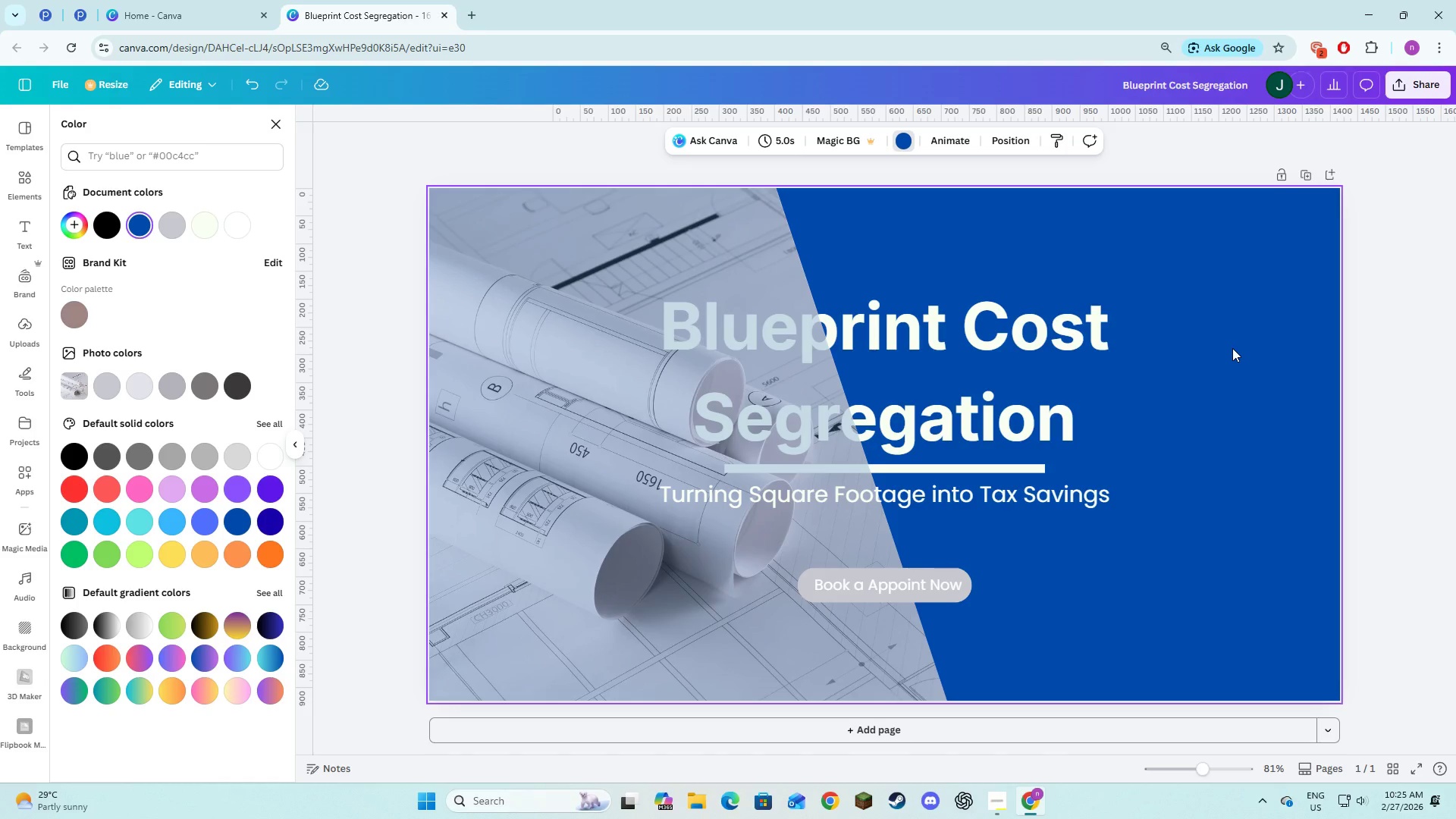 
left_click([75, 320])
 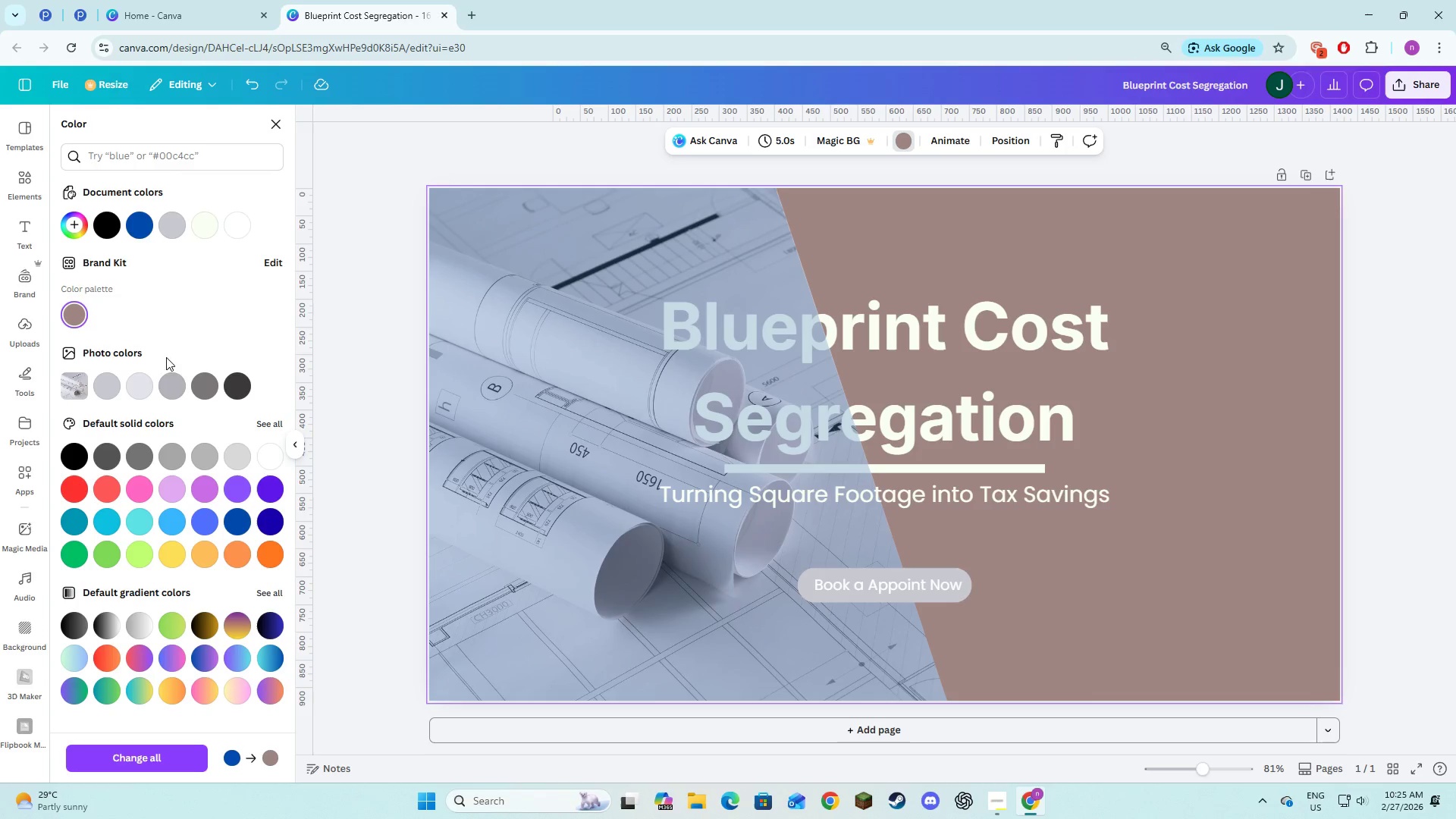 
left_click([184, 162])
 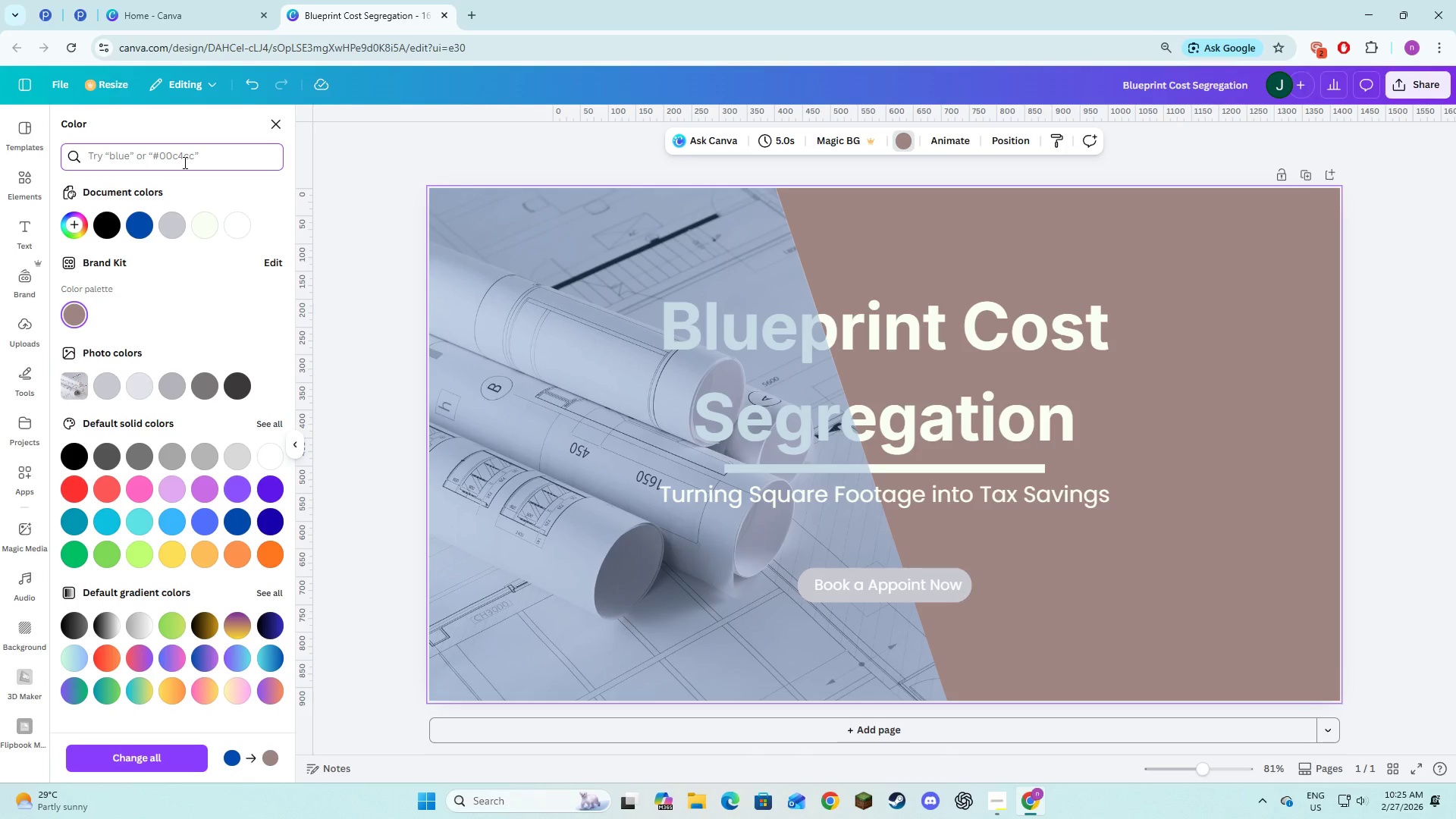 
type(beige)
 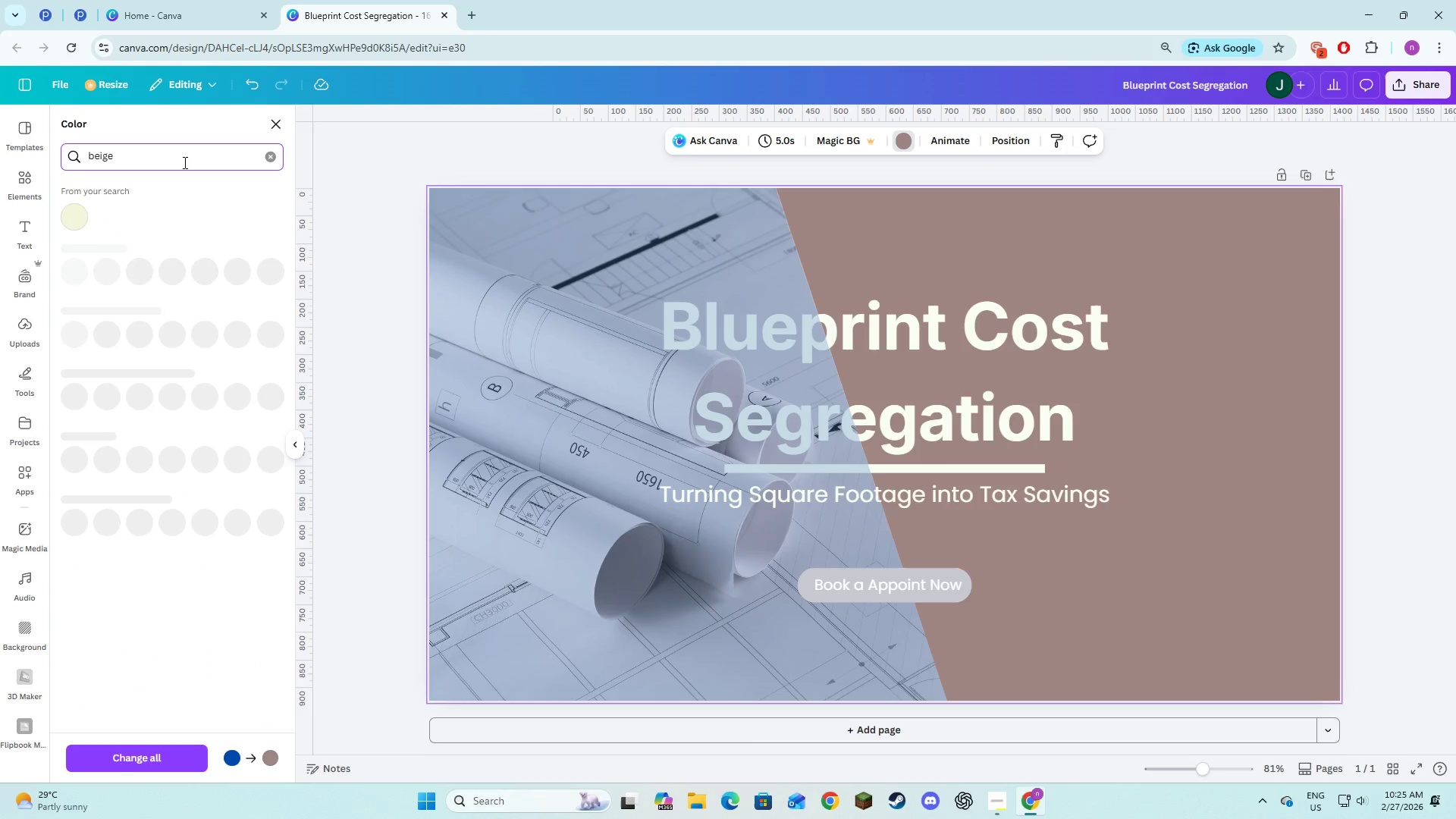 
key(Enter)
 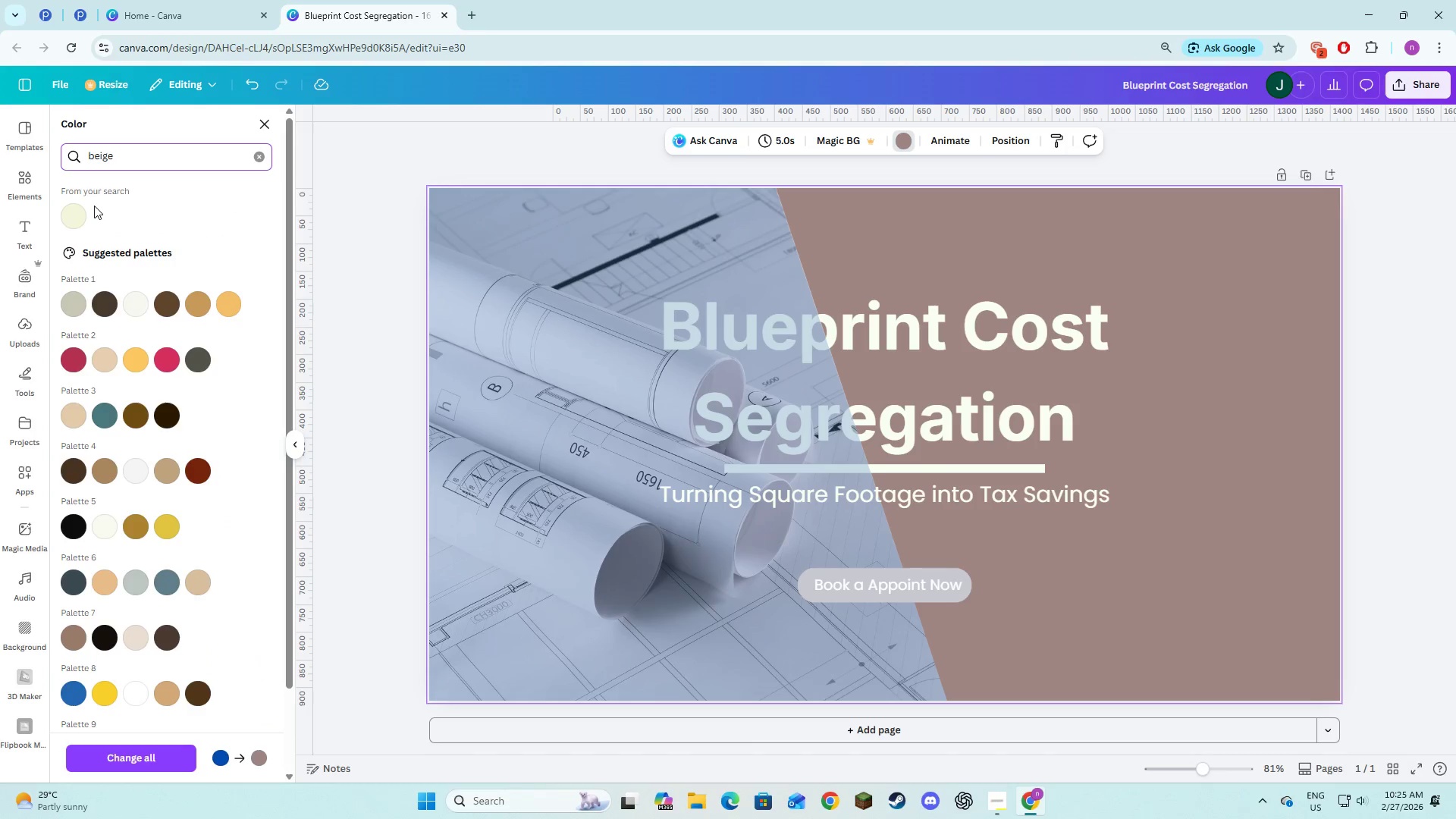 
left_click([67, 219])
 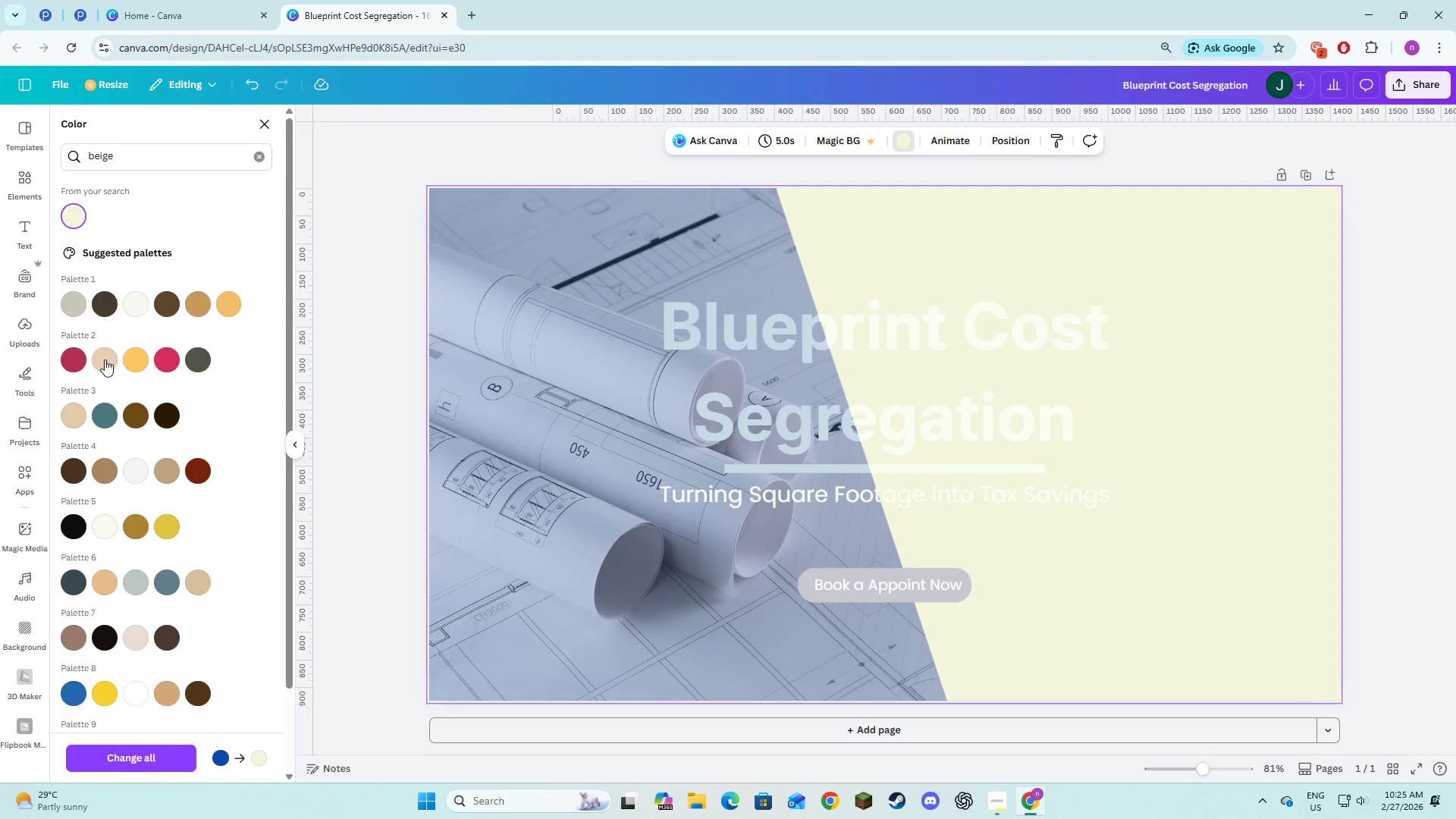 
left_click([105, 359])
 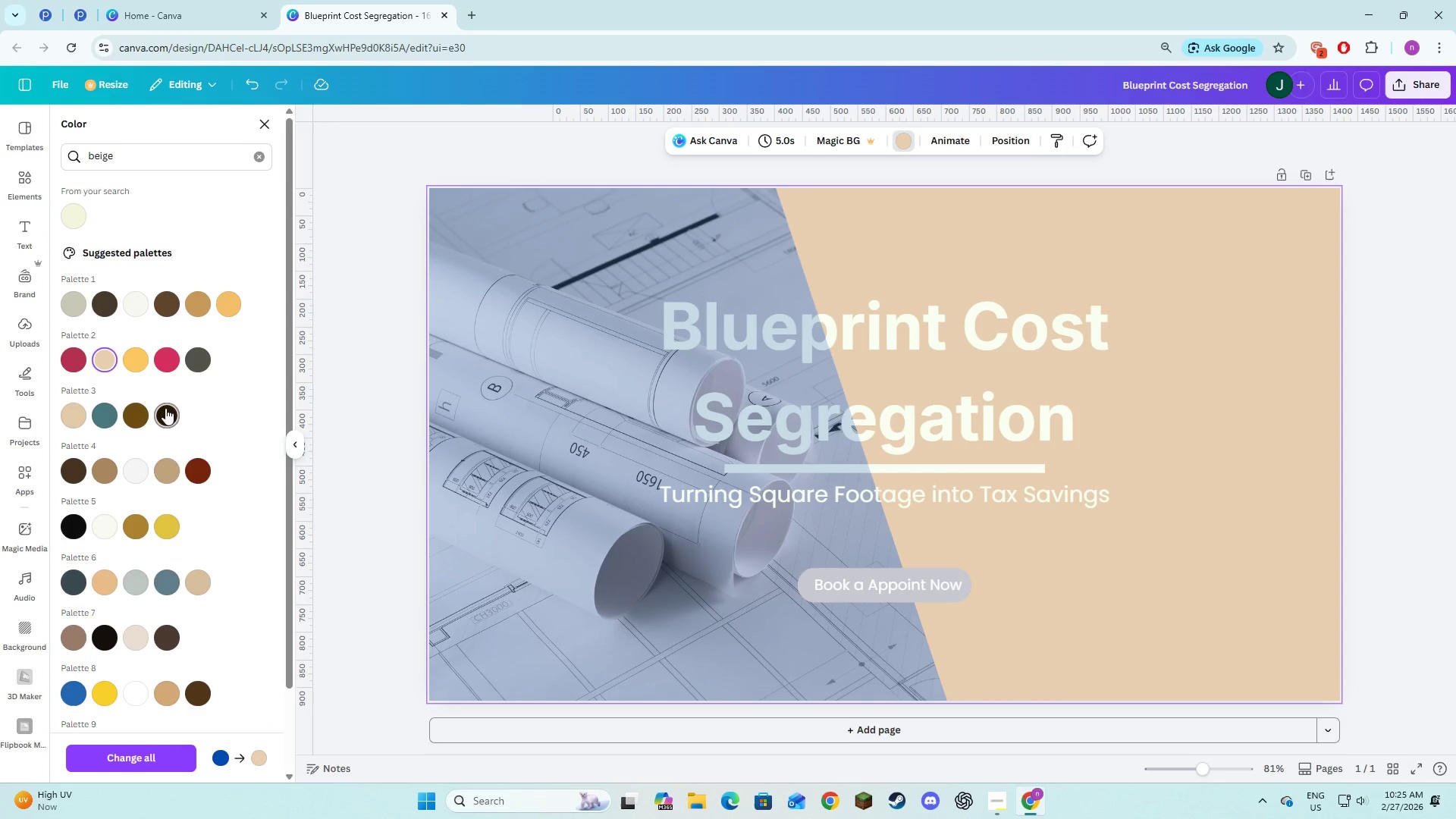 
wait(7.36)
 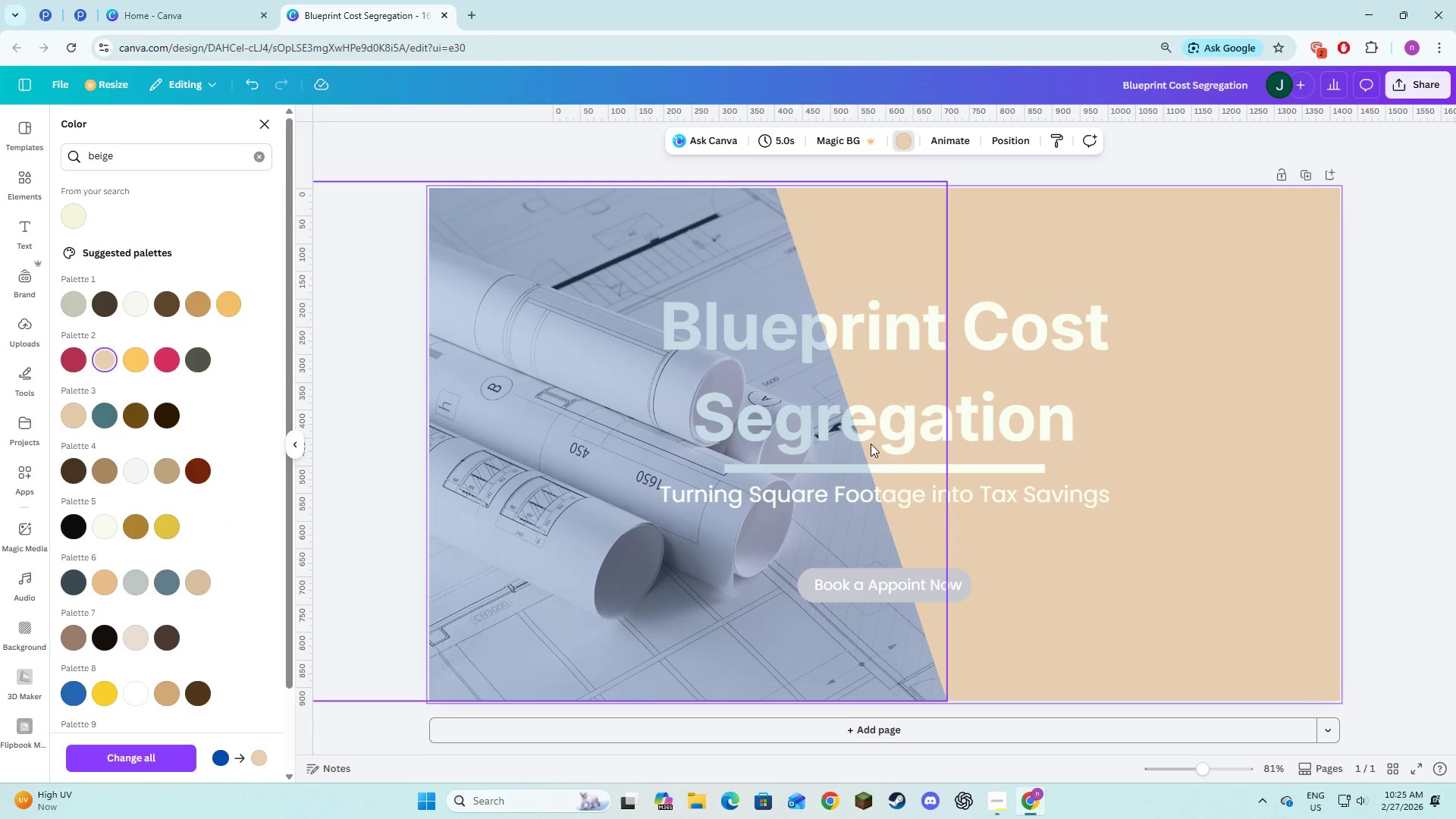 
left_click([255, 162])
 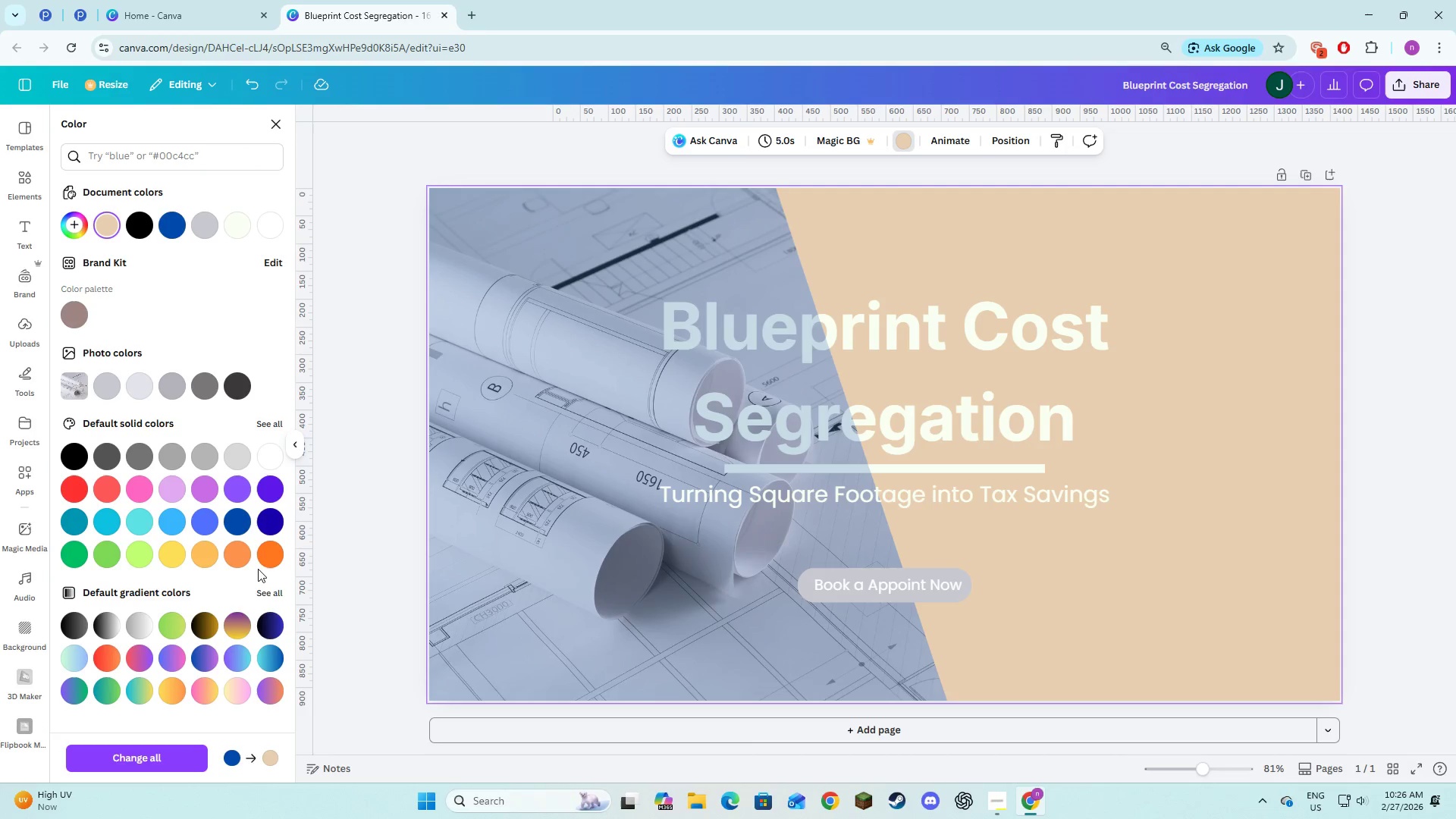 
left_click([278, 551])
 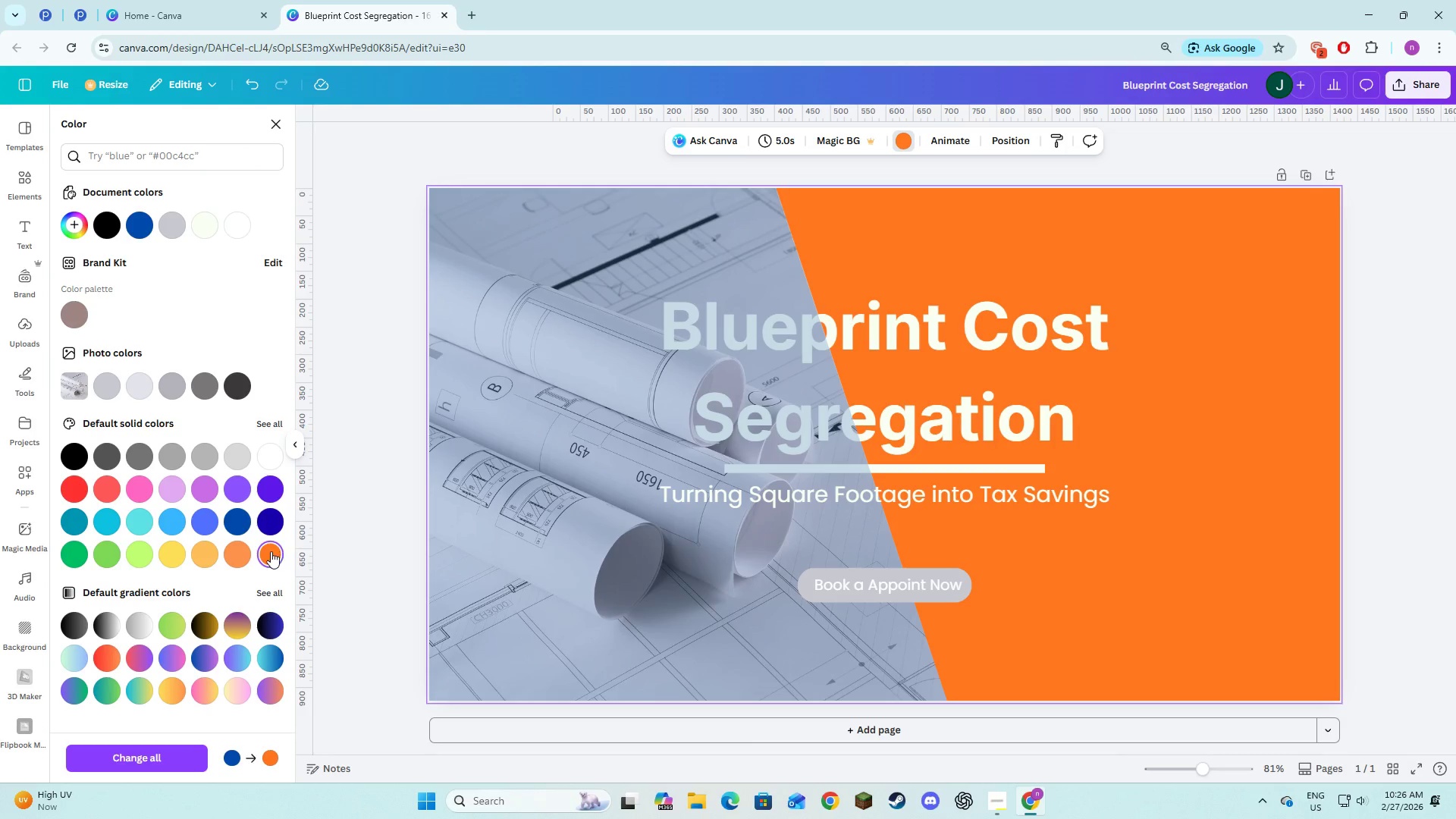 
left_click([167, 560])
 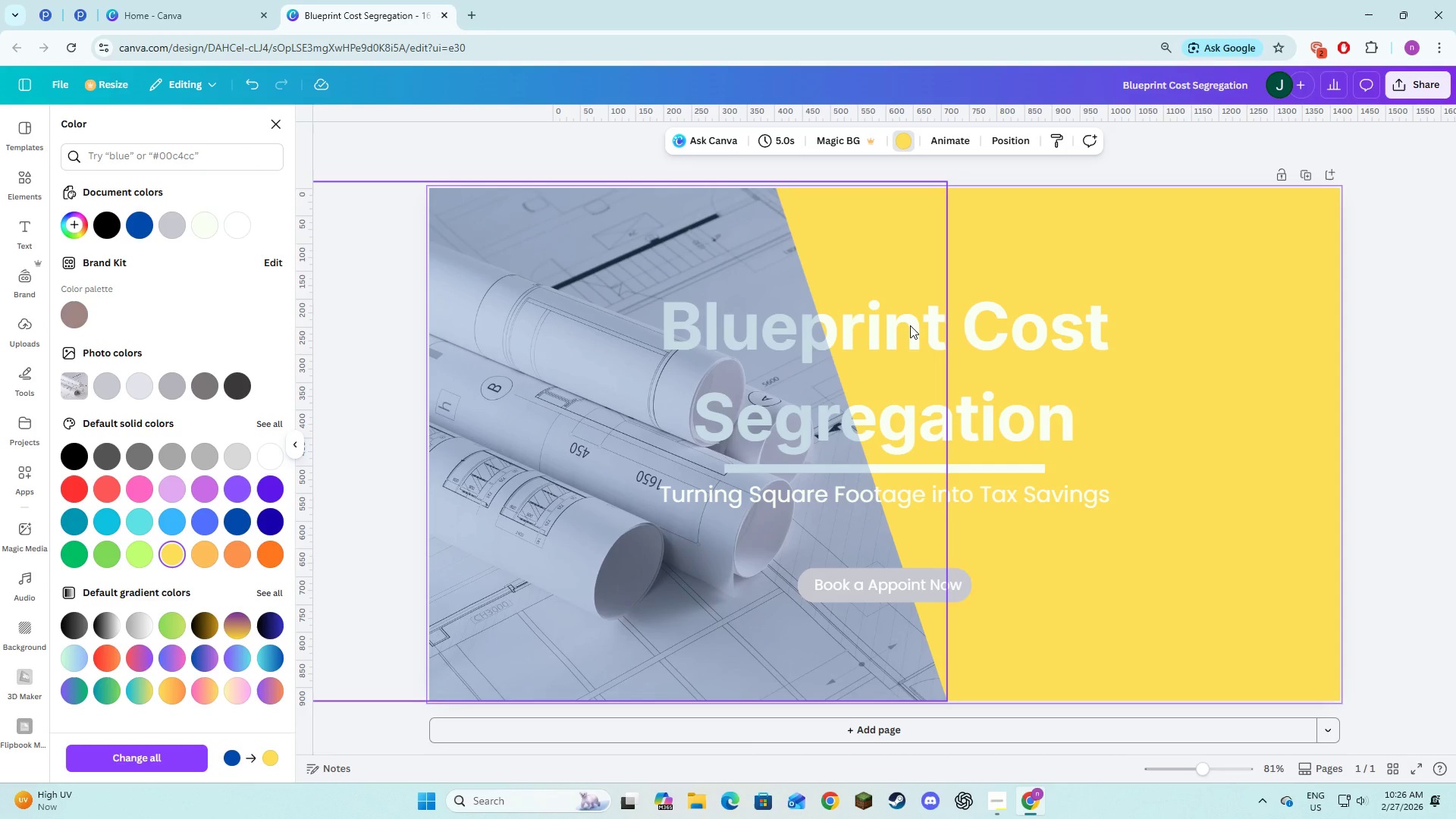 
left_click([1009, 366])
 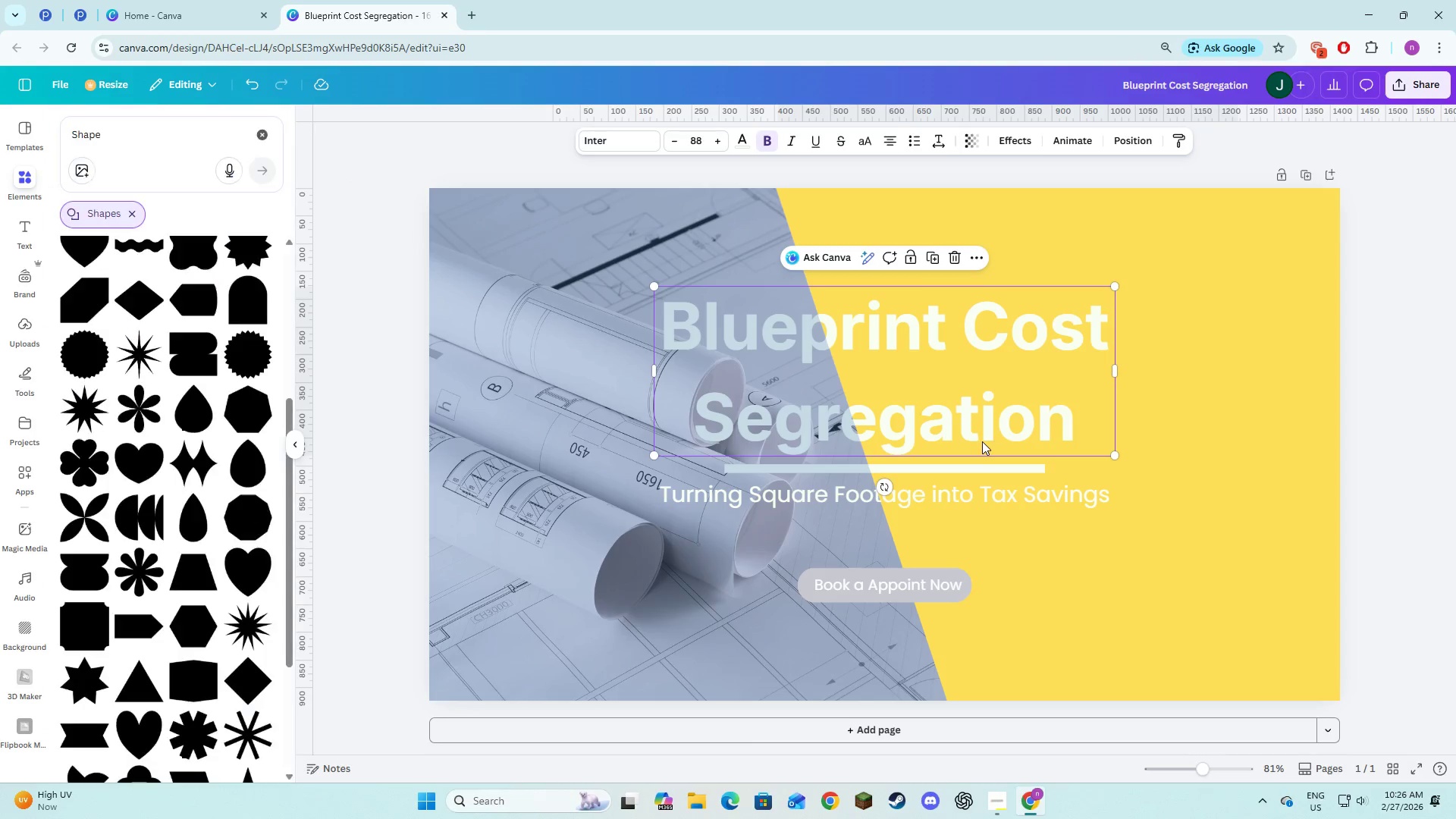 
hold_key(key=ShiftLeft, duration=1.5)
left_click([977, 470])
 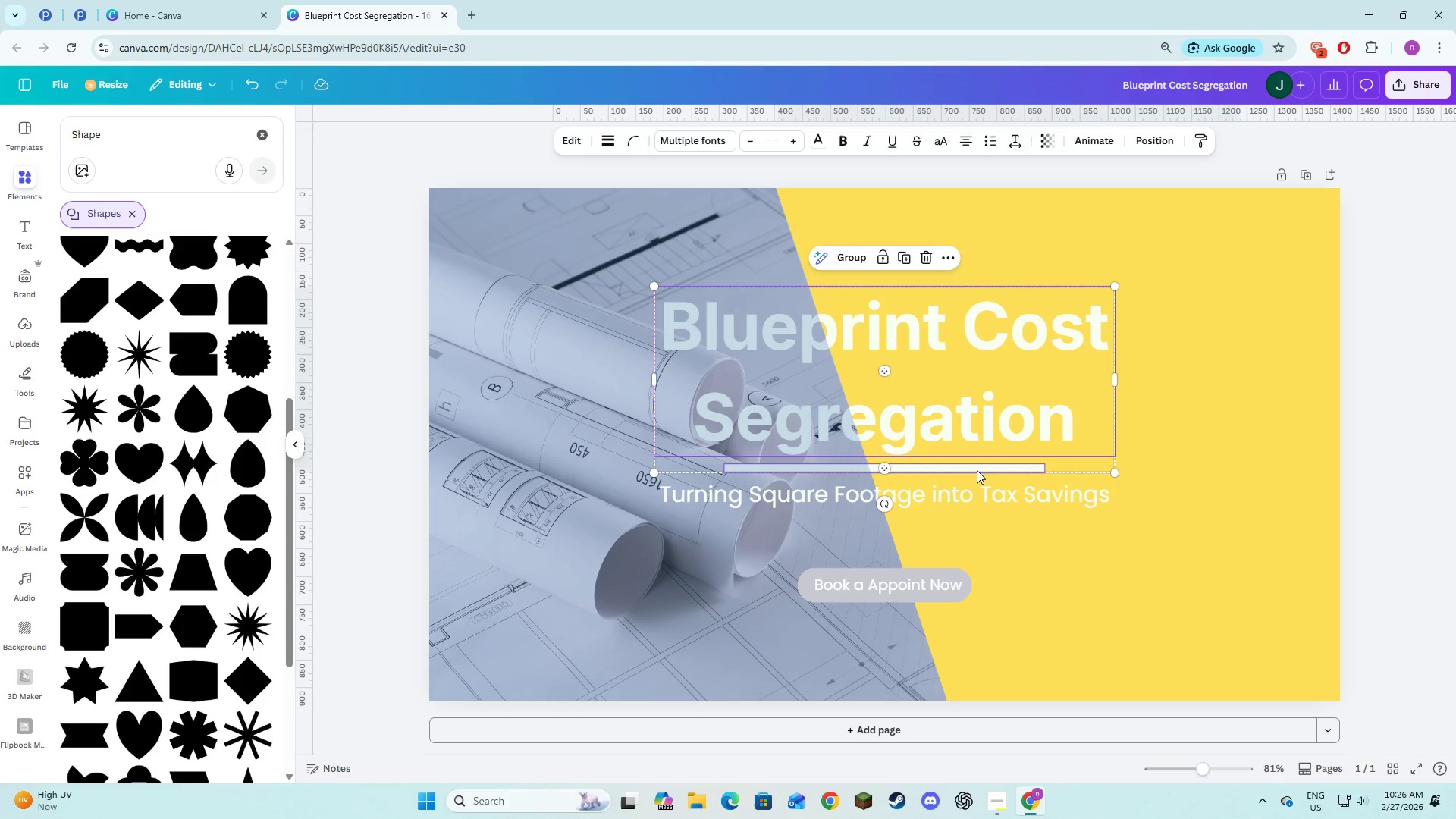 
hold_key(key=ShiftLeft, duration=1.5)
double_click([975, 486])
 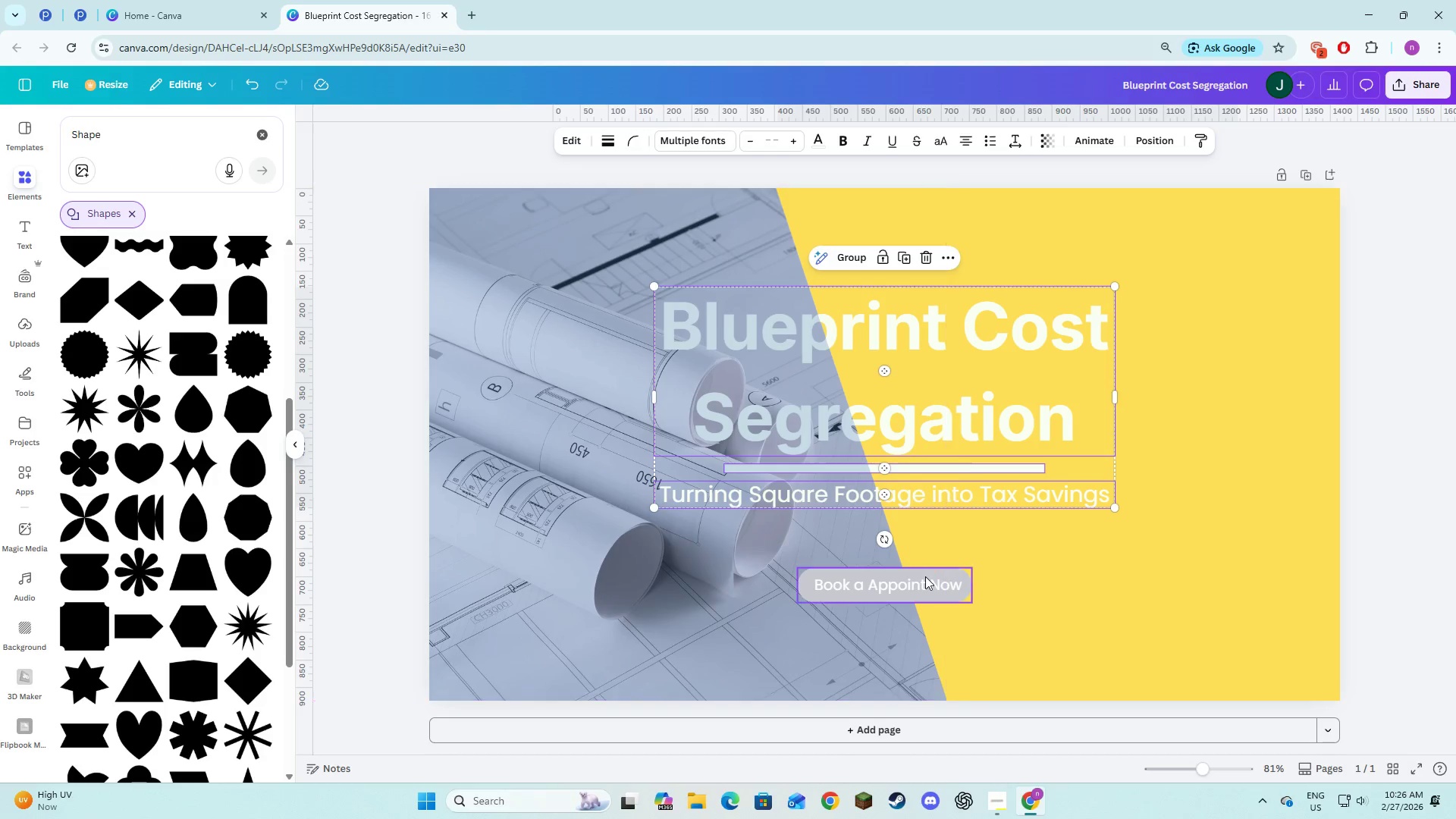 
left_click([925, 577])
 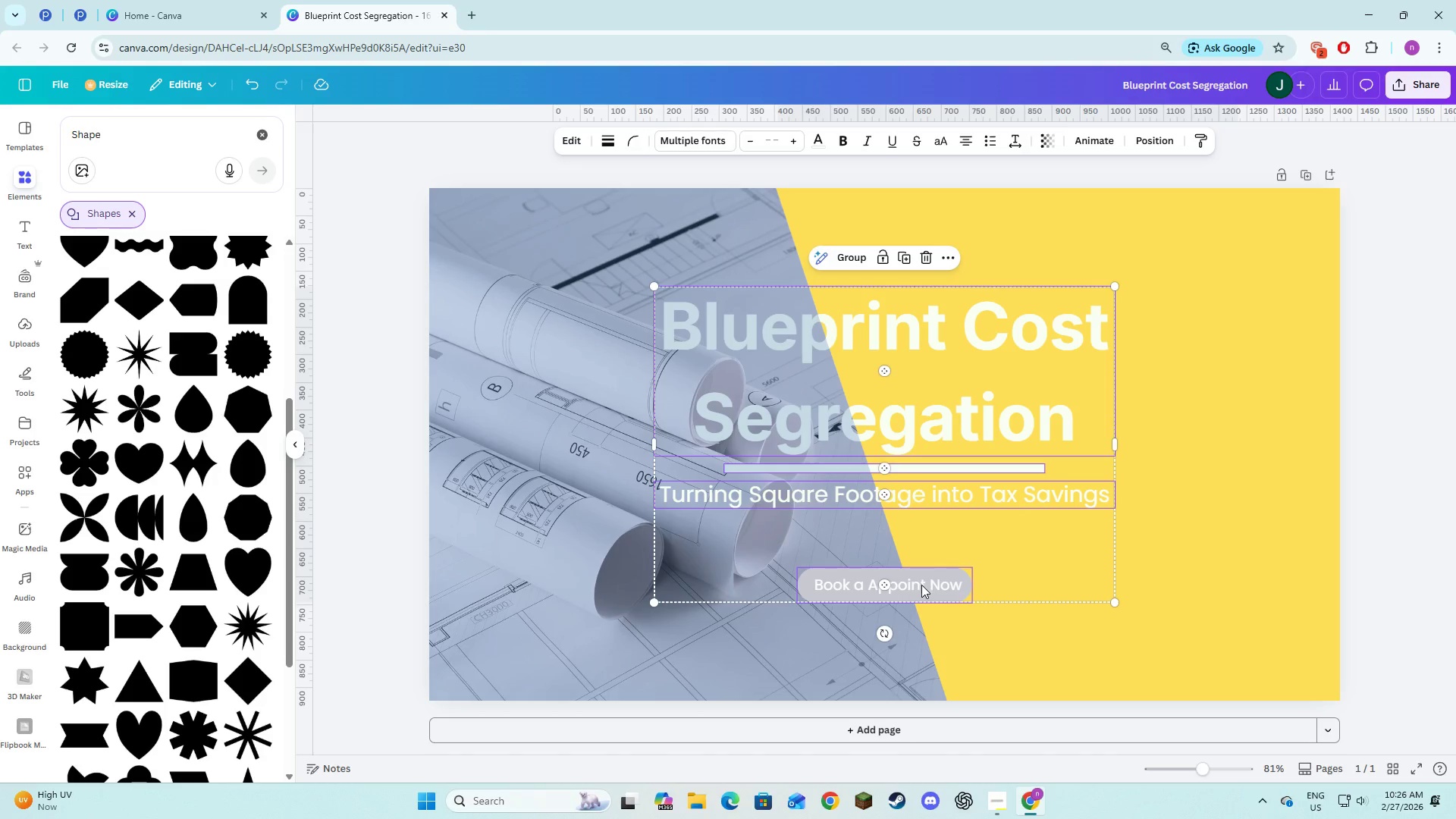 
left_click_drag(start_coordinate=[921, 584], to_coordinate=[1122, 595])
 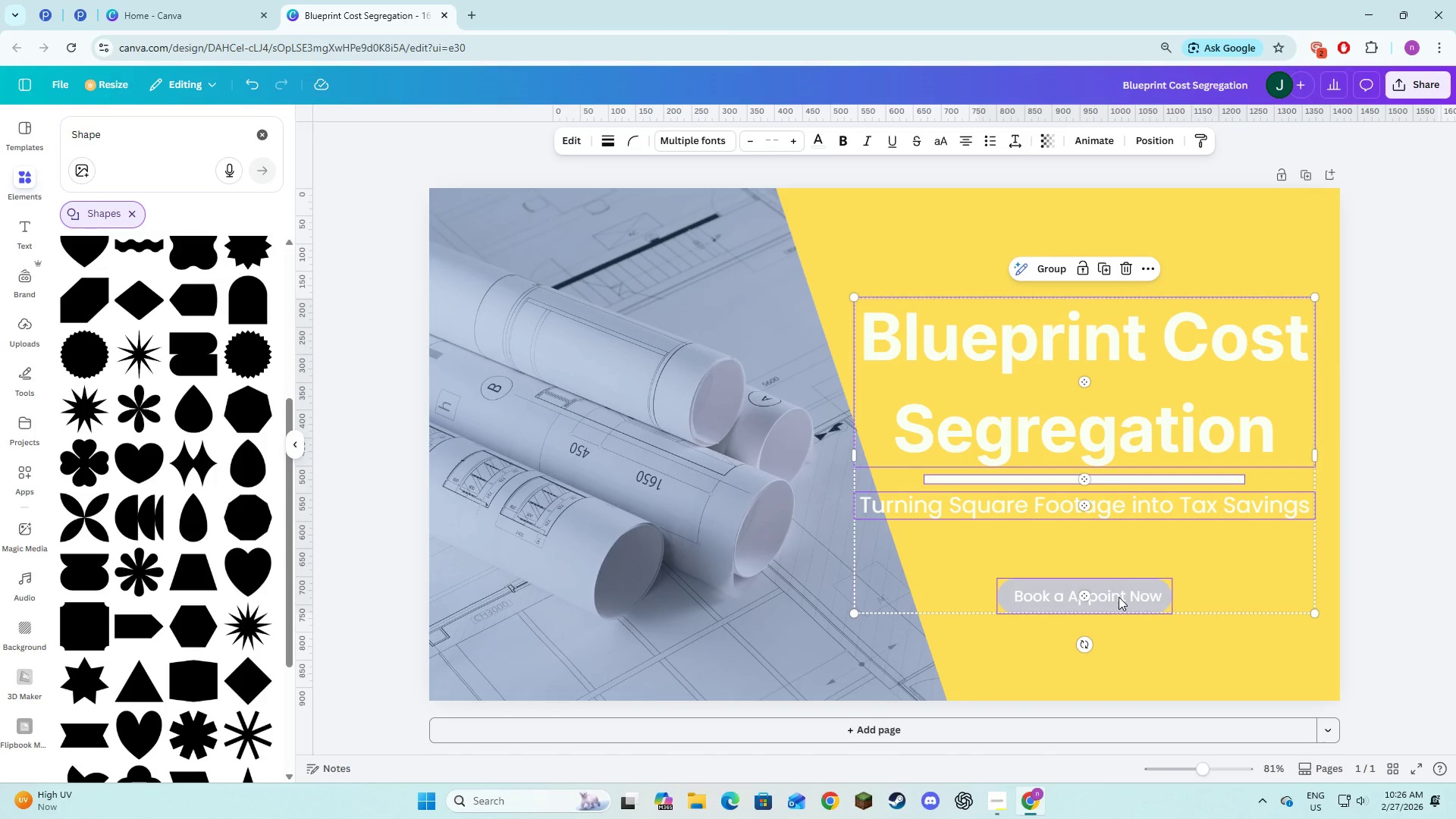 
left_click_drag(start_coordinate=[1119, 597], to_coordinate=[1132, 585])
 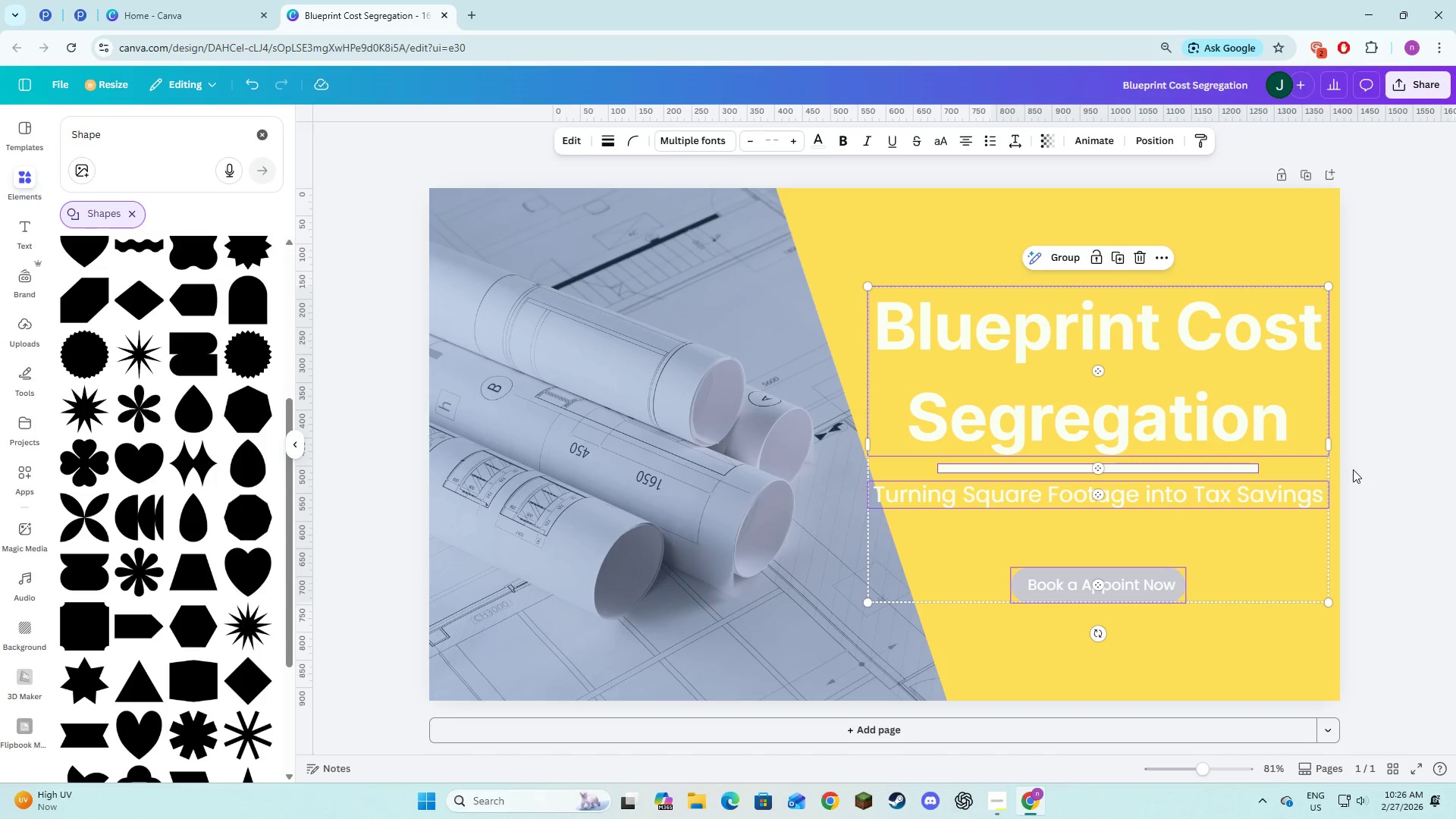 
left_click([1353, 469])
 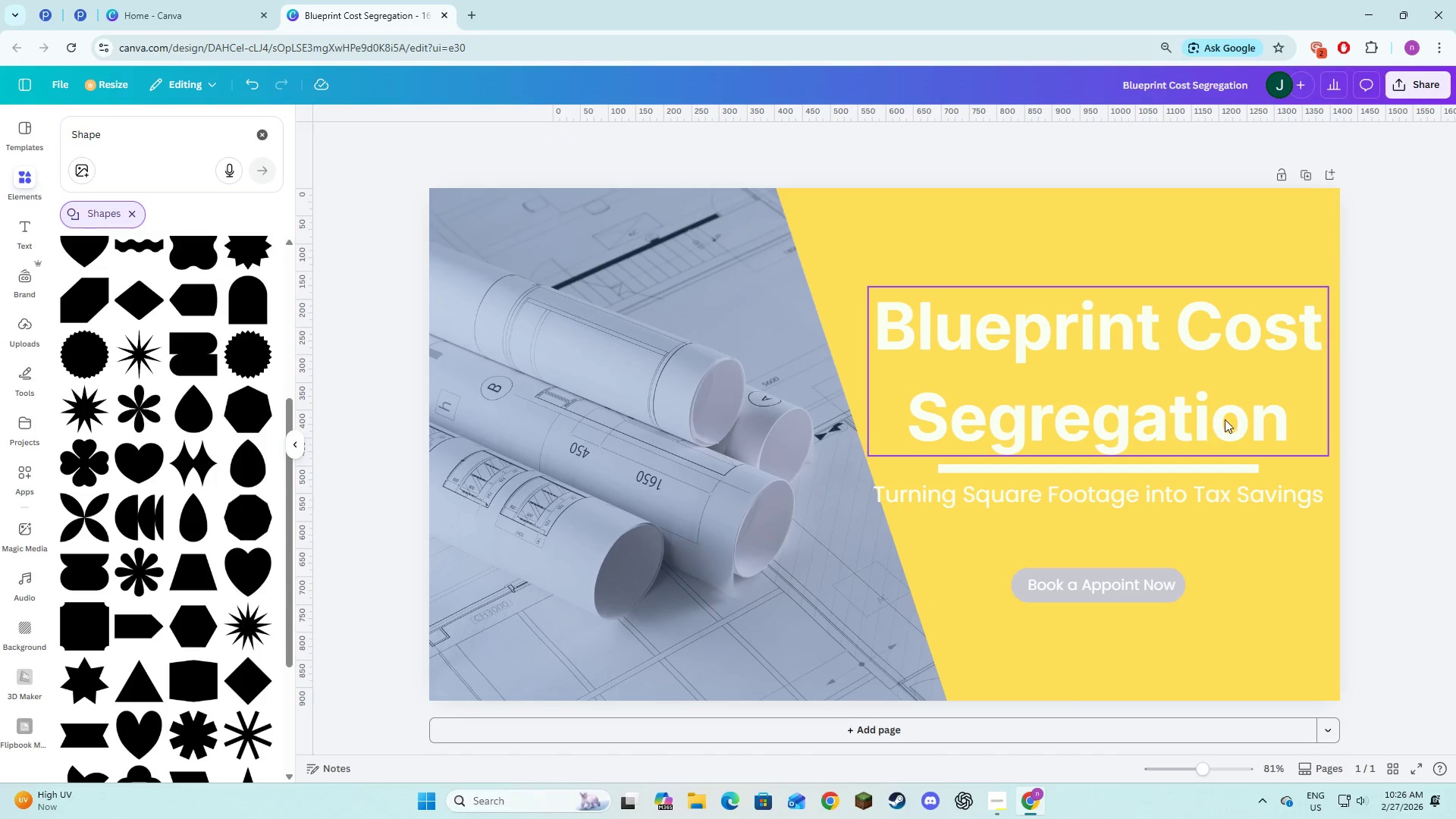 
left_click([1225, 419])
 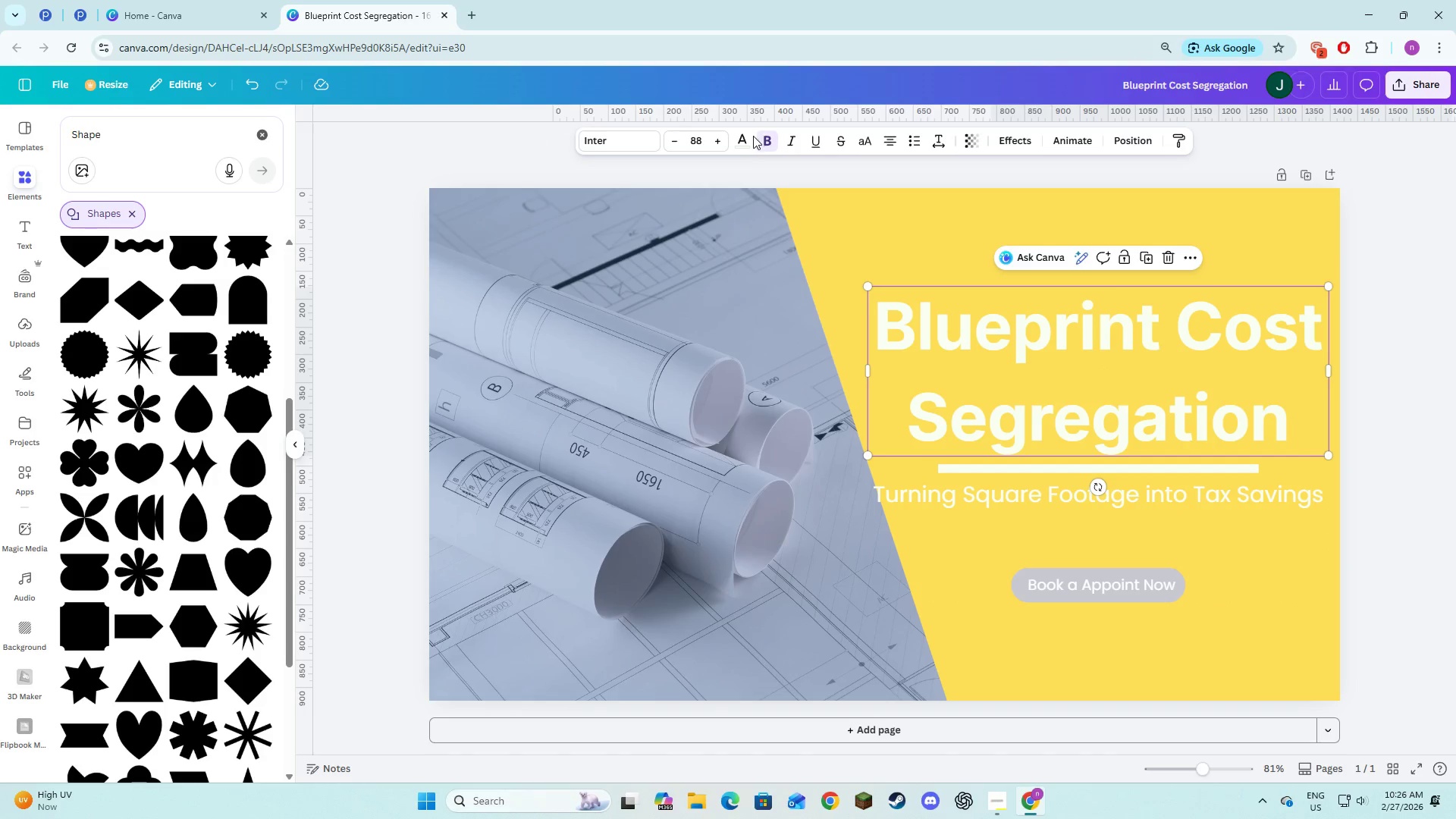 
left_click([737, 140])
 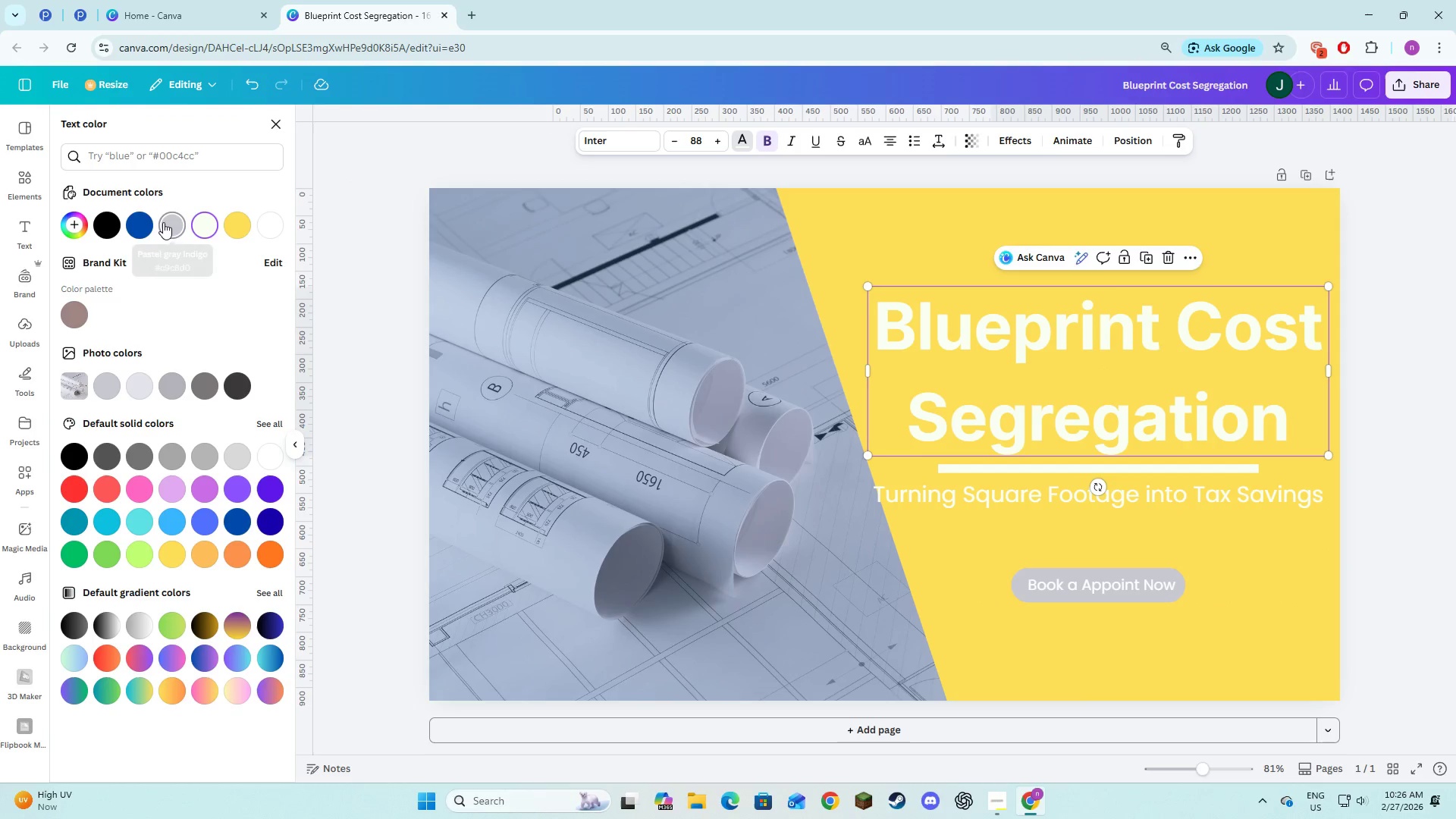 
left_click([142, 224])
 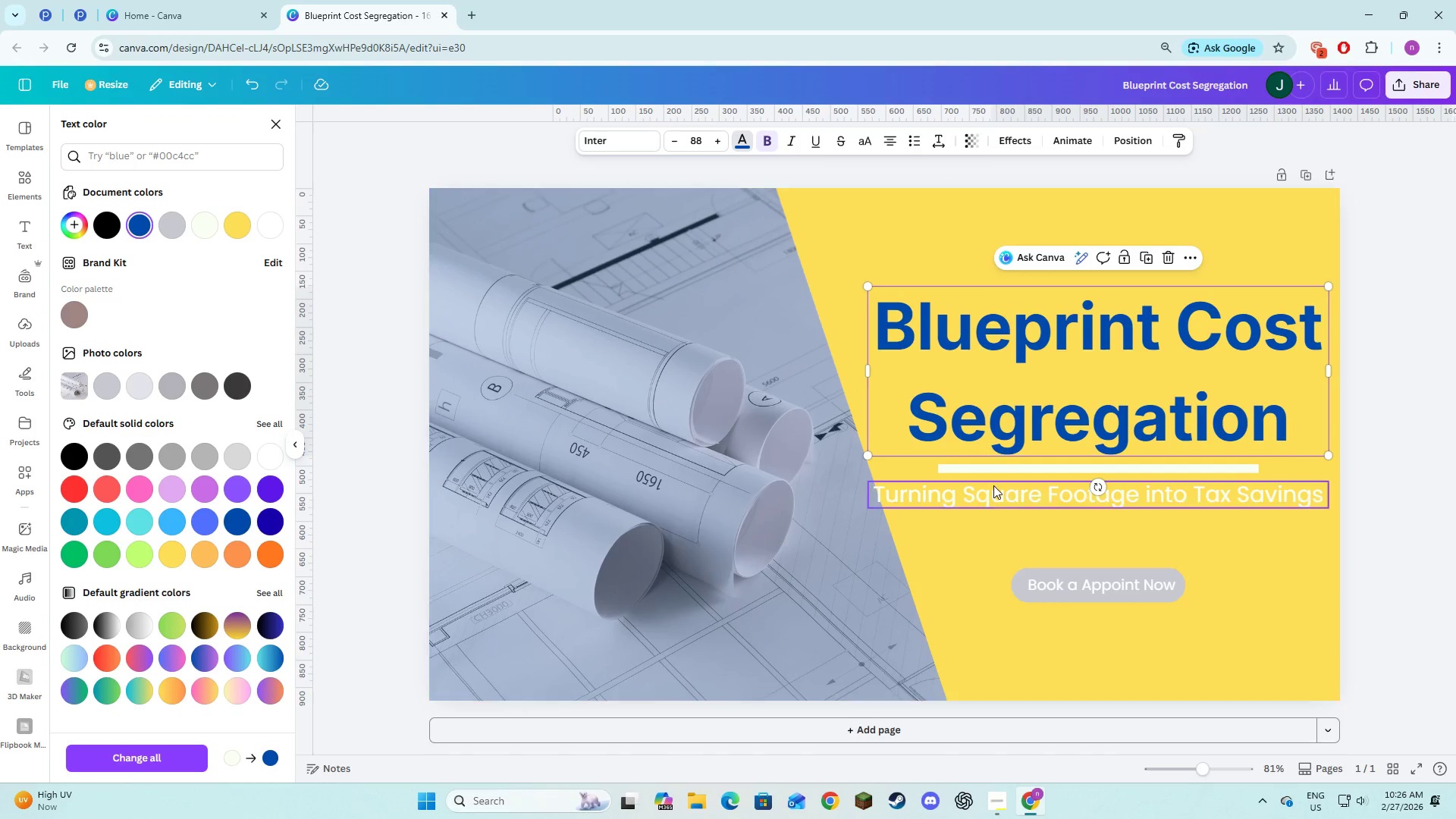 
left_click([996, 485])
 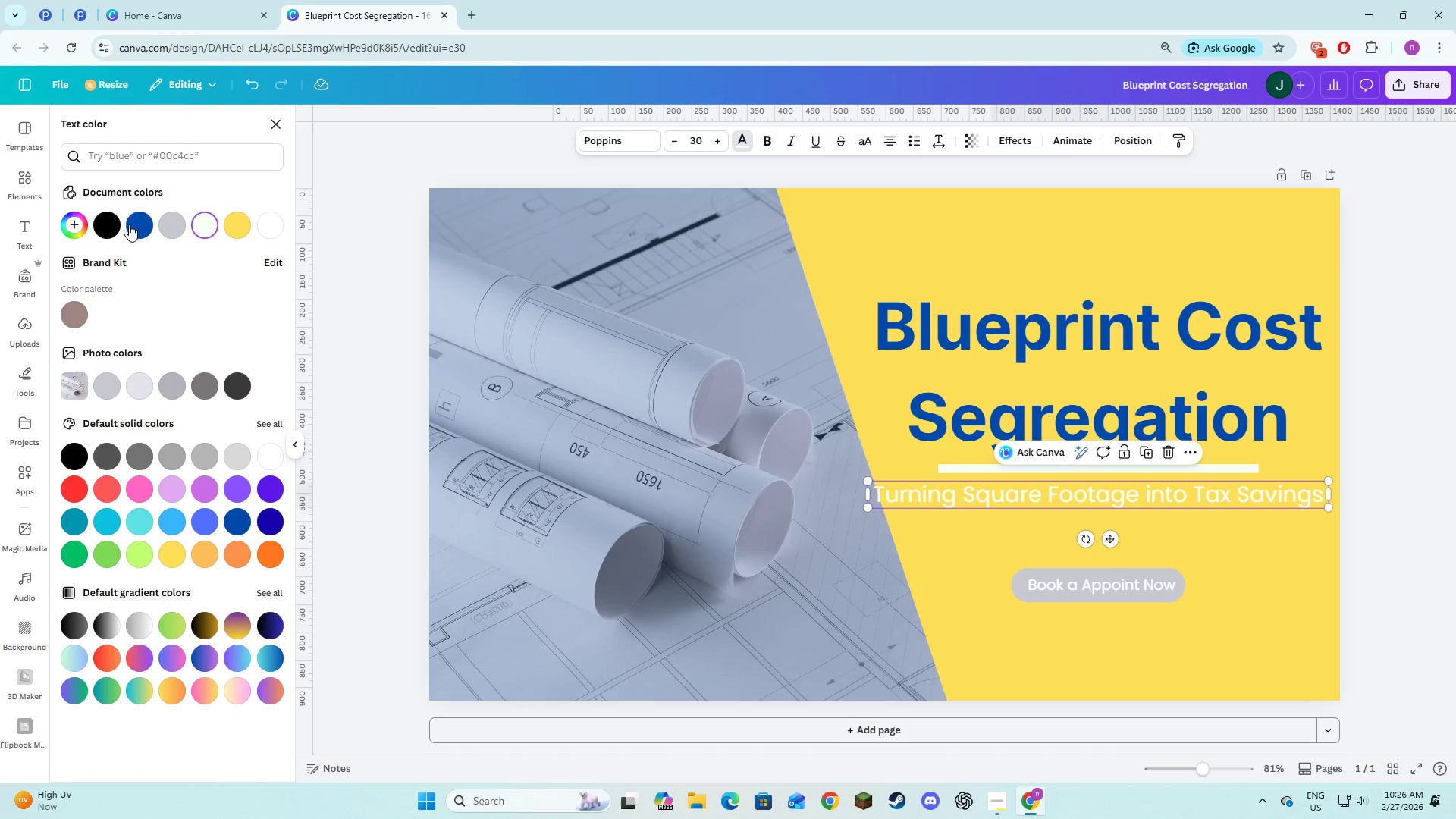 
left_click([143, 230])
 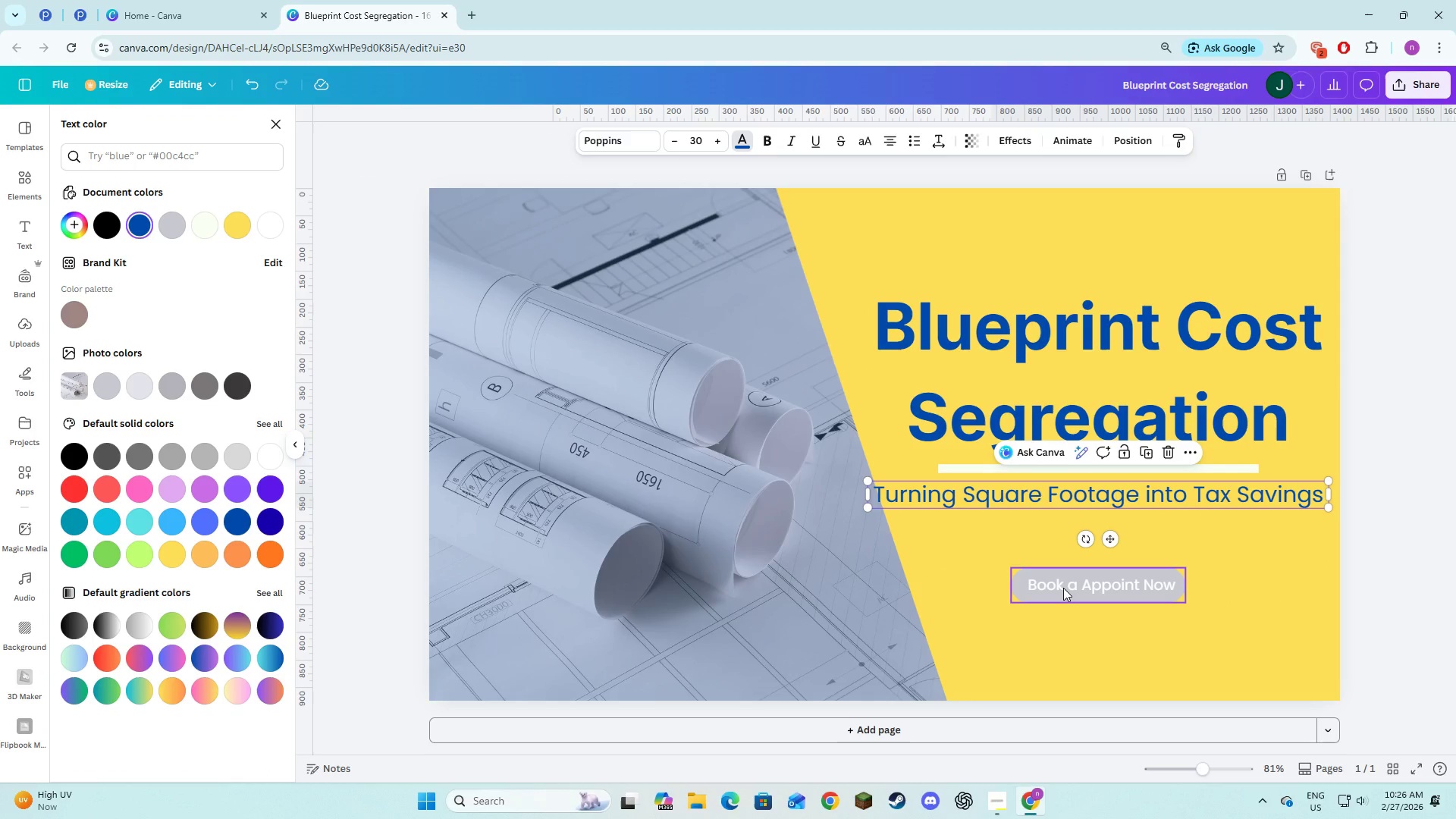 
left_click([1063, 588])
 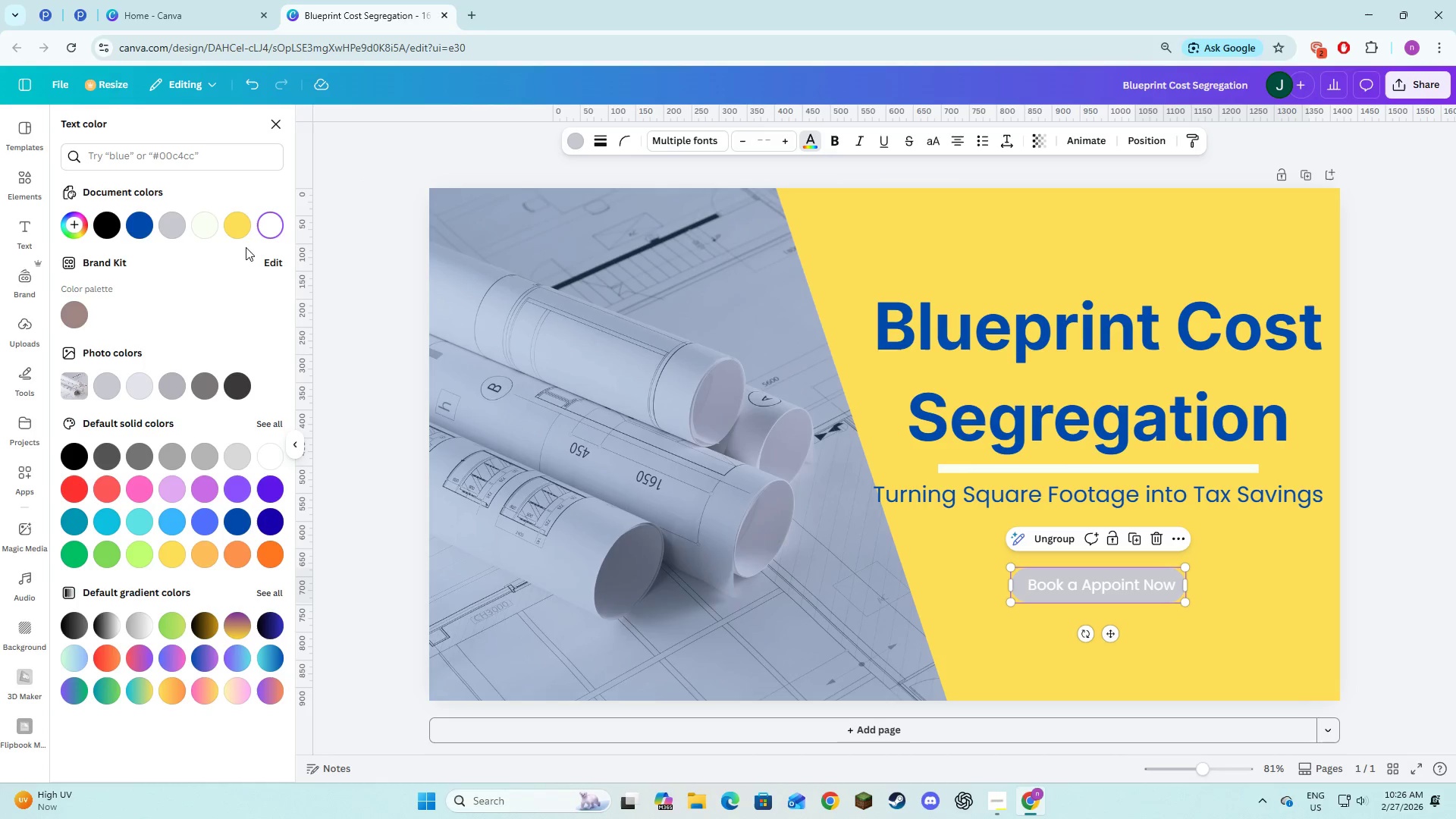 
left_click([136, 230])
 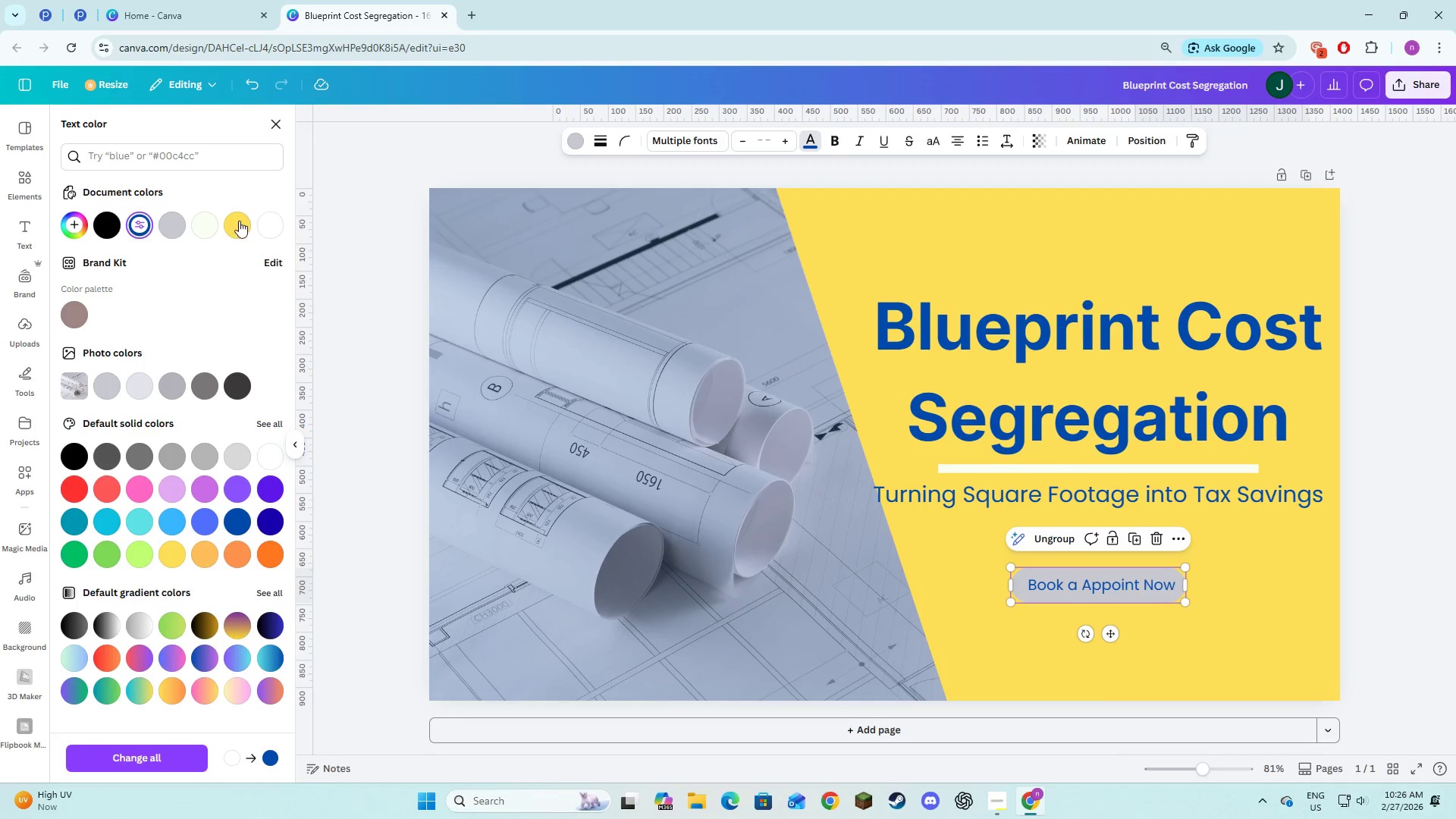 
left_click([273, 230])
 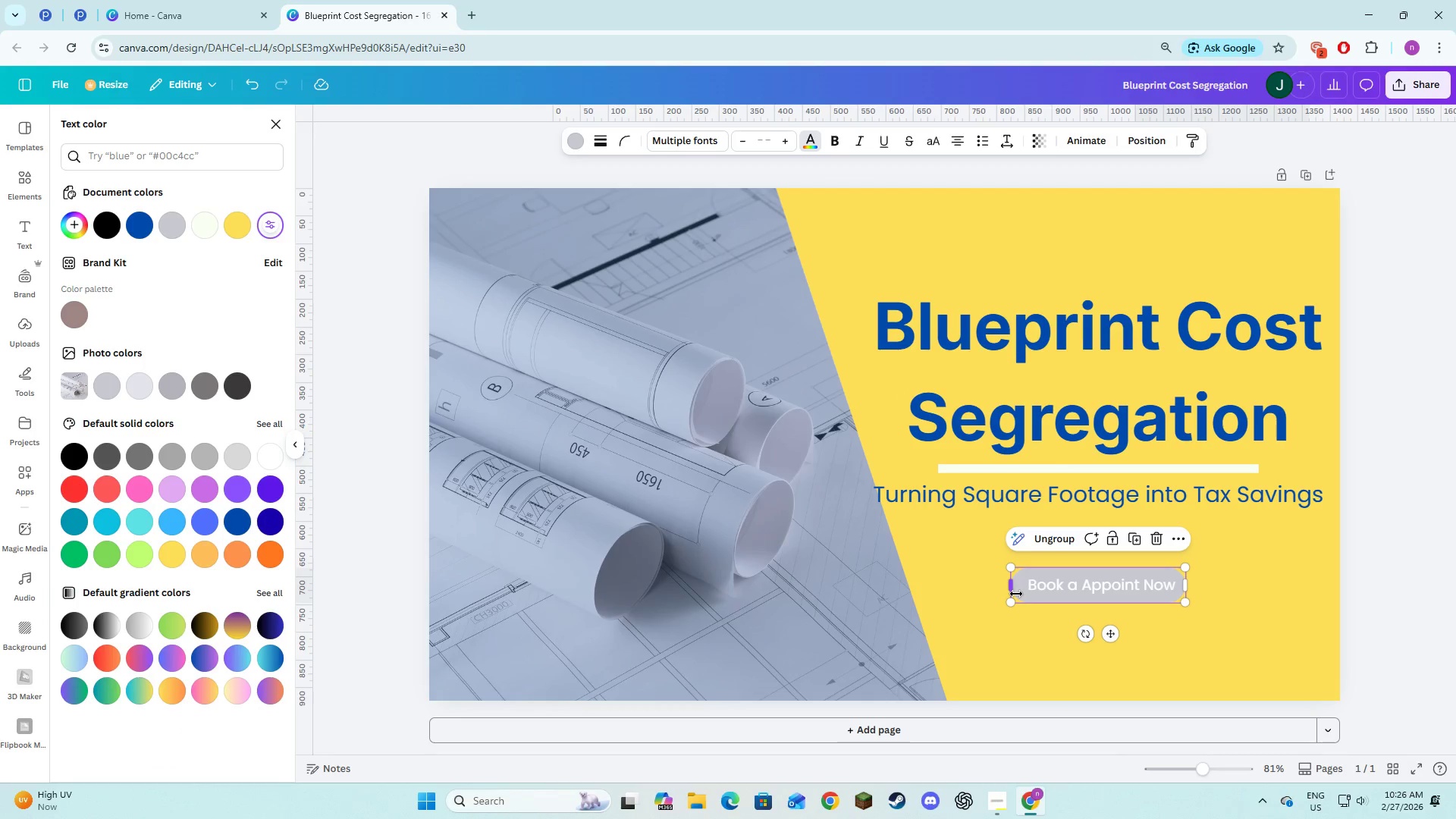 
left_click([1022, 597])
 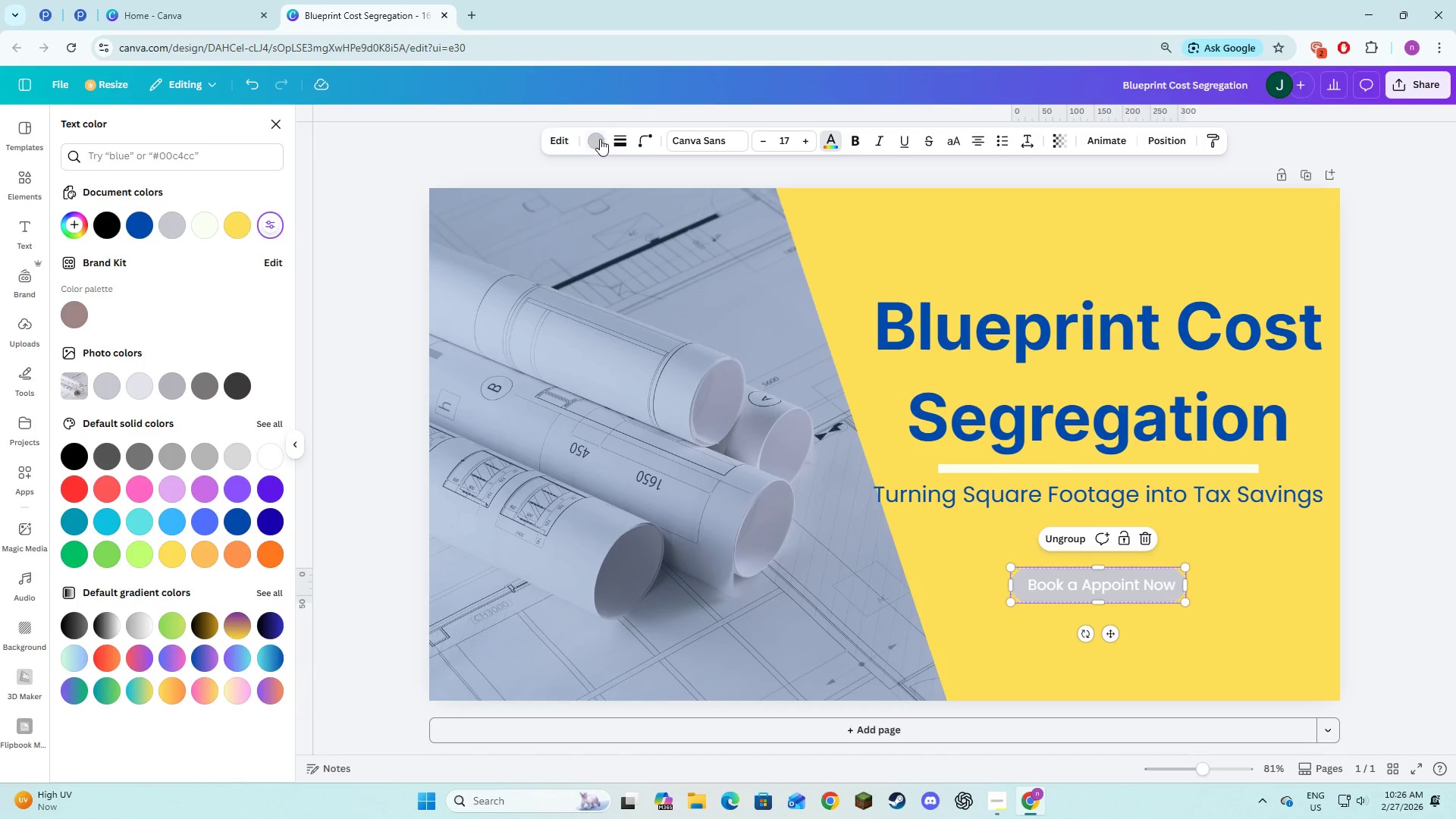 
left_click([598, 140])
 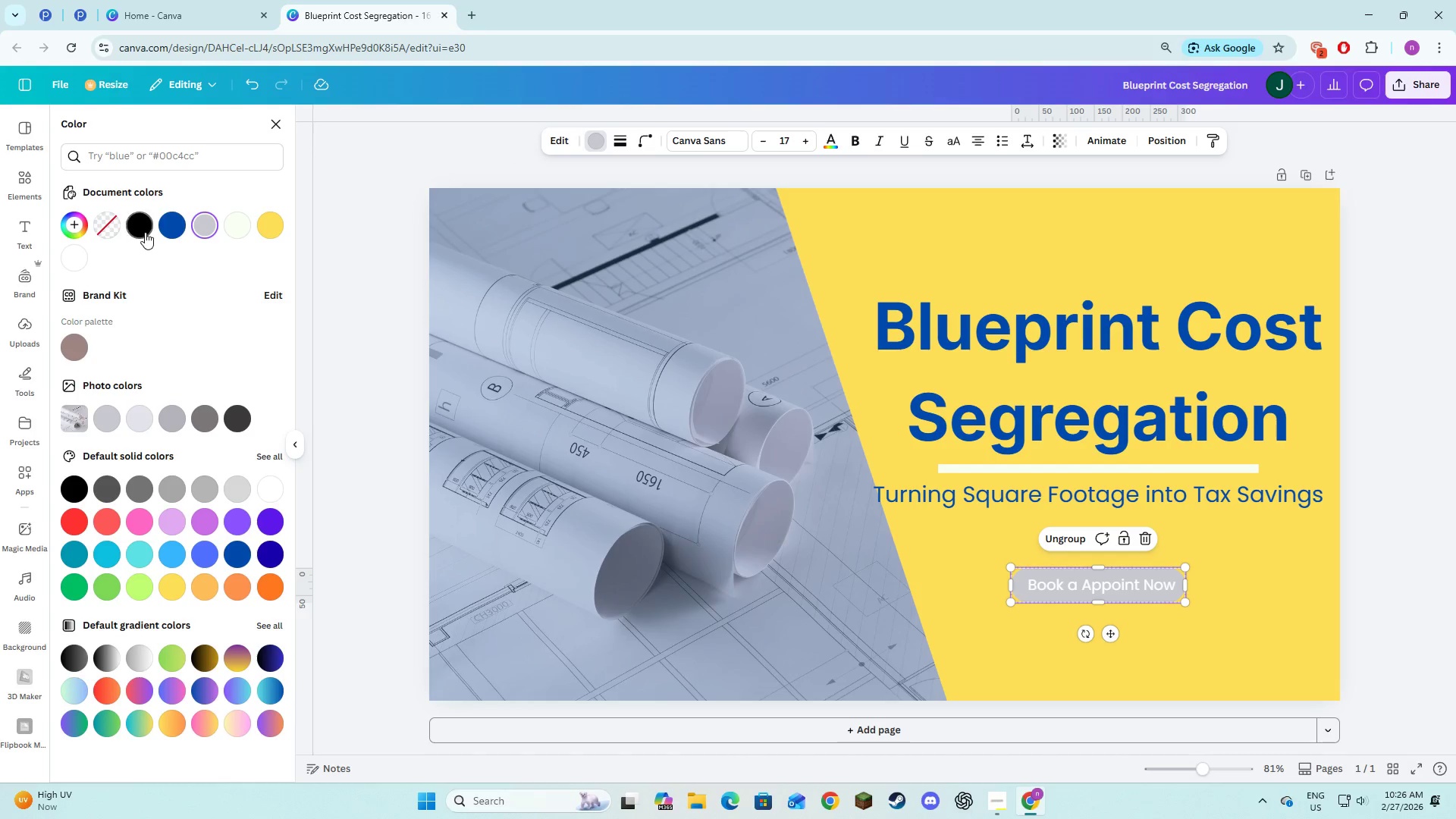 
left_click([168, 233])
 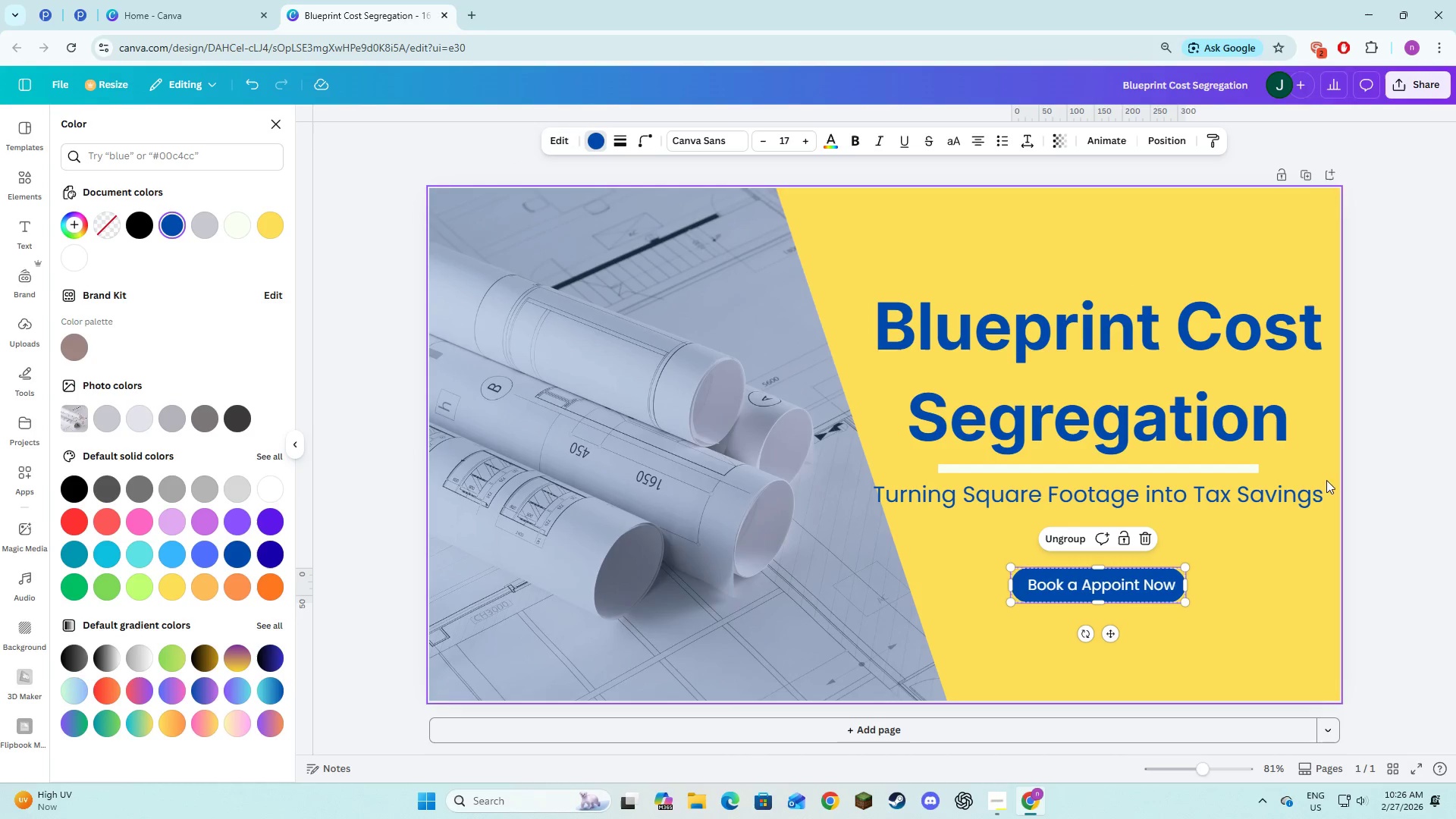 
left_click([1385, 532])
 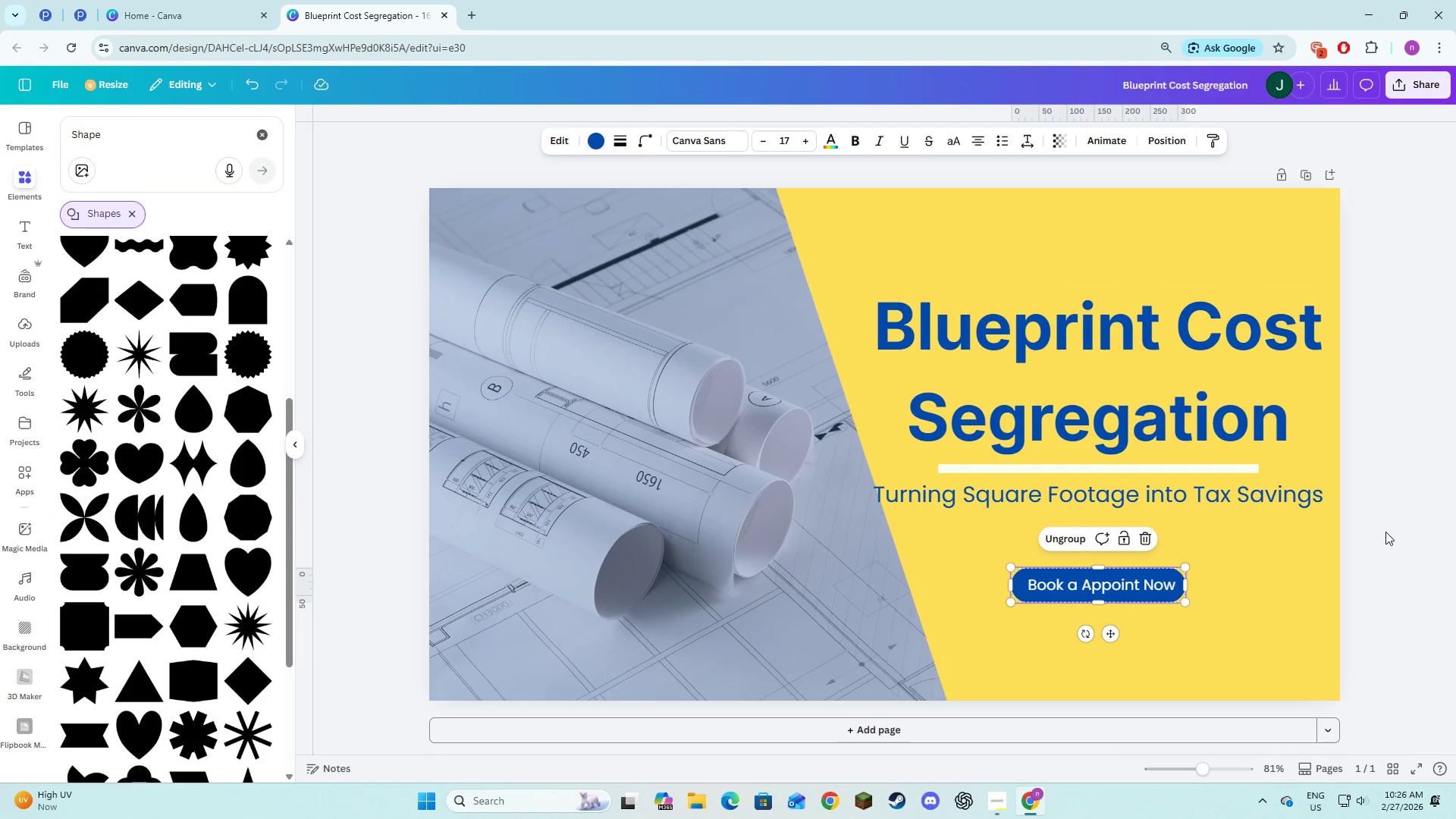 
left_click([1385, 532])
 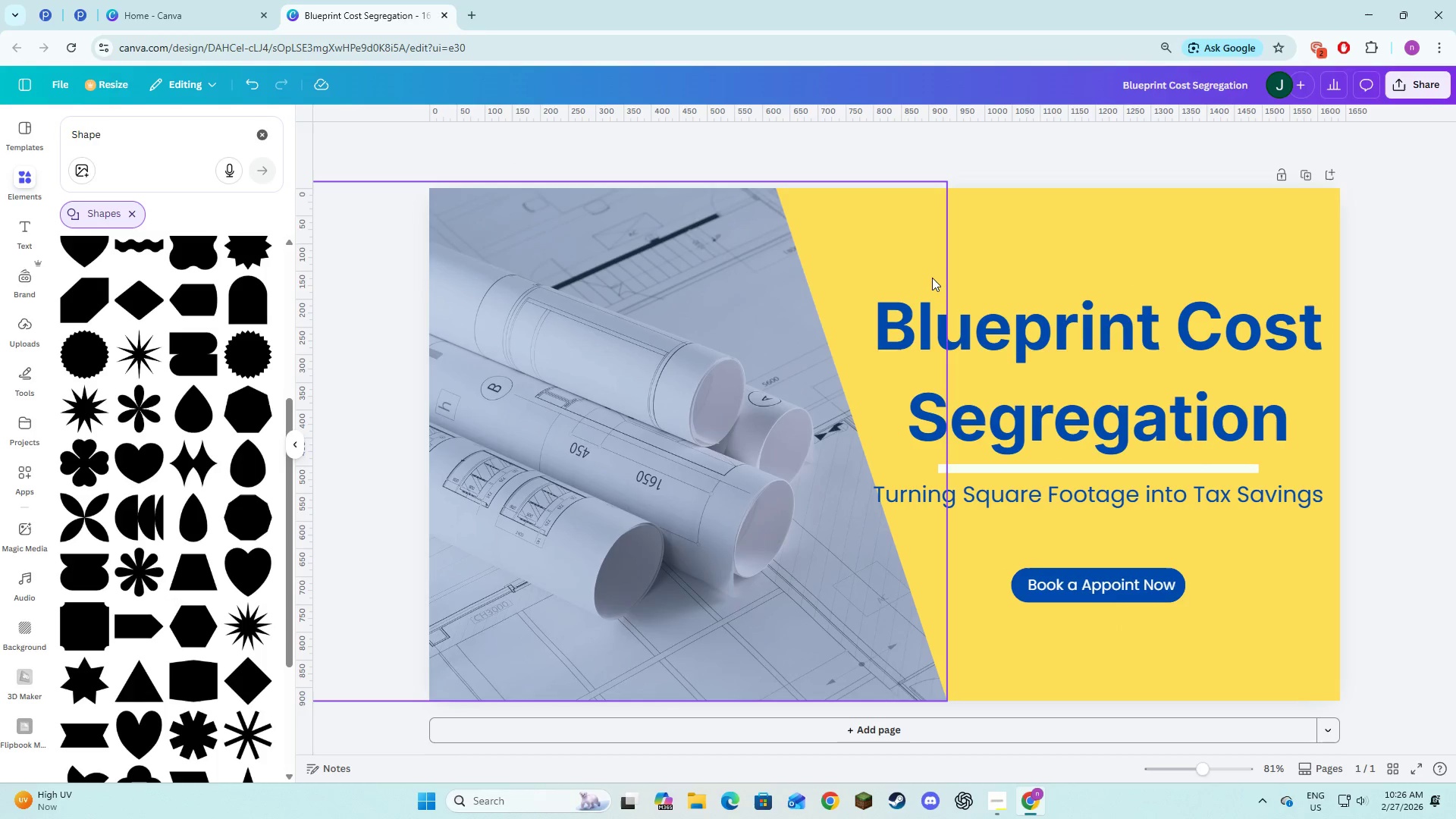 
left_click([1171, 230])
 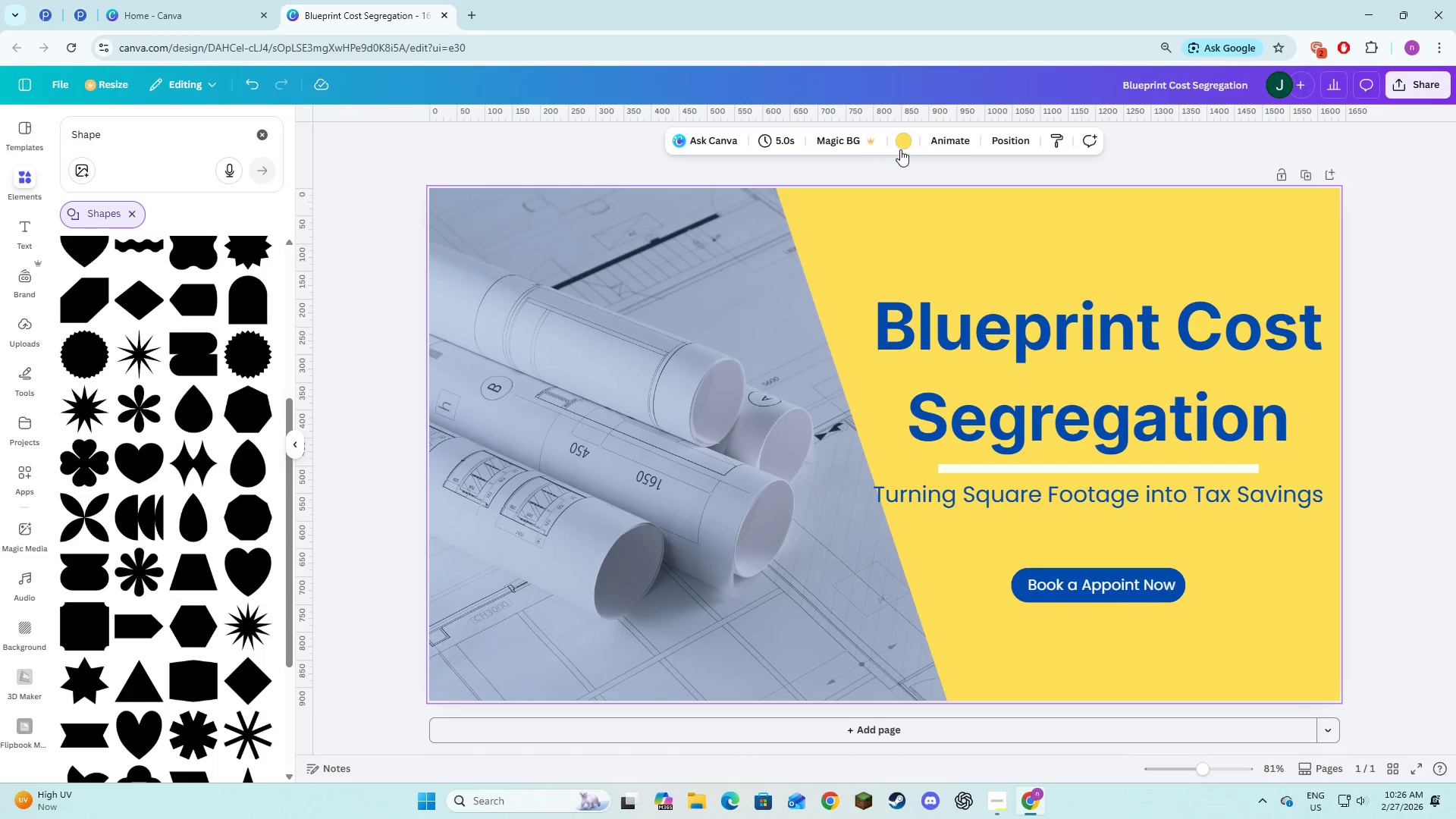 
left_click([903, 148])
 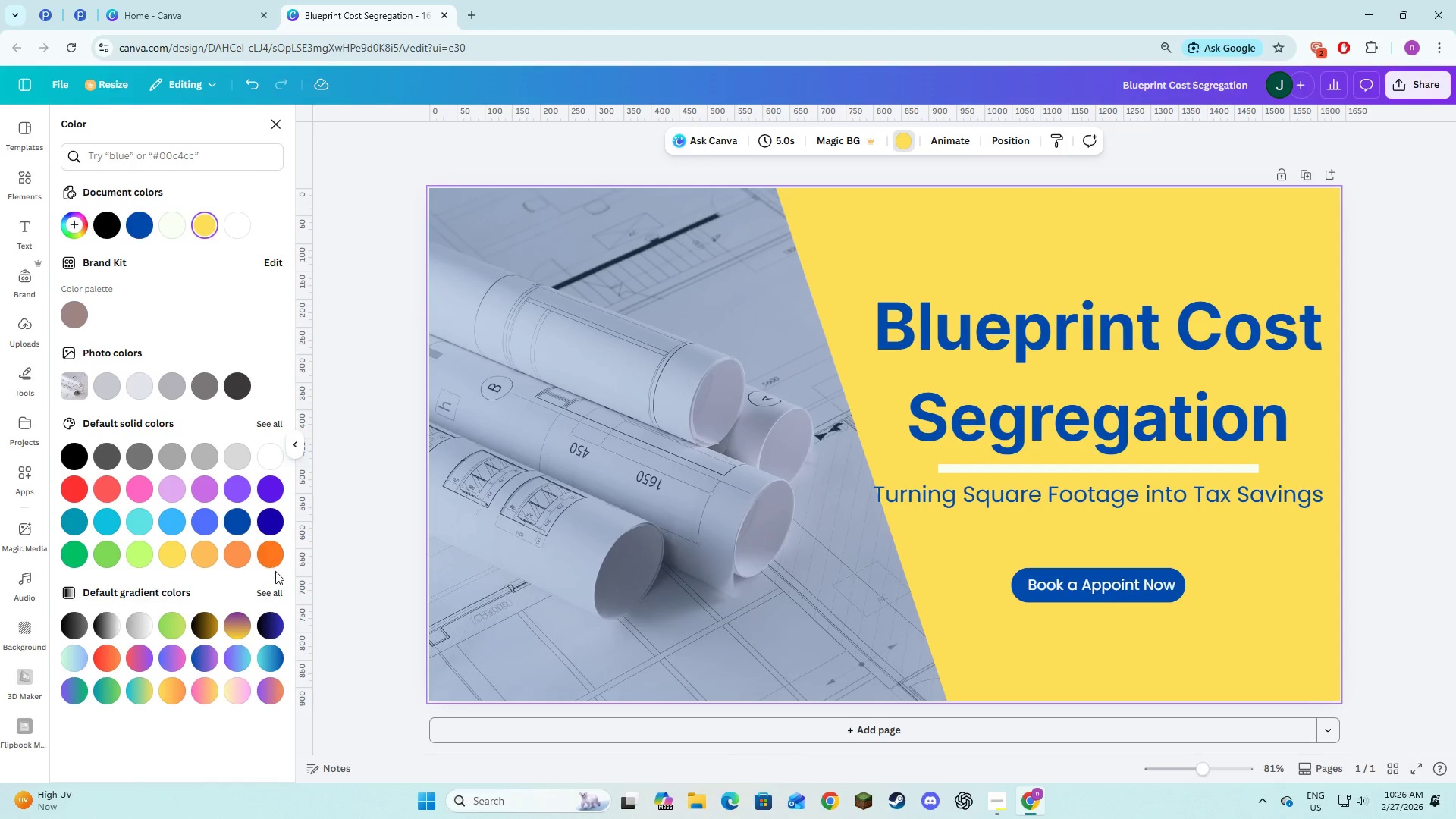 
left_click([239, 559])
 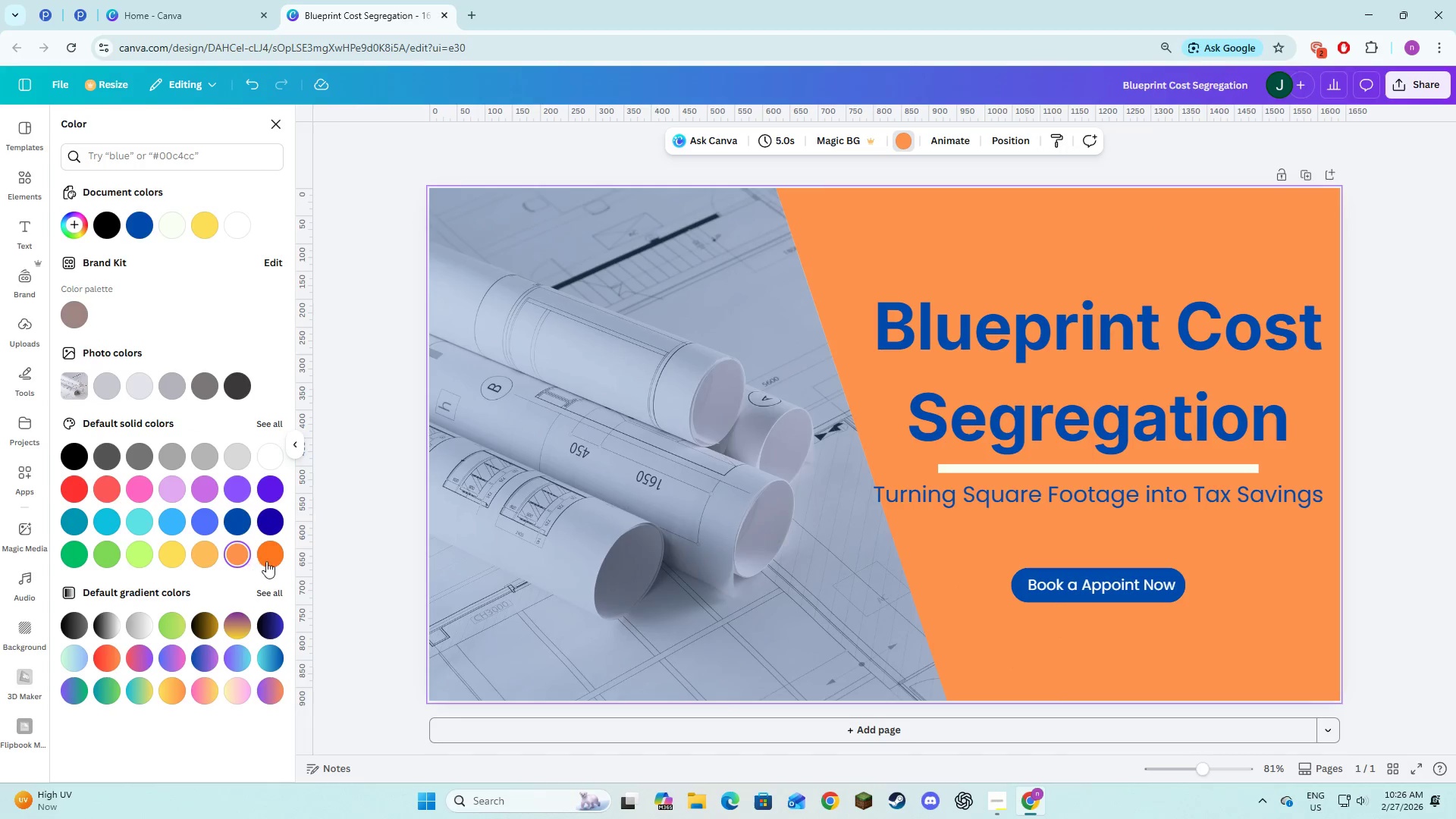 
left_click([269, 561])
 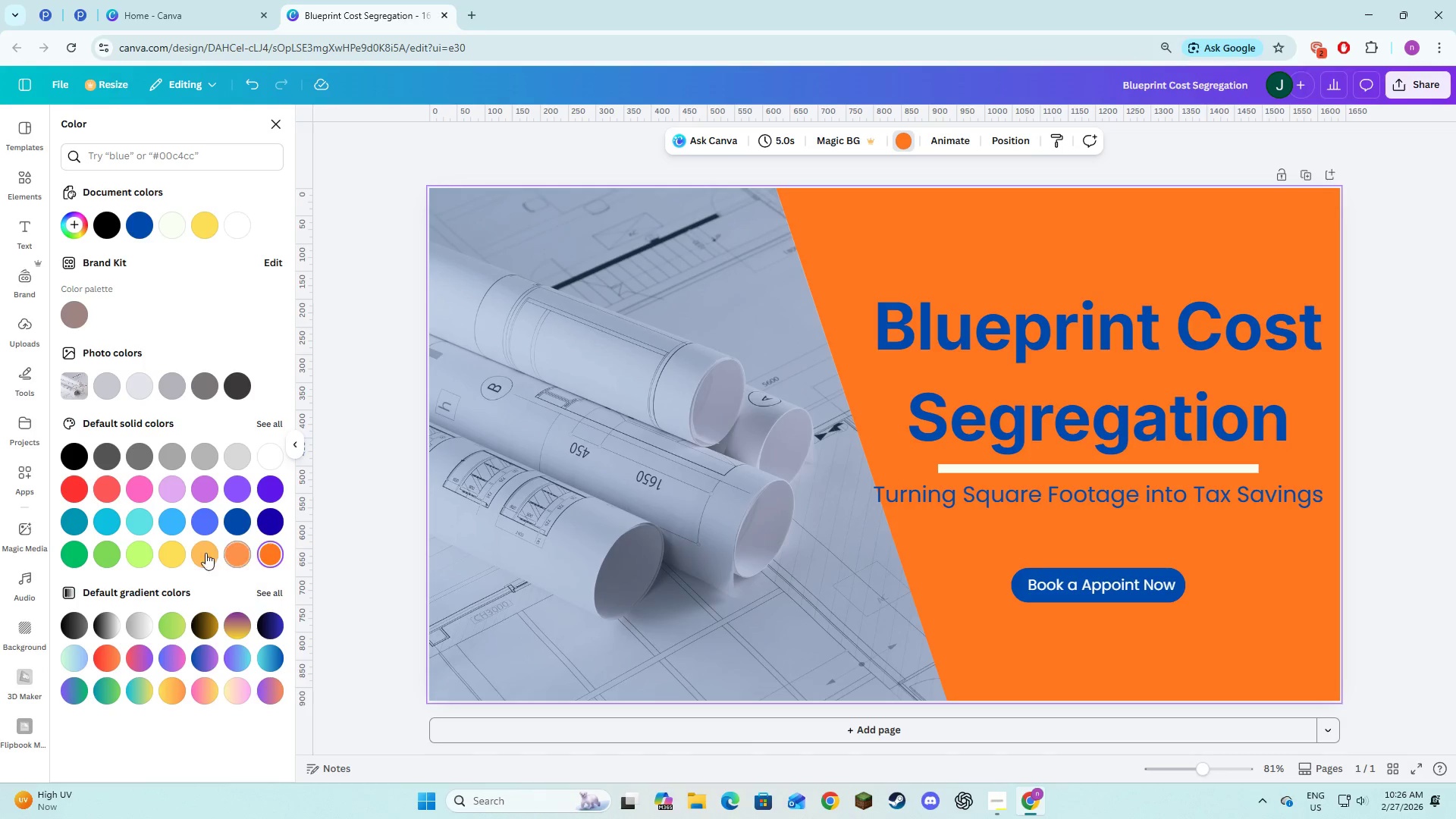 
left_click([178, 553])
 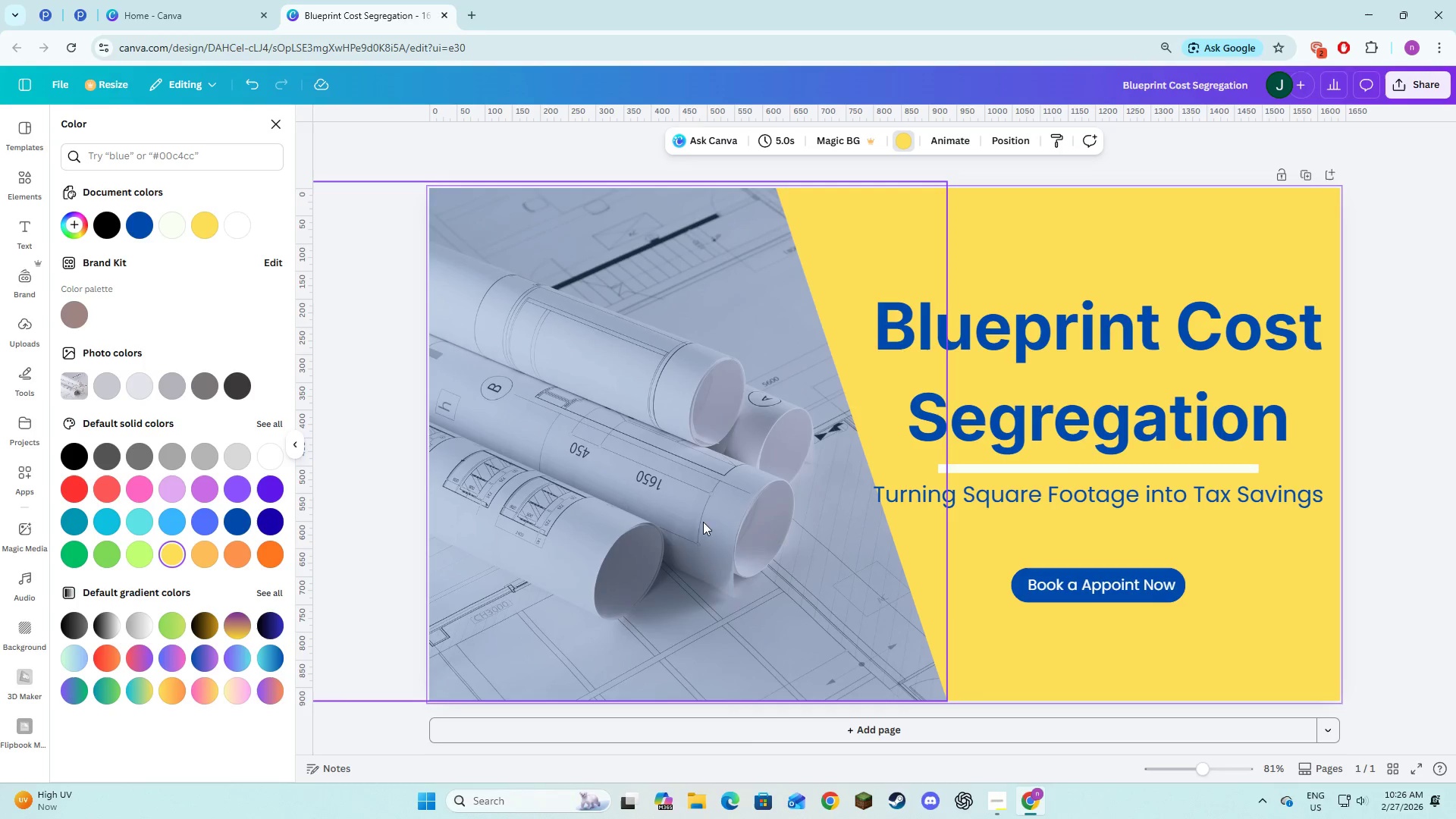 
left_click([1094, 410])
 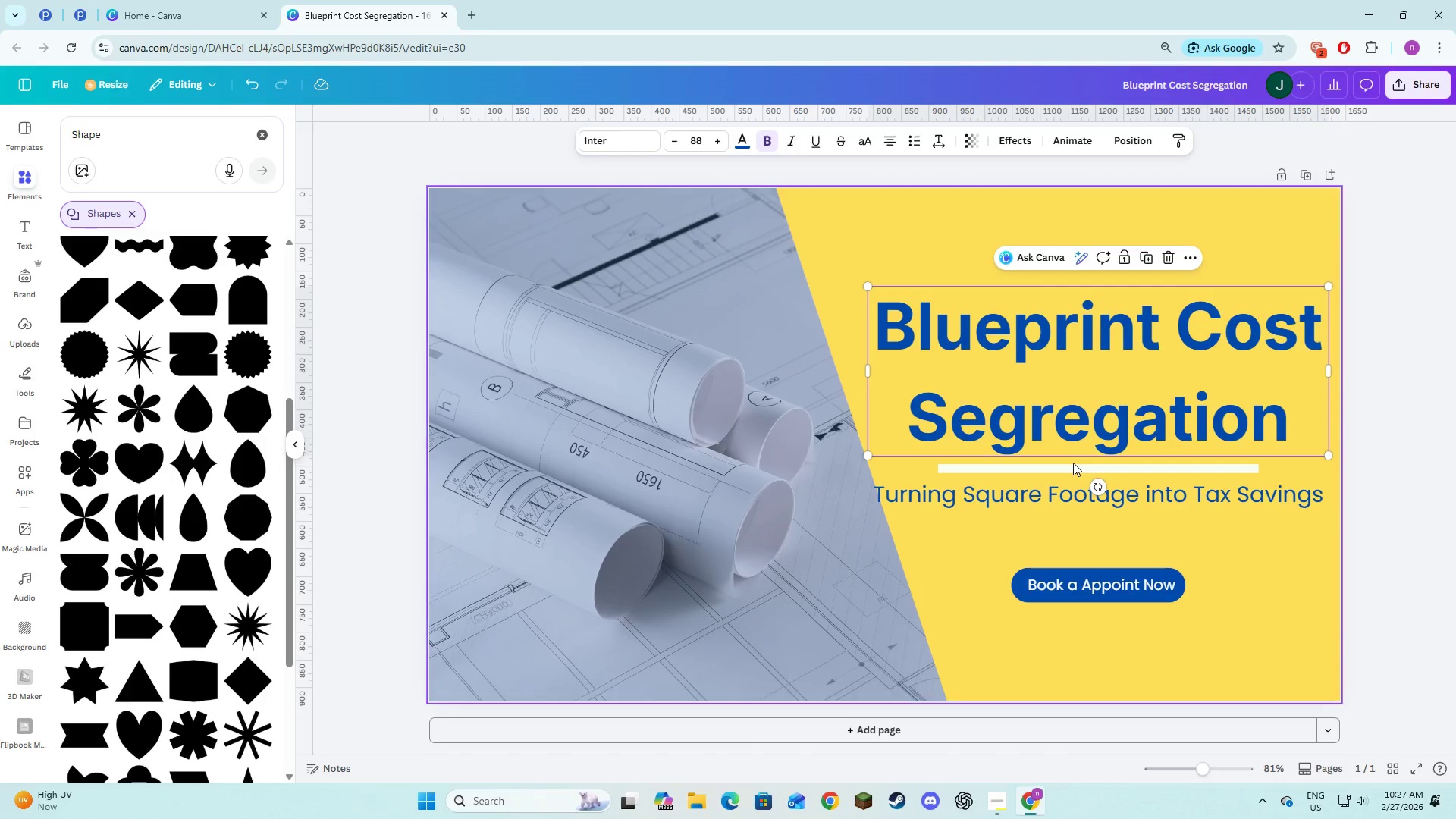 
hold_key(key=ShiftLeft, duration=1.14)
left_click([1071, 468])
 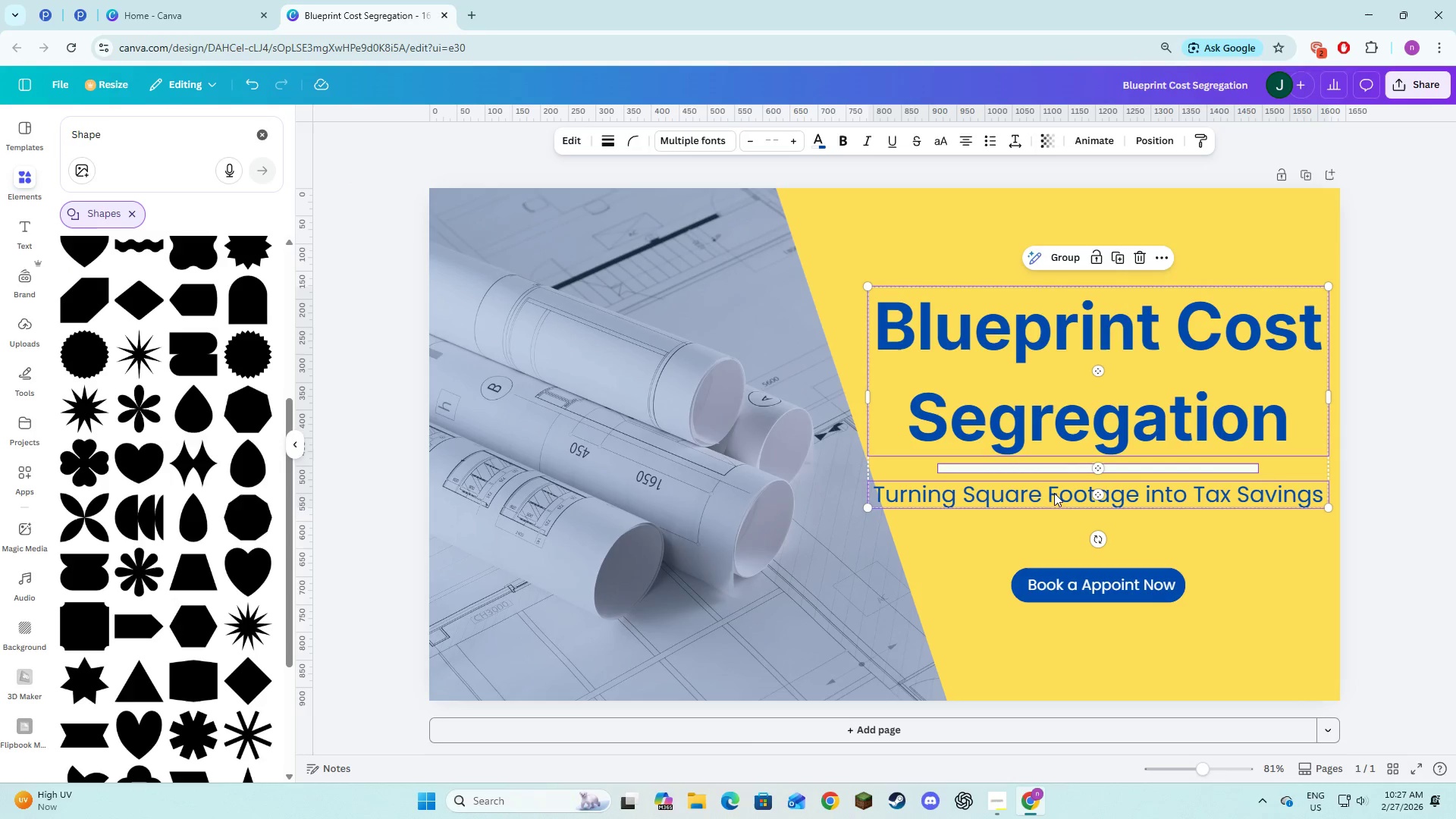 
left_click_drag(start_coordinate=[1048, 495], to_coordinate=[1056, 497])
 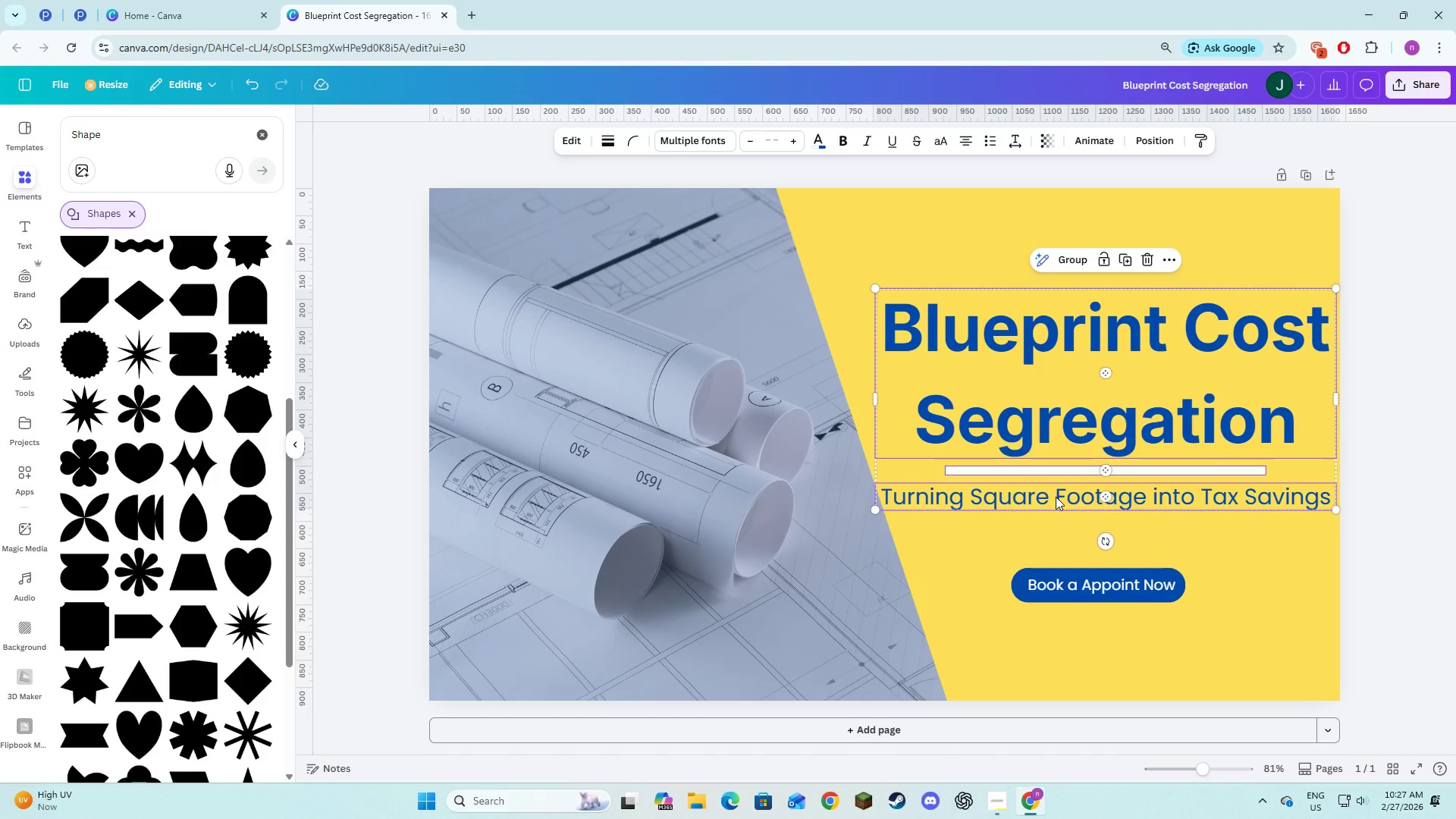 
key(Control+Z)
 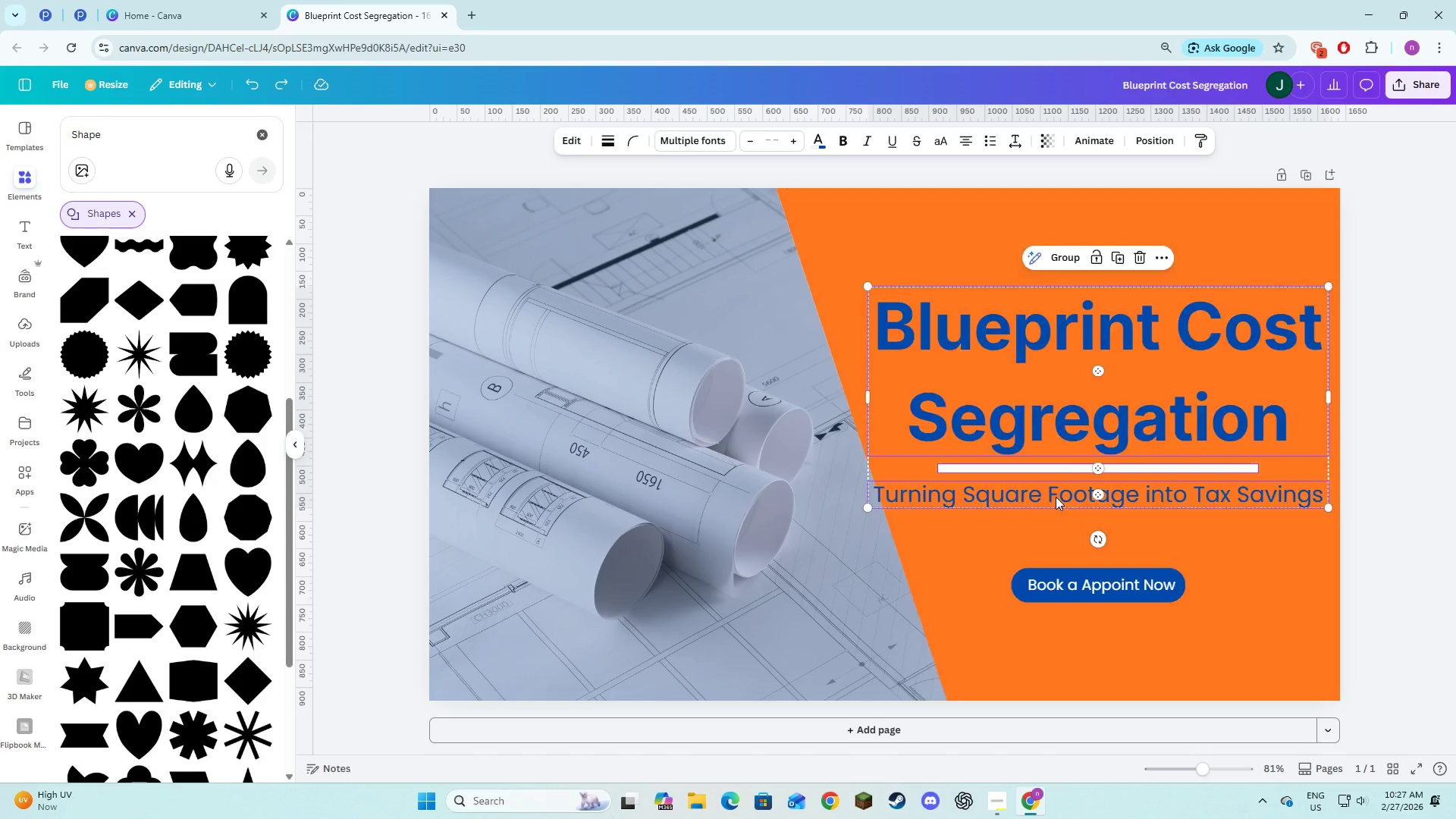 
key(Control+Z)
 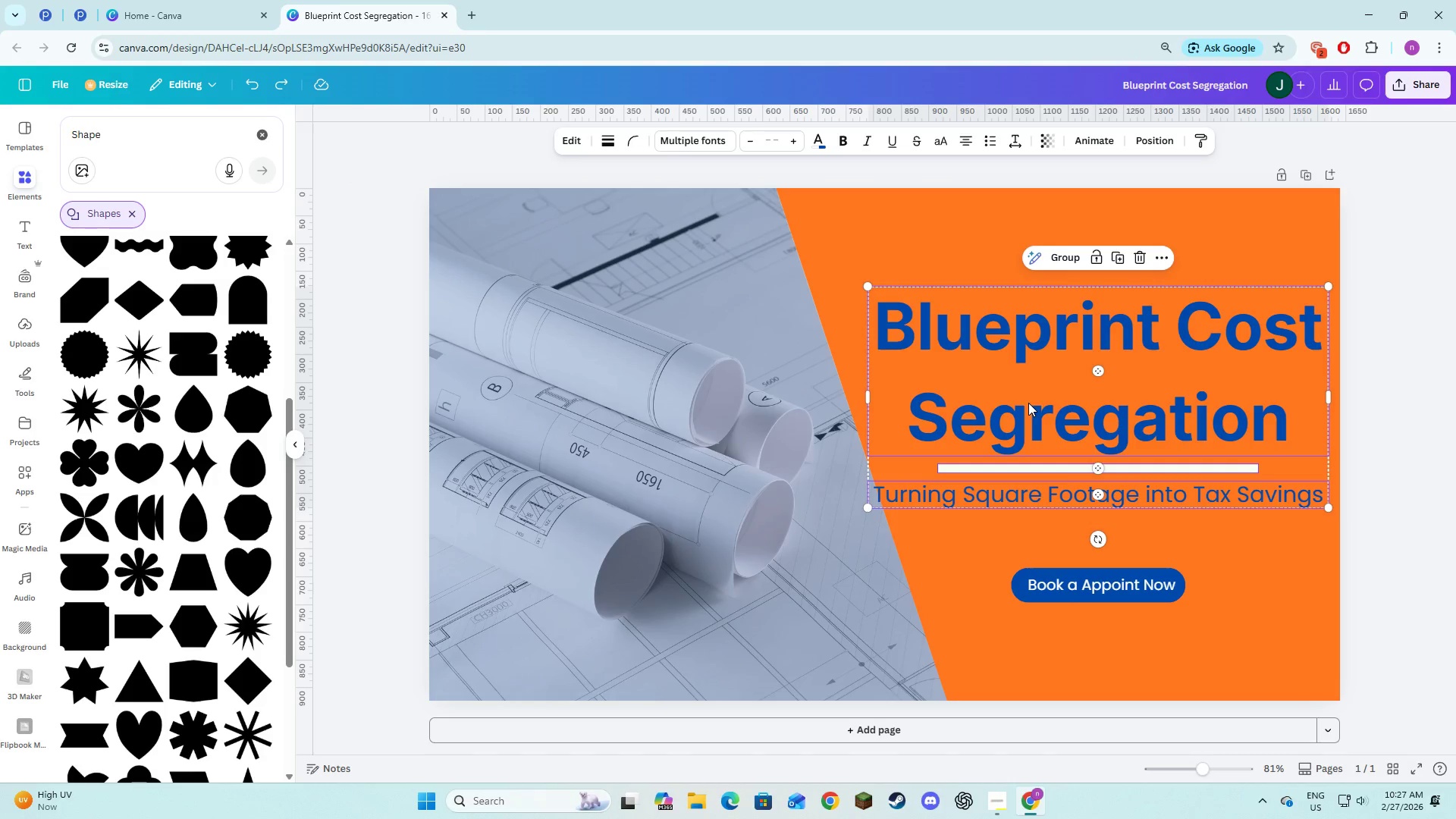 
hold_key(key=ShiftLeft, duration=1.5)
left_click([1075, 579])
 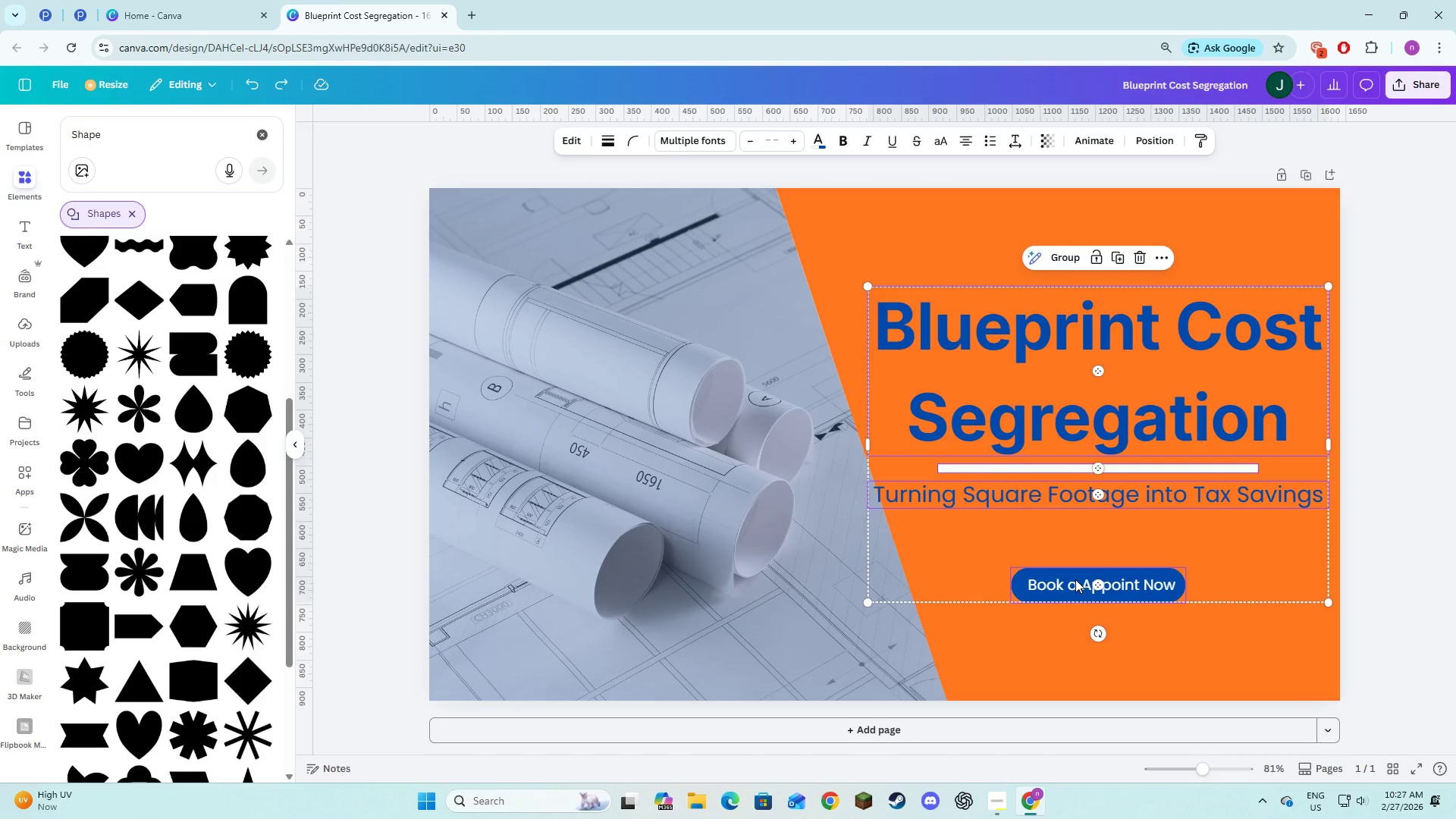 
key(Shift+ShiftLeft)
 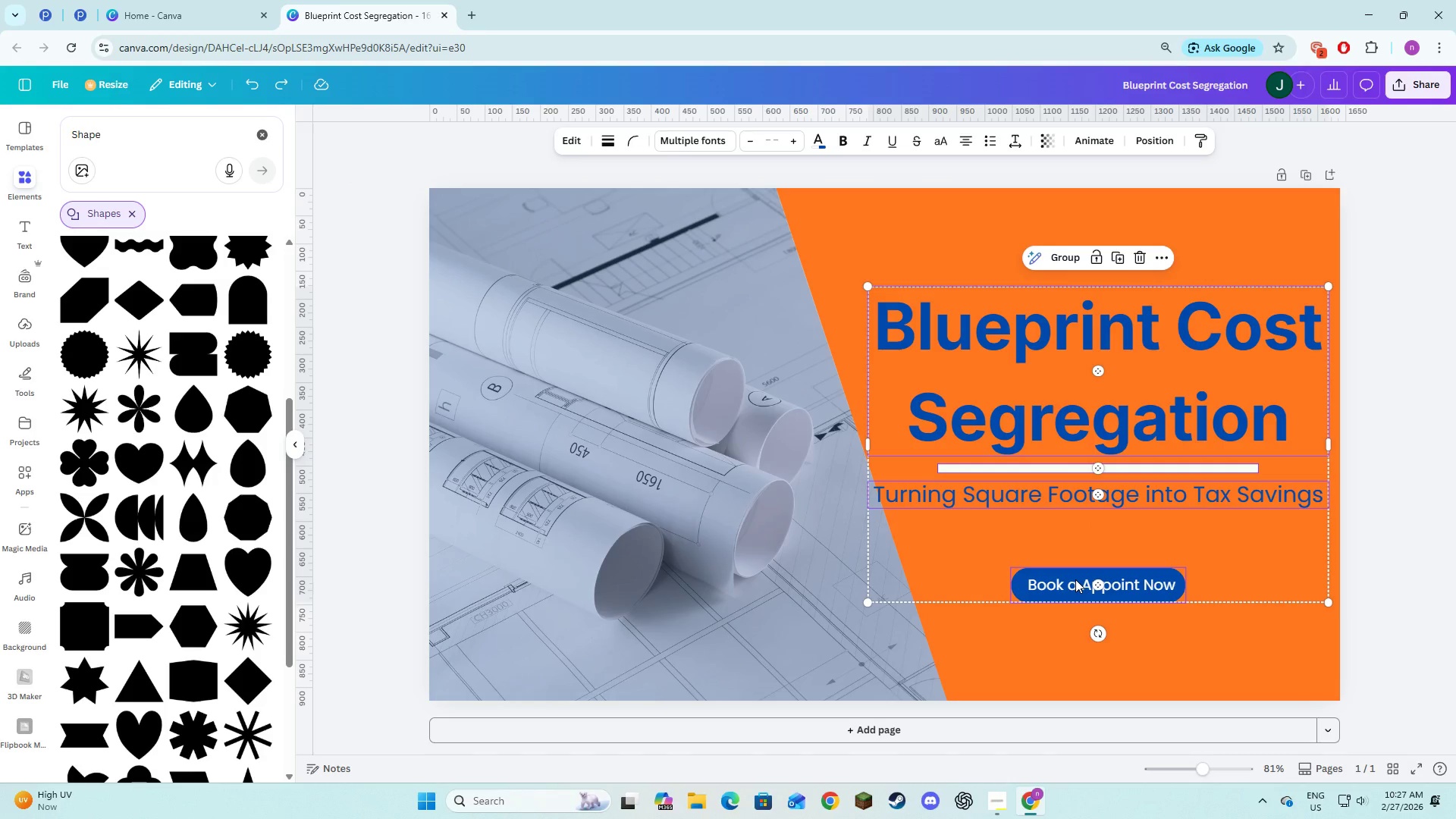 
key(Shift+ShiftLeft)
 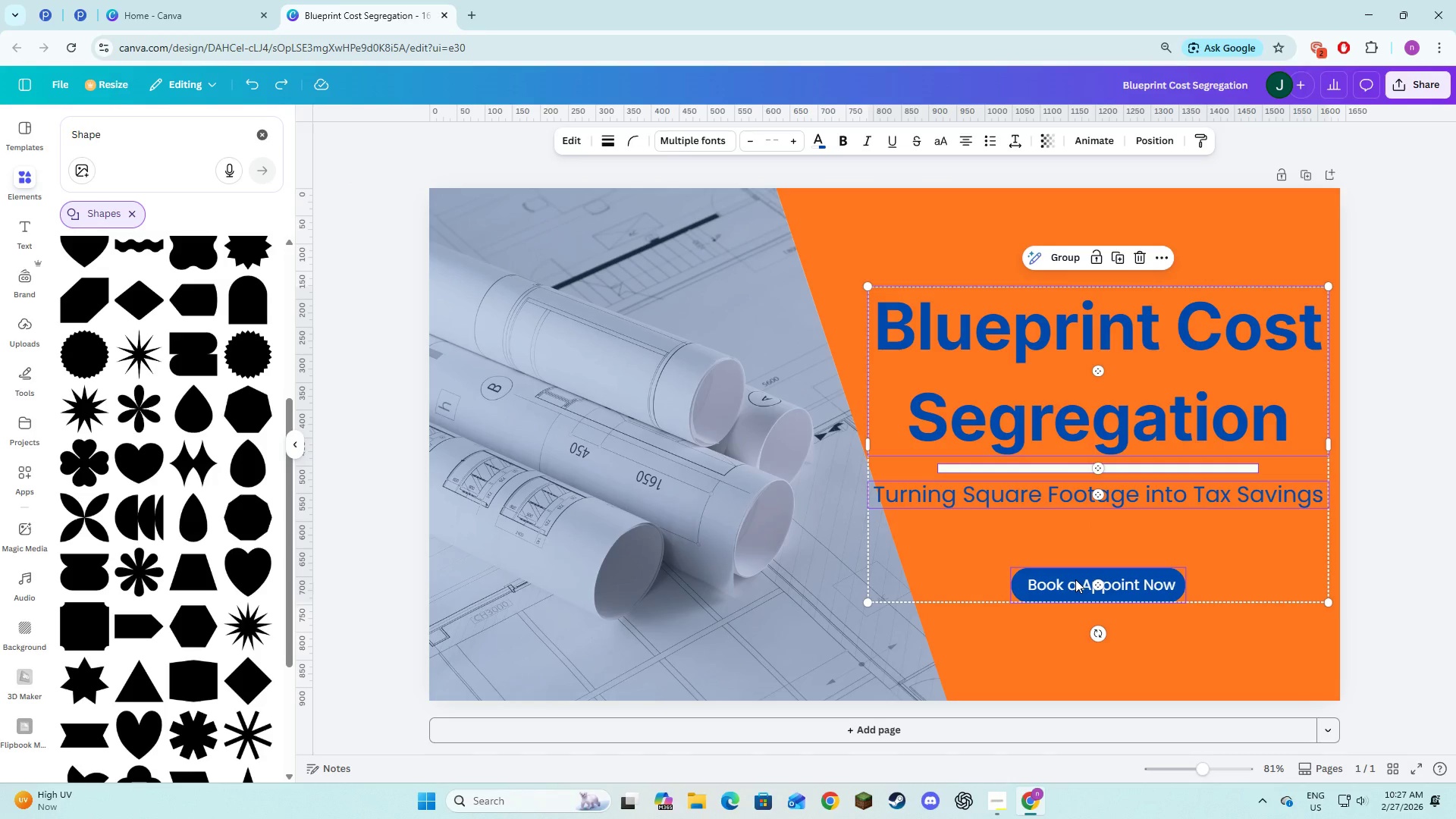 
key(Shift+ShiftLeft)
 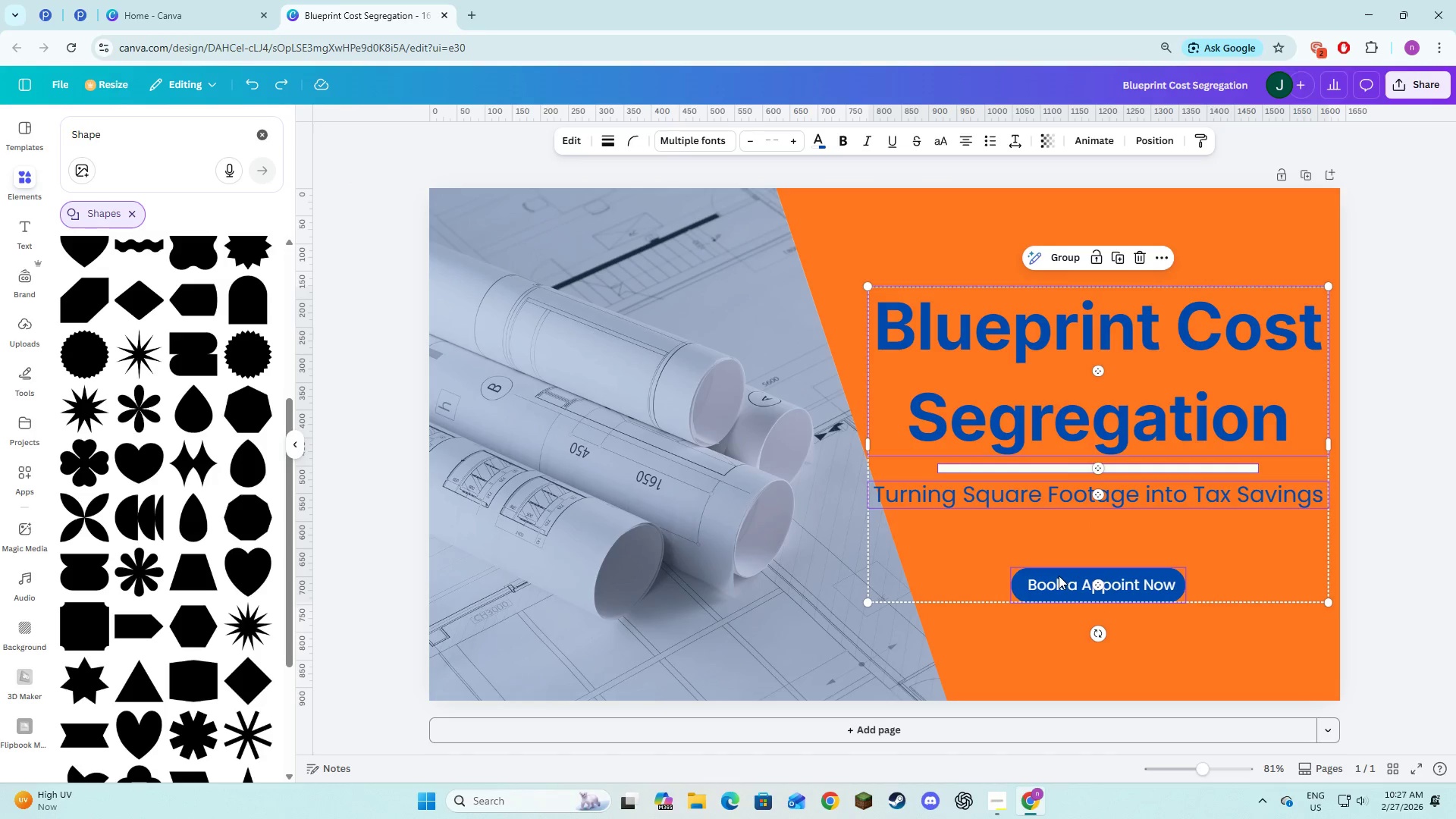 
left_click_drag(start_coordinate=[1059, 576], to_coordinate=[1065, 576])
 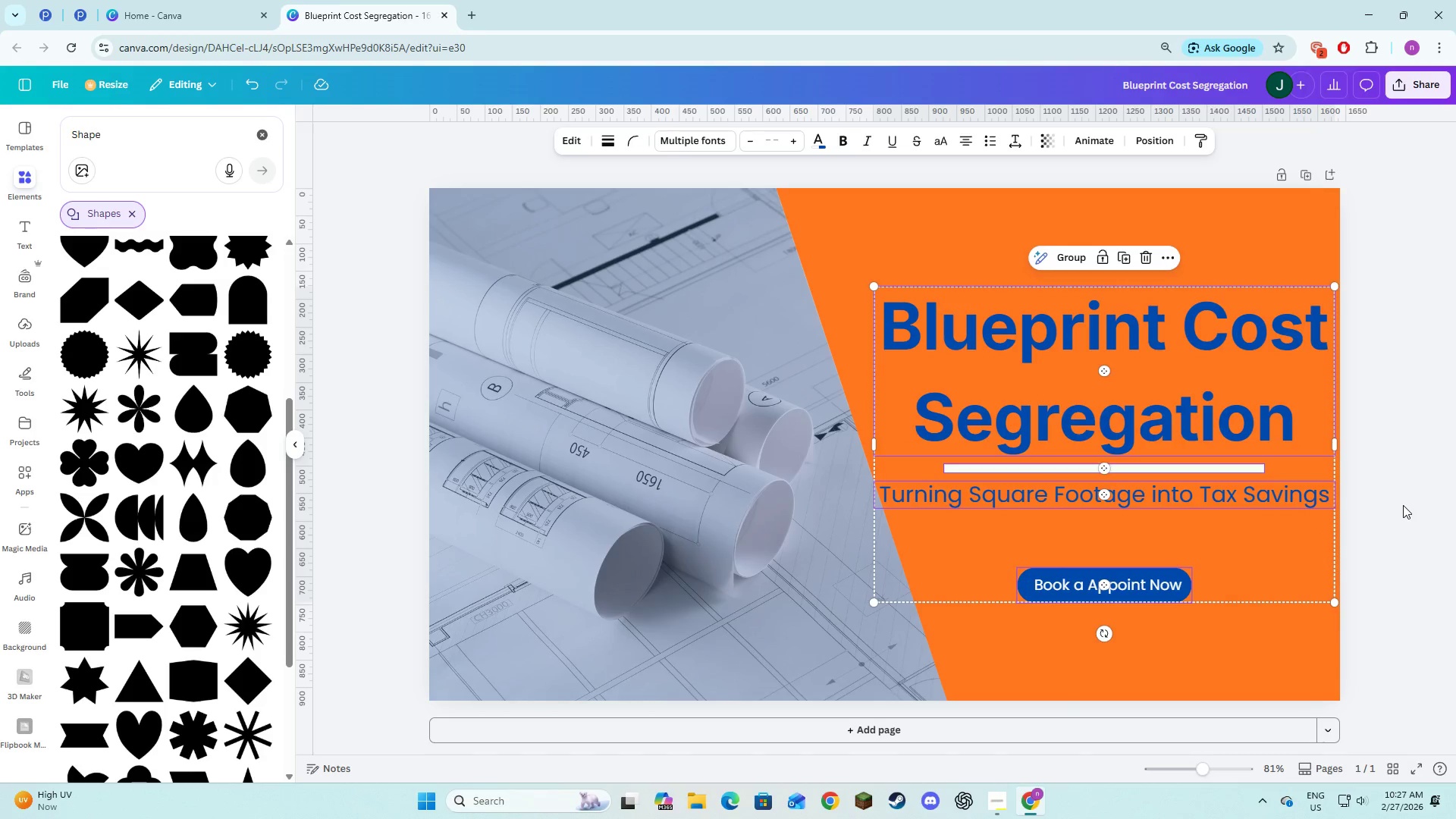 
left_click([1403, 505])
 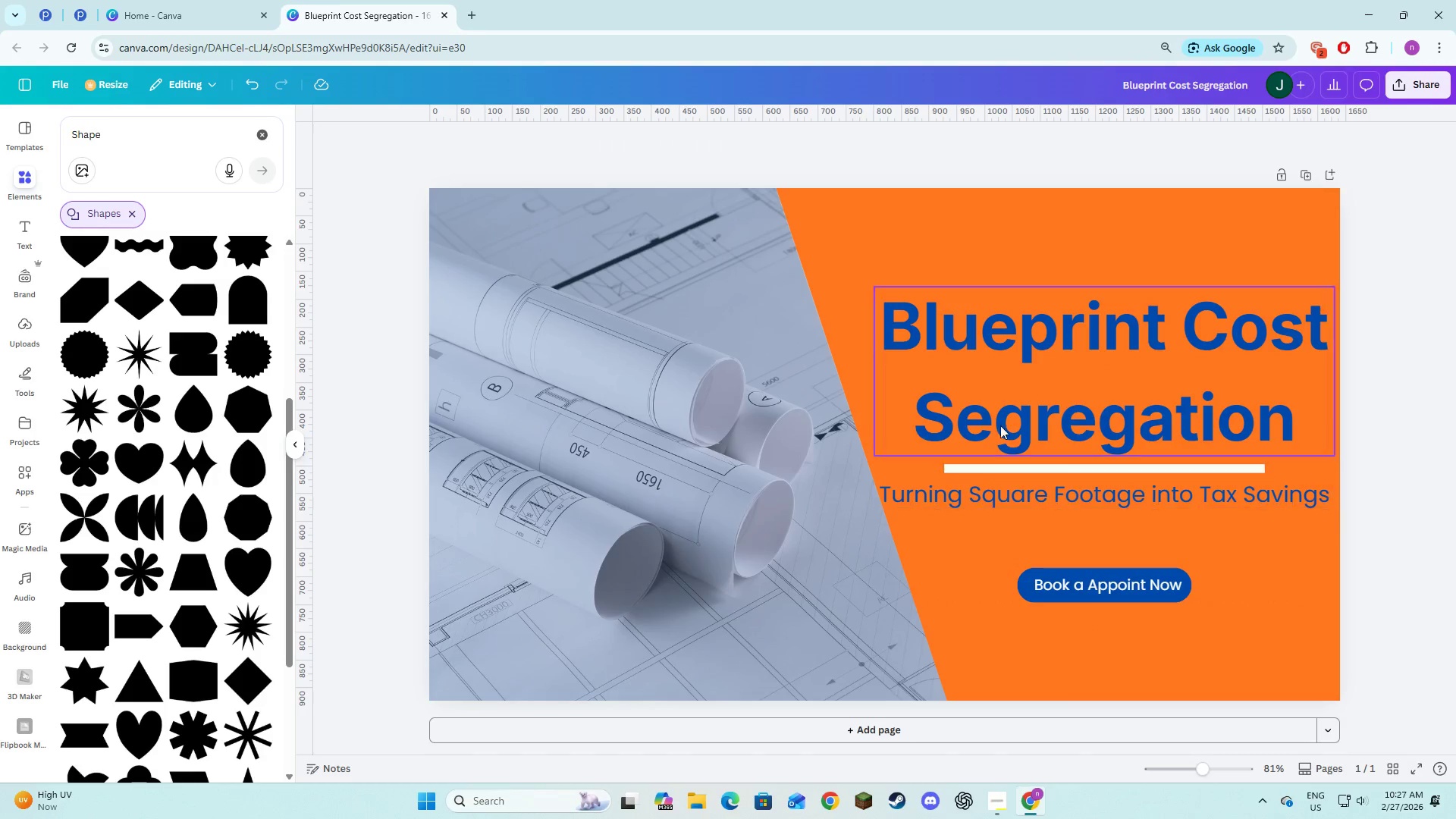 
left_click([961, 249])
 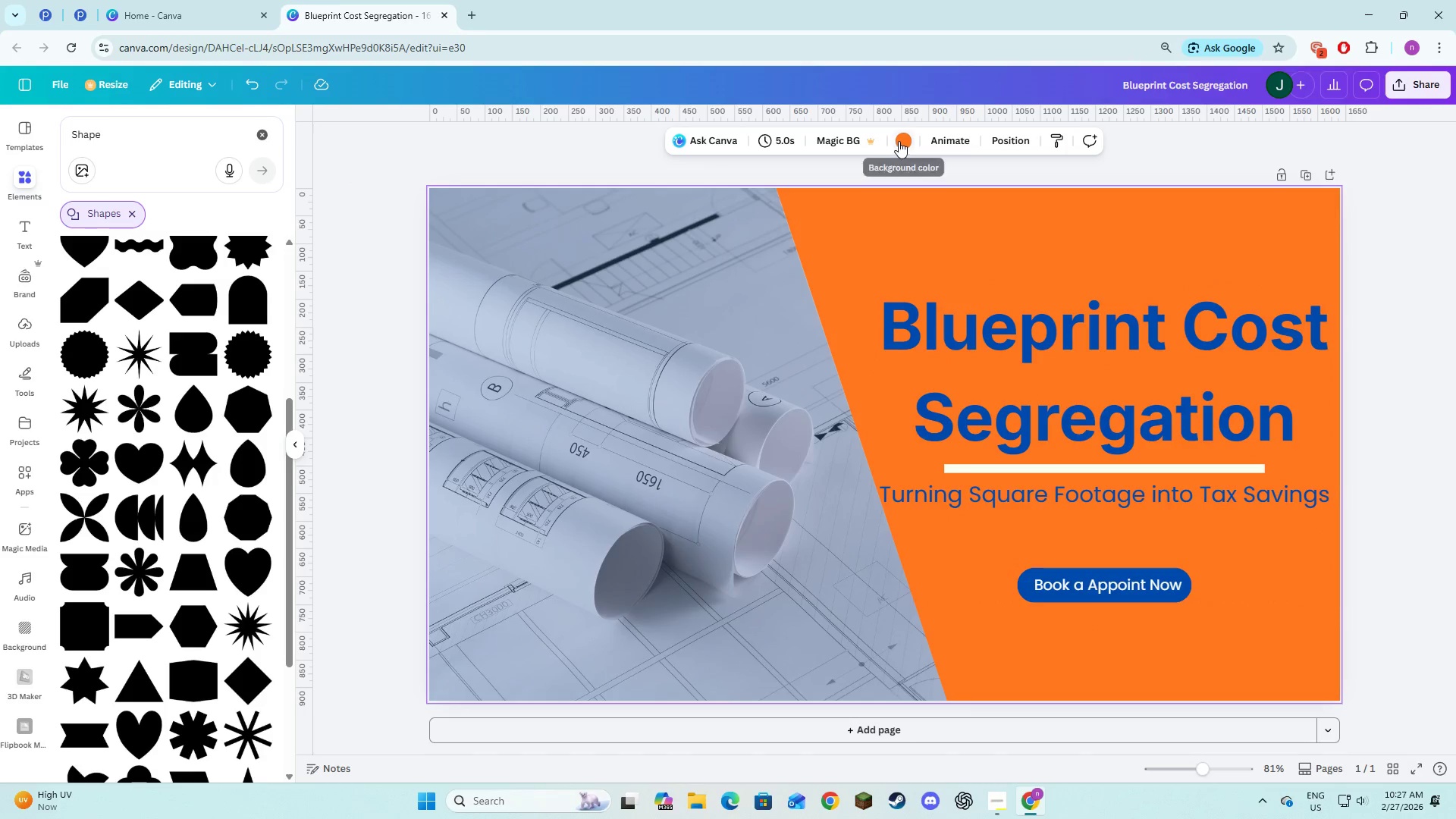 
left_click([899, 141])
 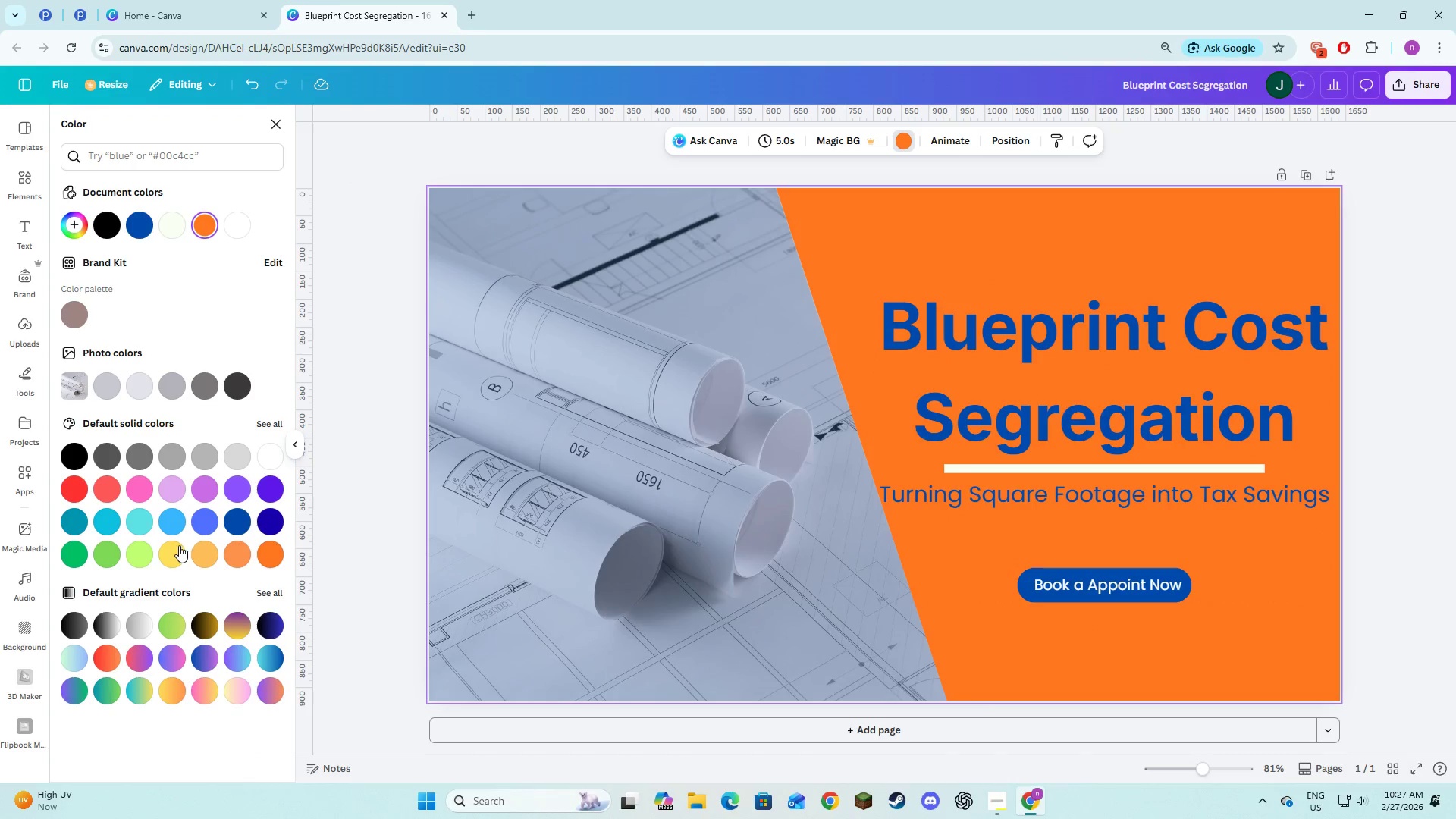 
left_click([174, 547])
 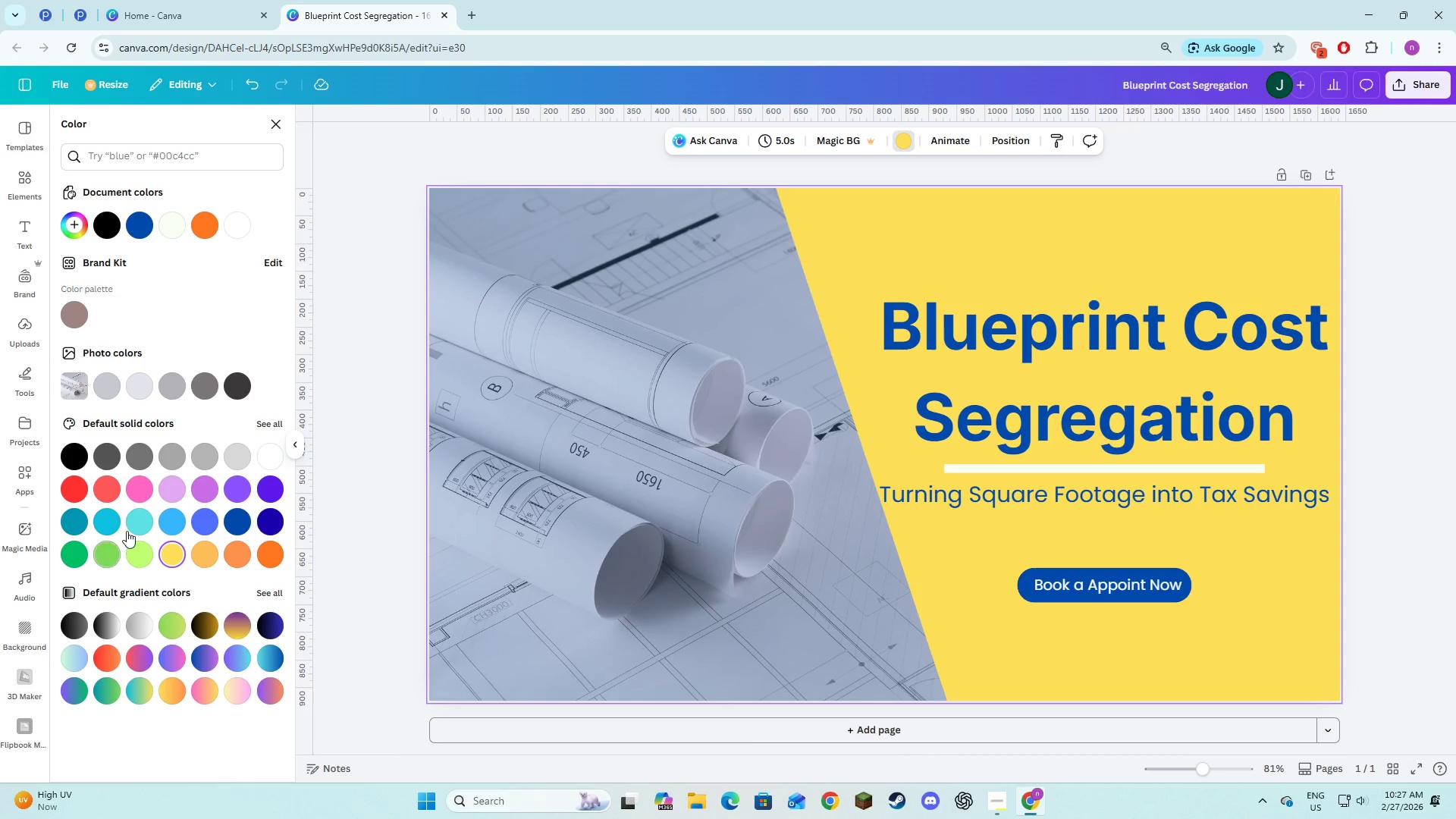 
left_click([129, 526])
 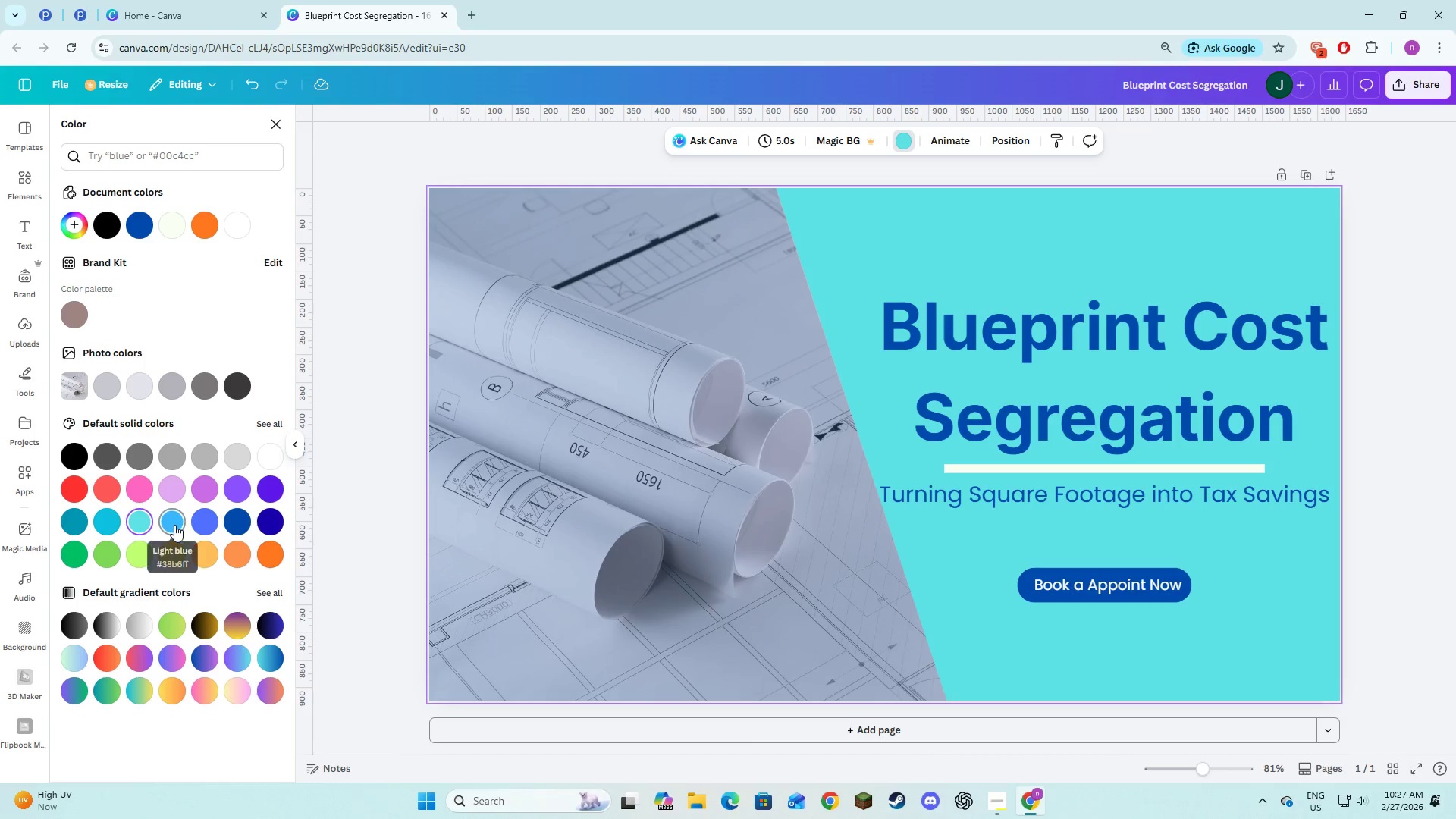 
left_click([174, 525])
 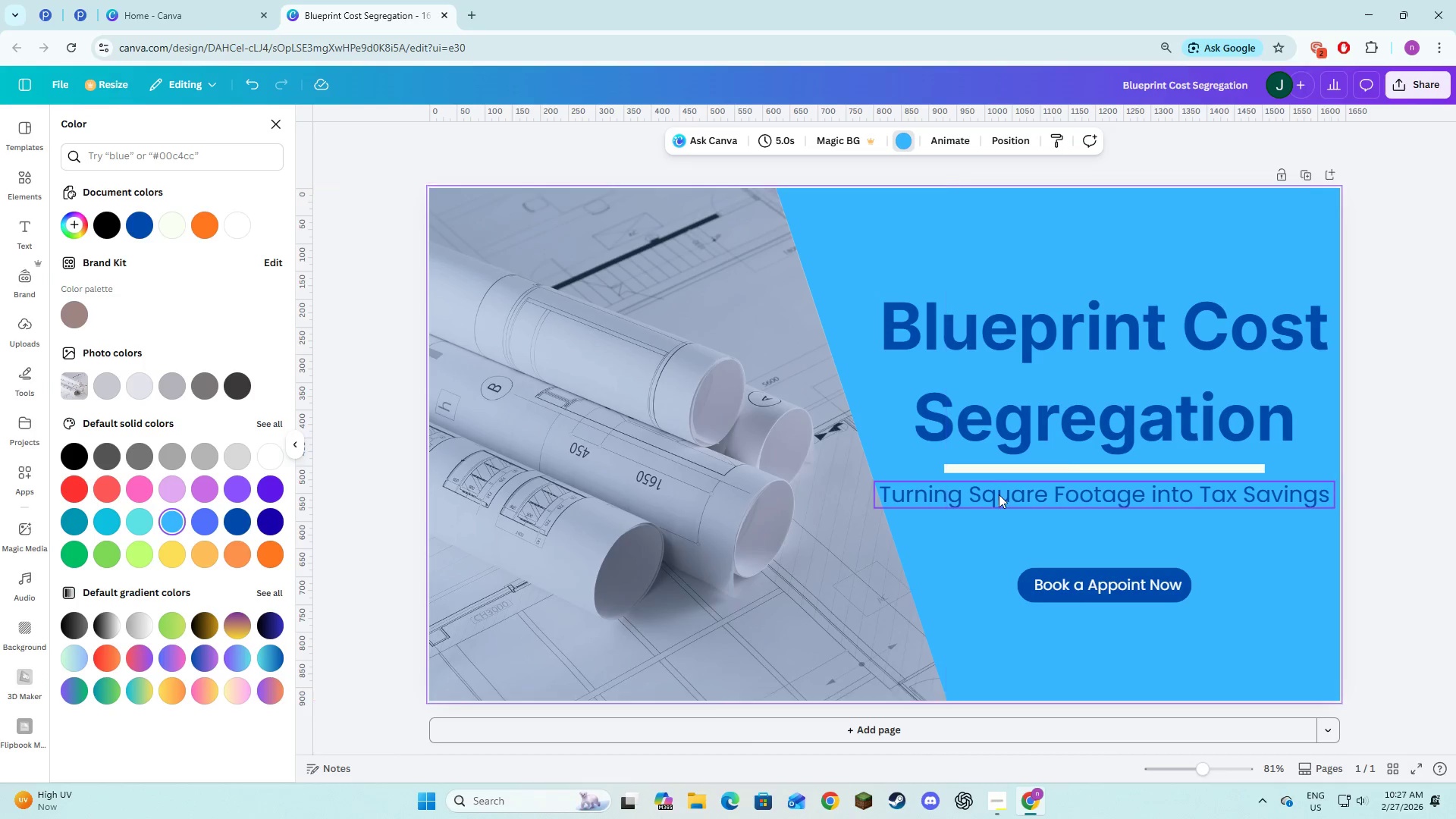 
left_click([1045, 469])
 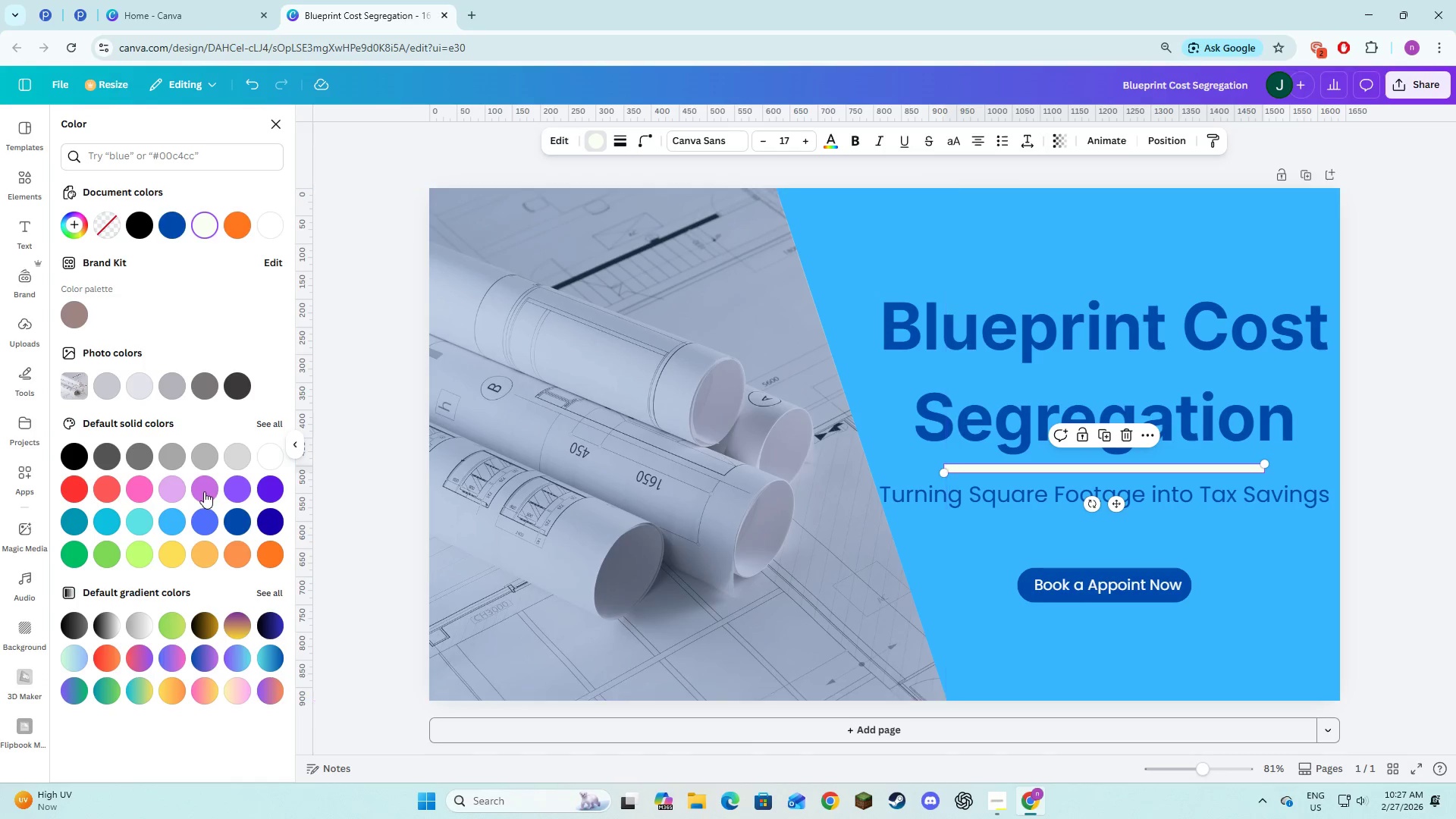 
left_click([177, 554])
 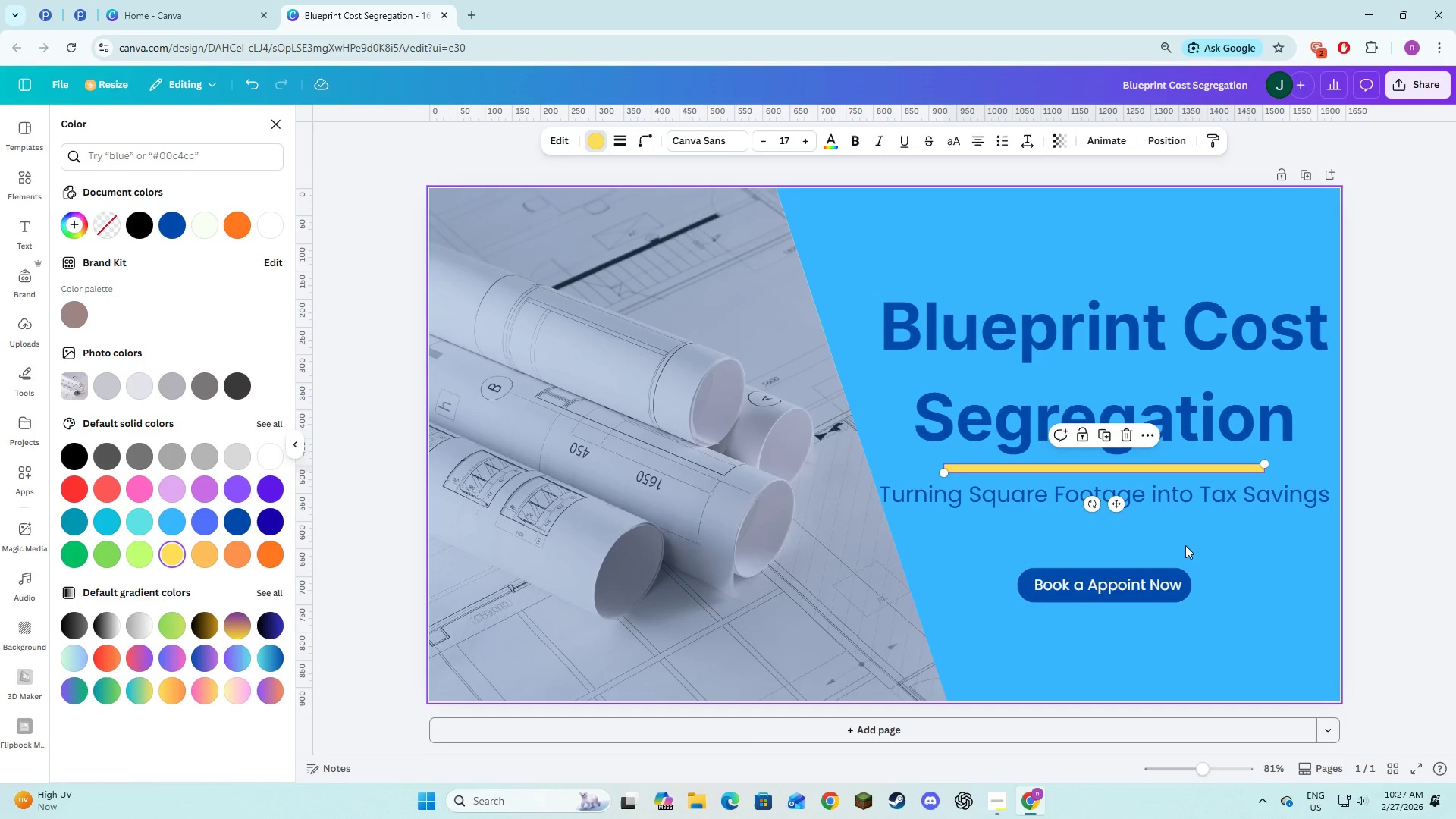 
left_click([1398, 504])
 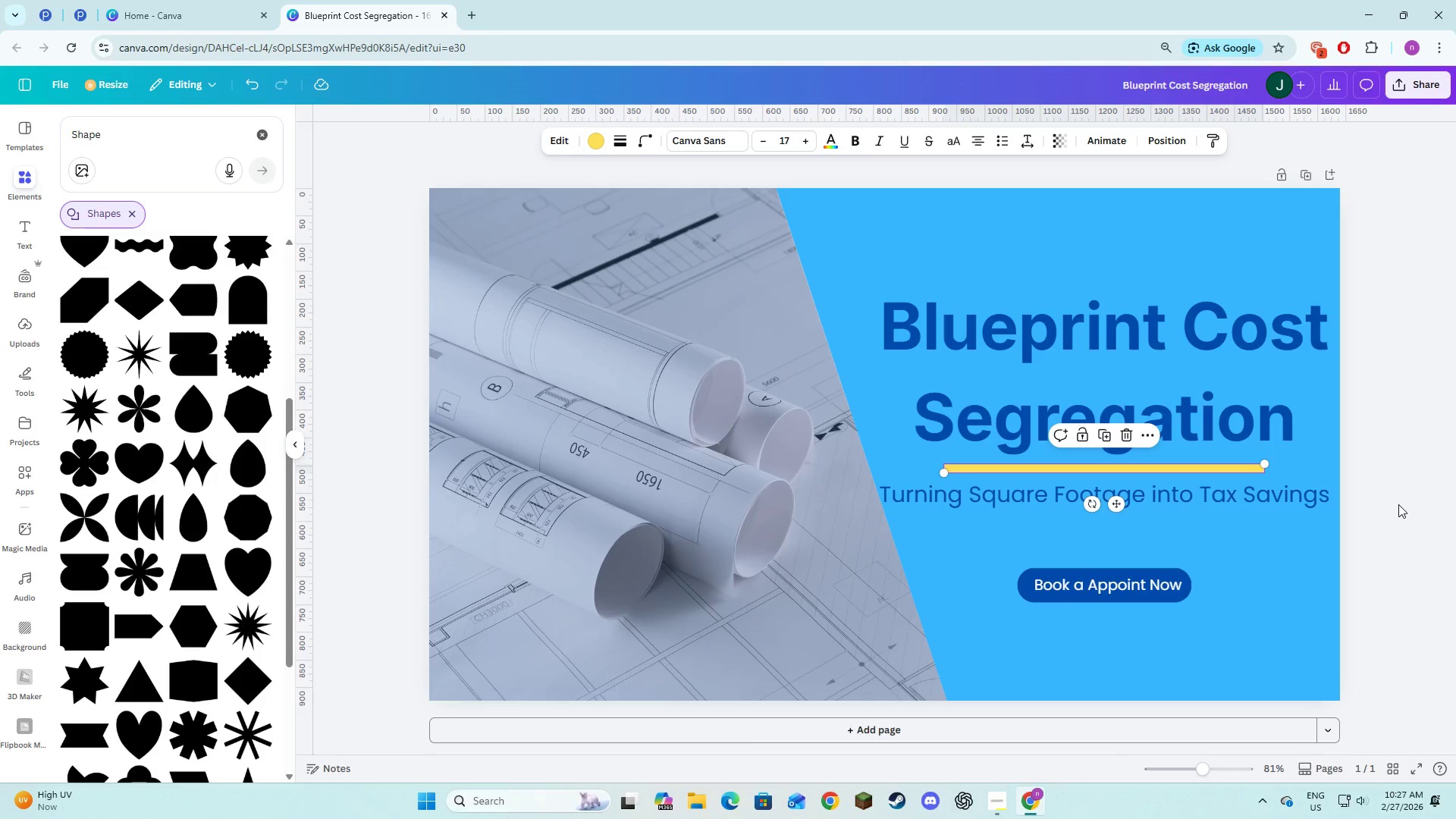 
wait(9.36)
 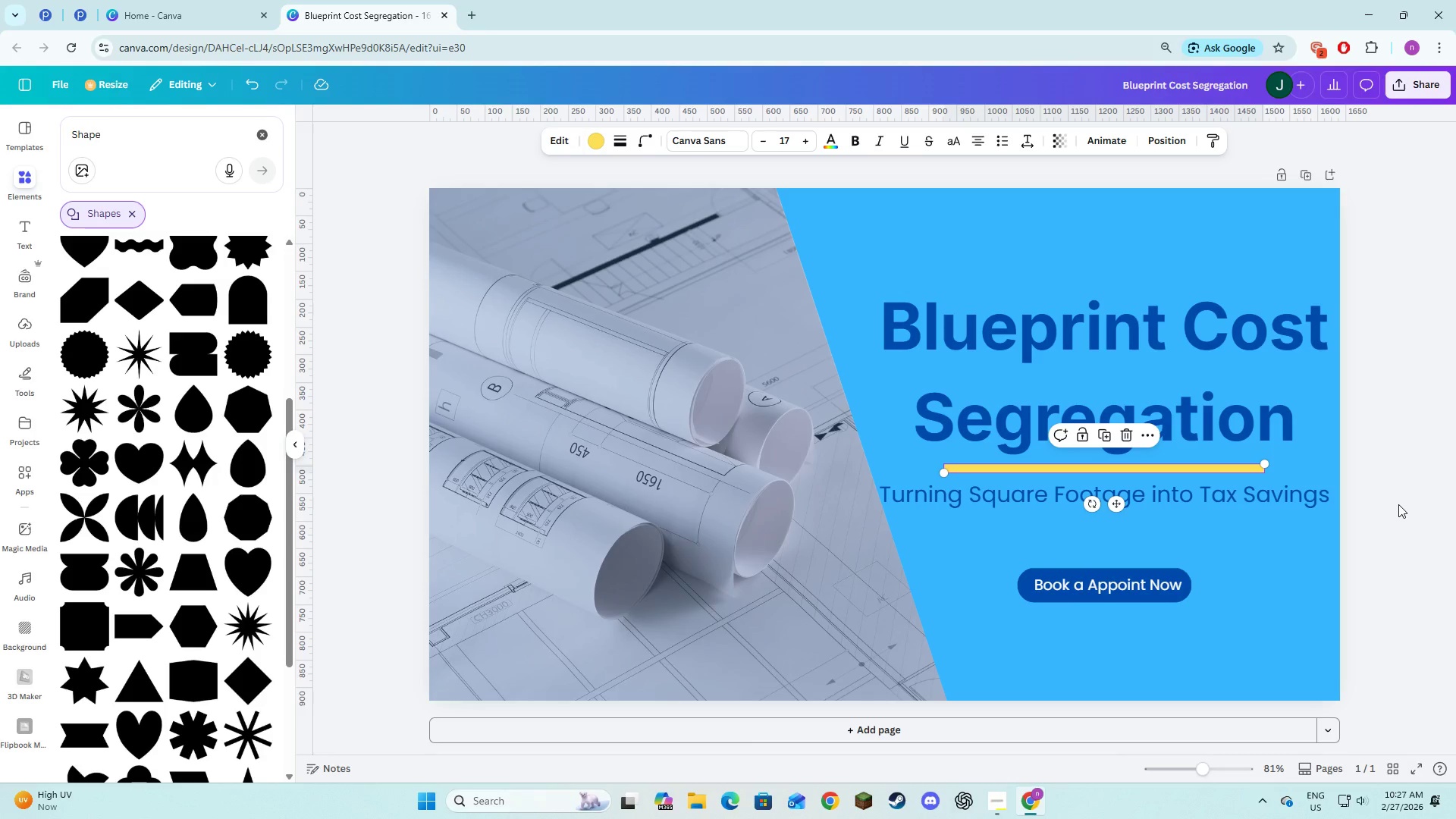 
double_click([1081, 580])
 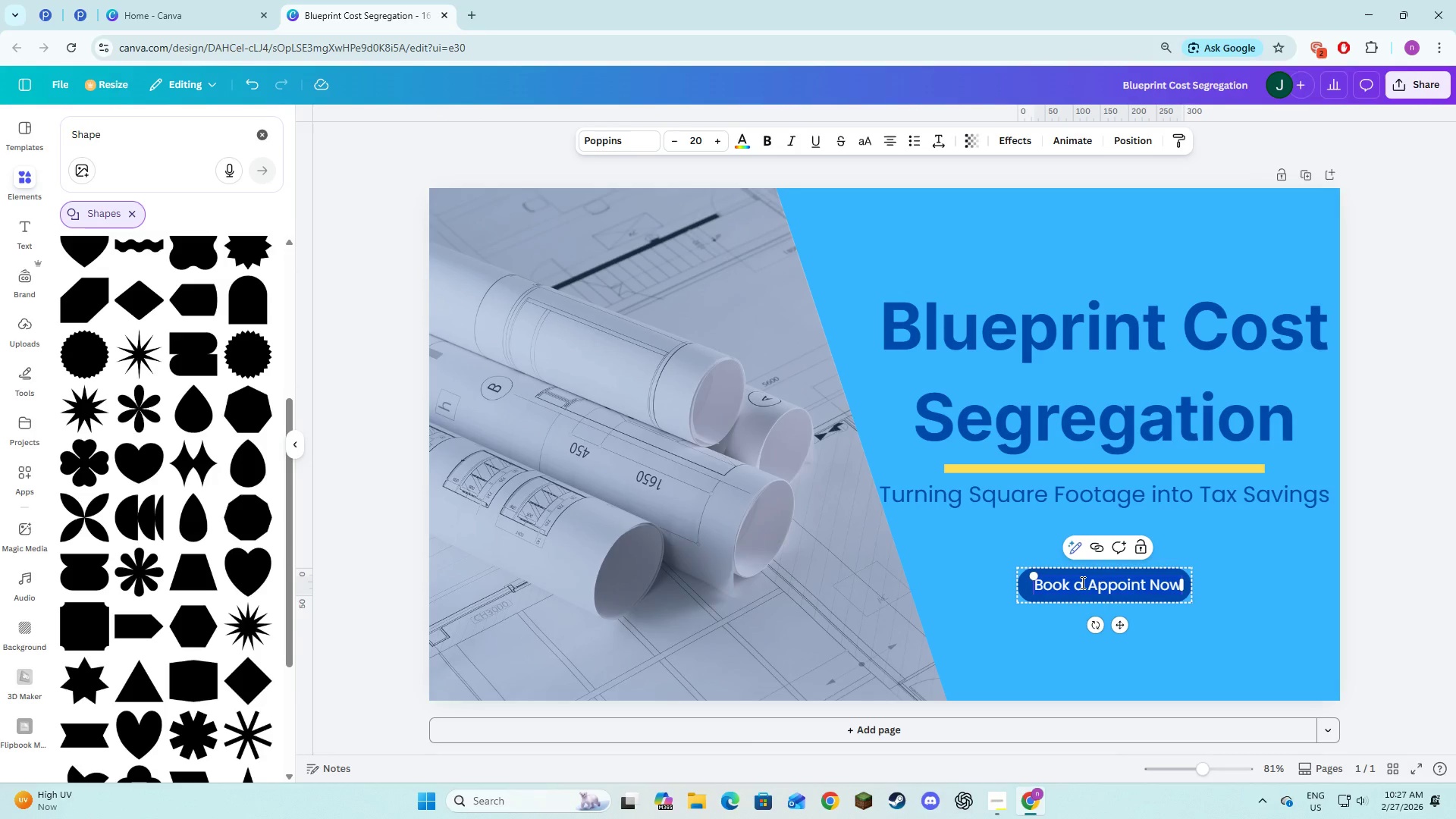 
left_click([1081, 582])
 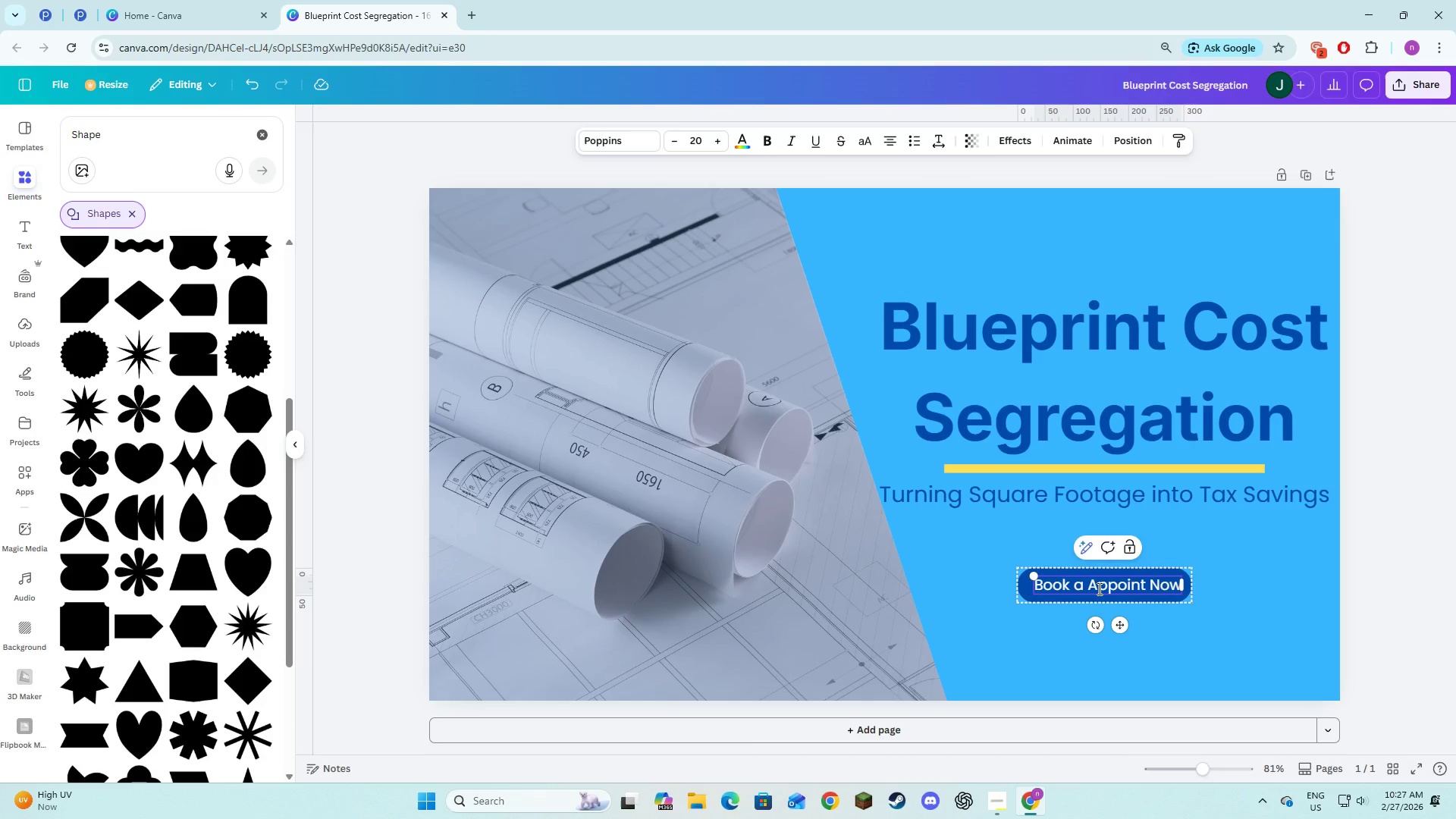 
key(N)
 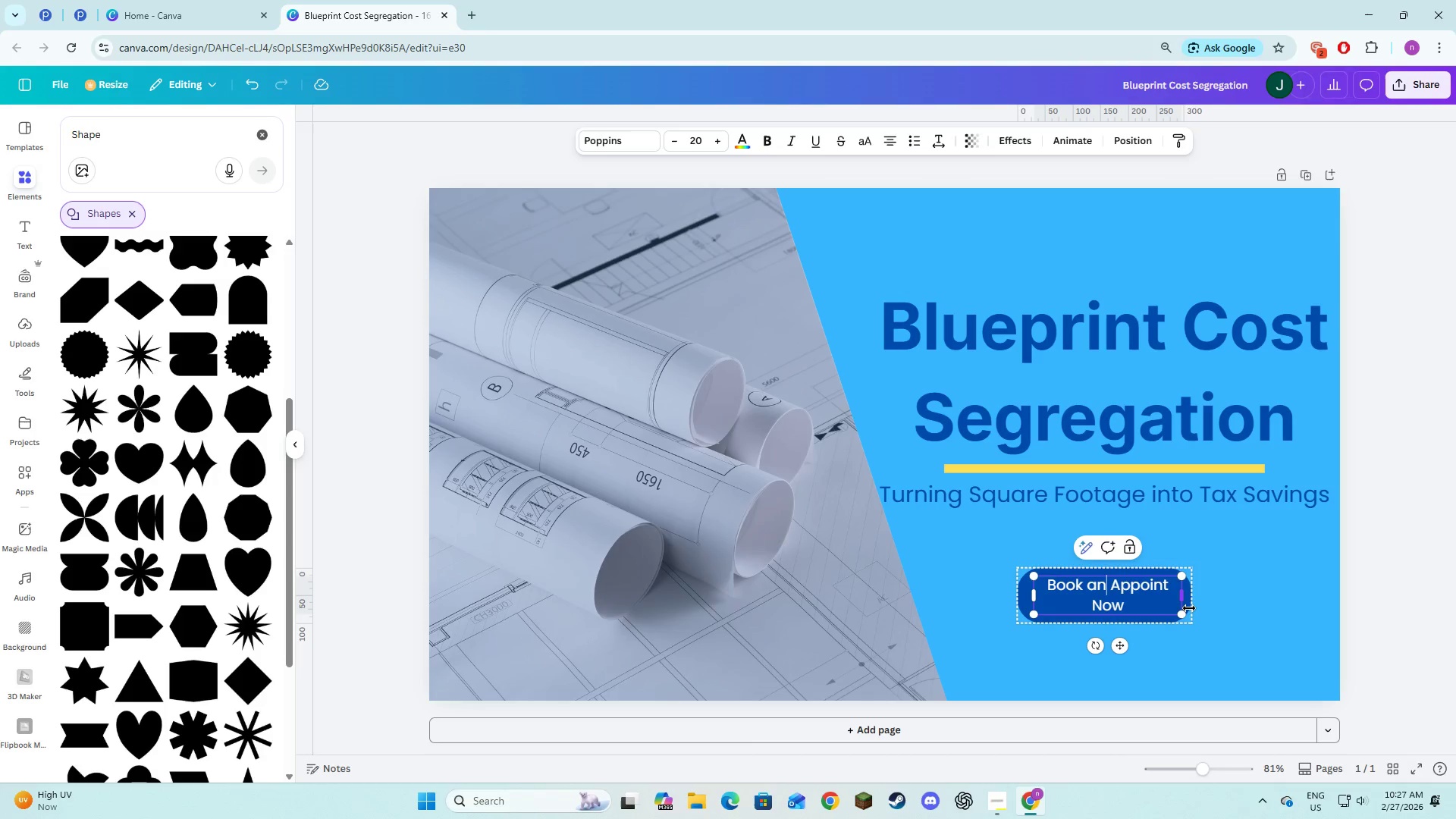 
left_click_drag(start_coordinate=[1191, 598], to_coordinate=[1203, 598])
 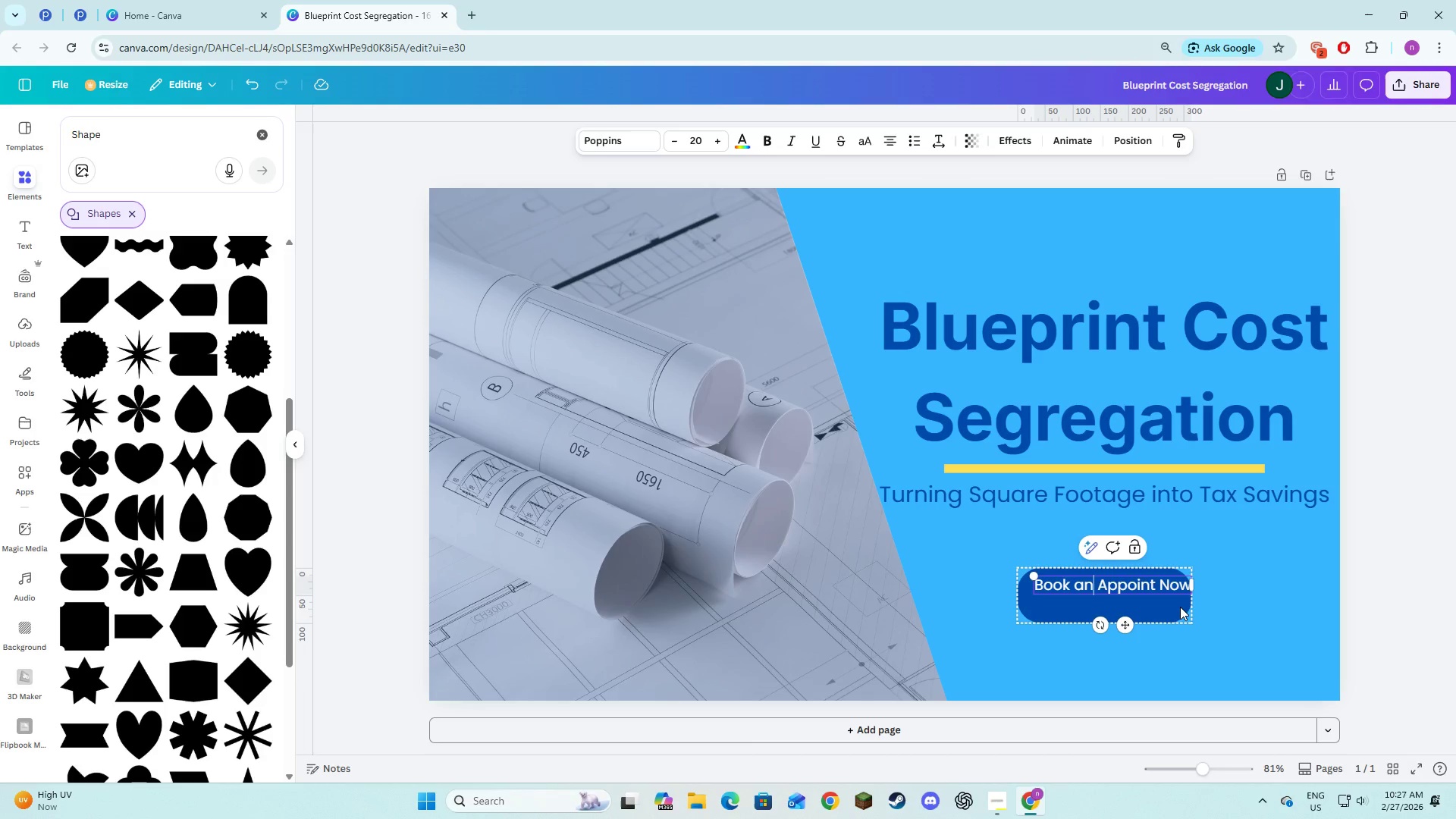 
left_click([1180, 607])
 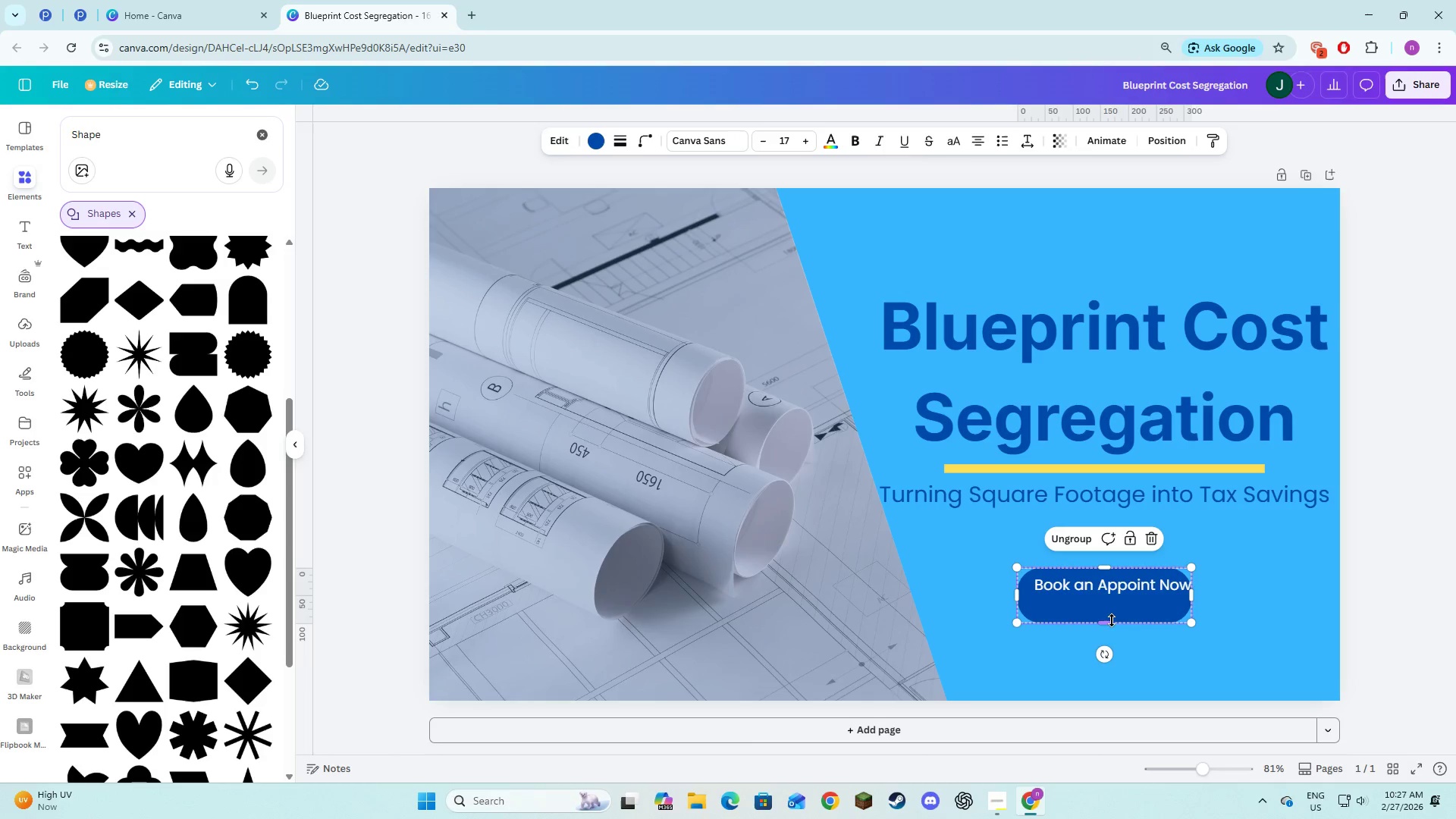 
left_click_drag(start_coordinate=[1105, 622], to_coordinate=[1107, 604])
 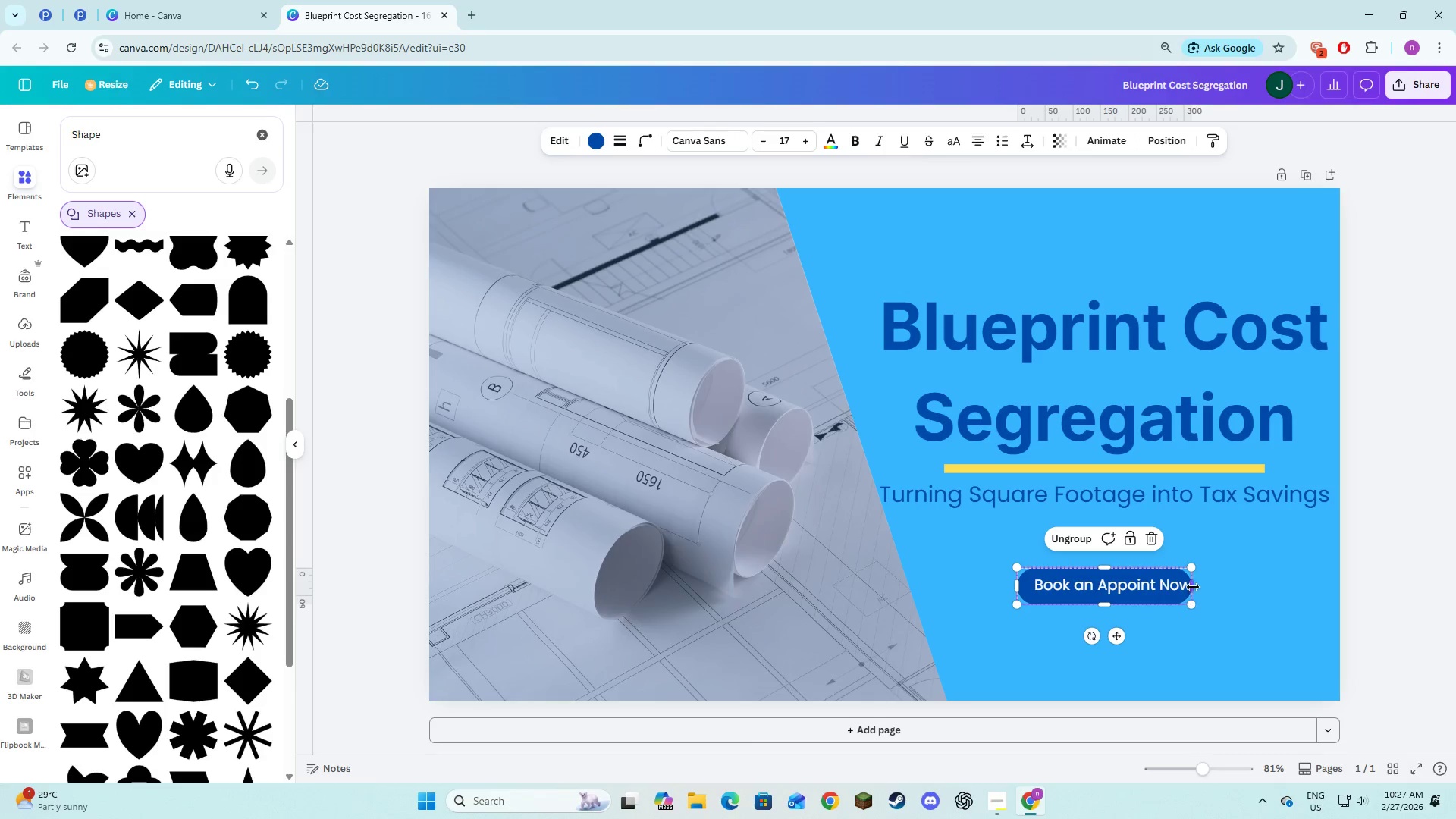 
left_click_drag(start_coordinate=[1194, 587], to_coordinate=[1207, 587])
 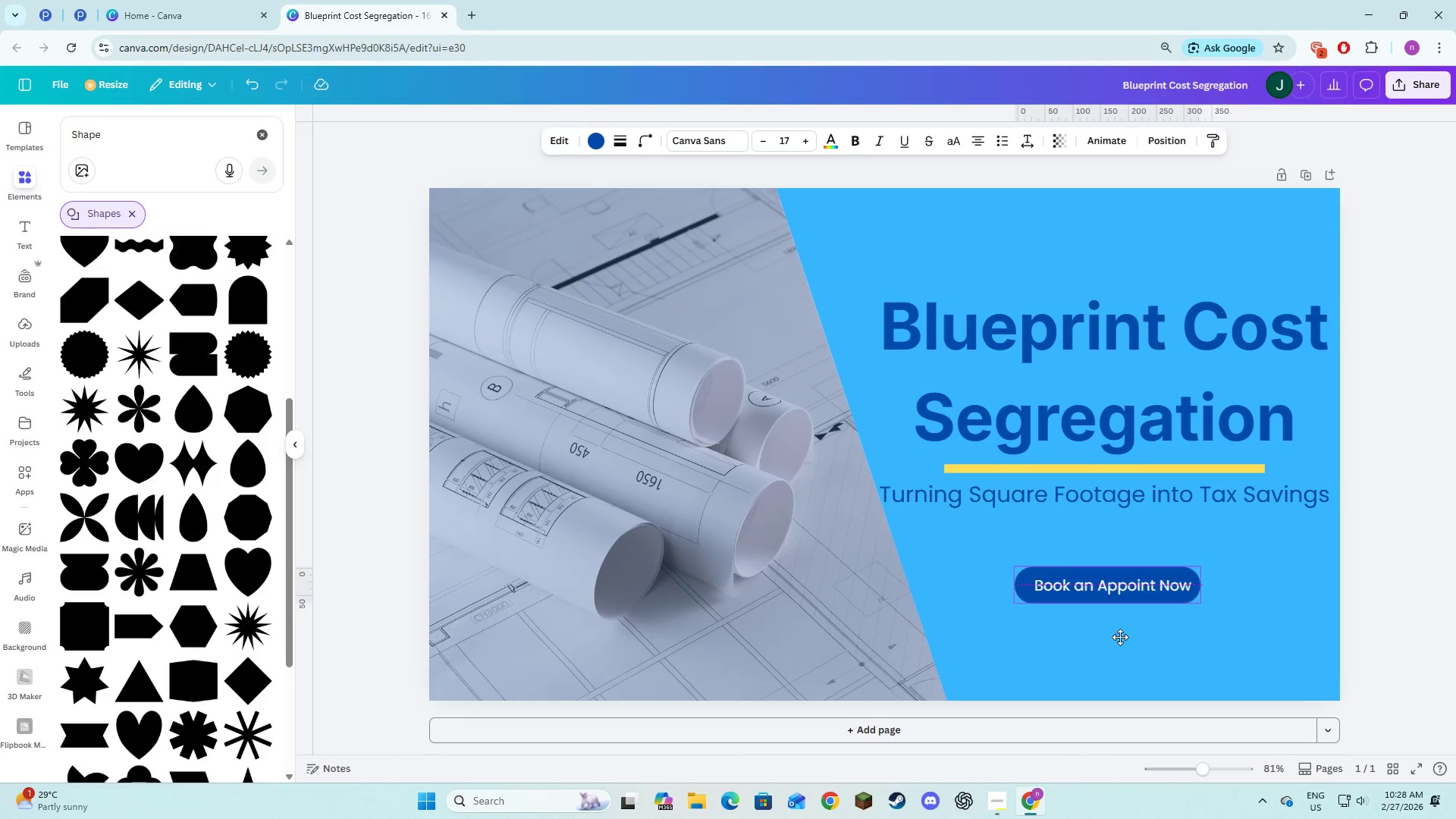 
wait(5.33)
 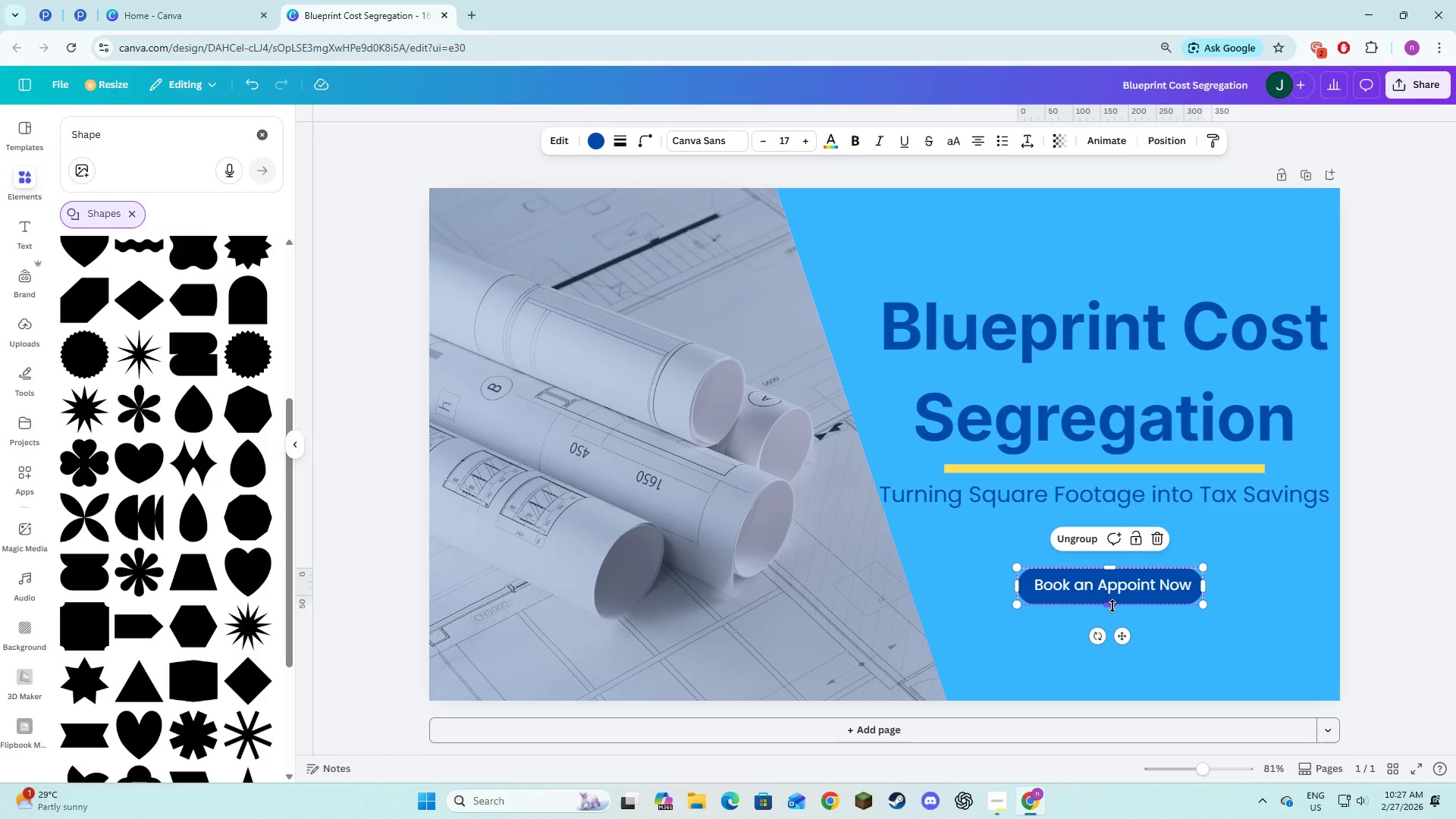 
left_click([1147, 627])
 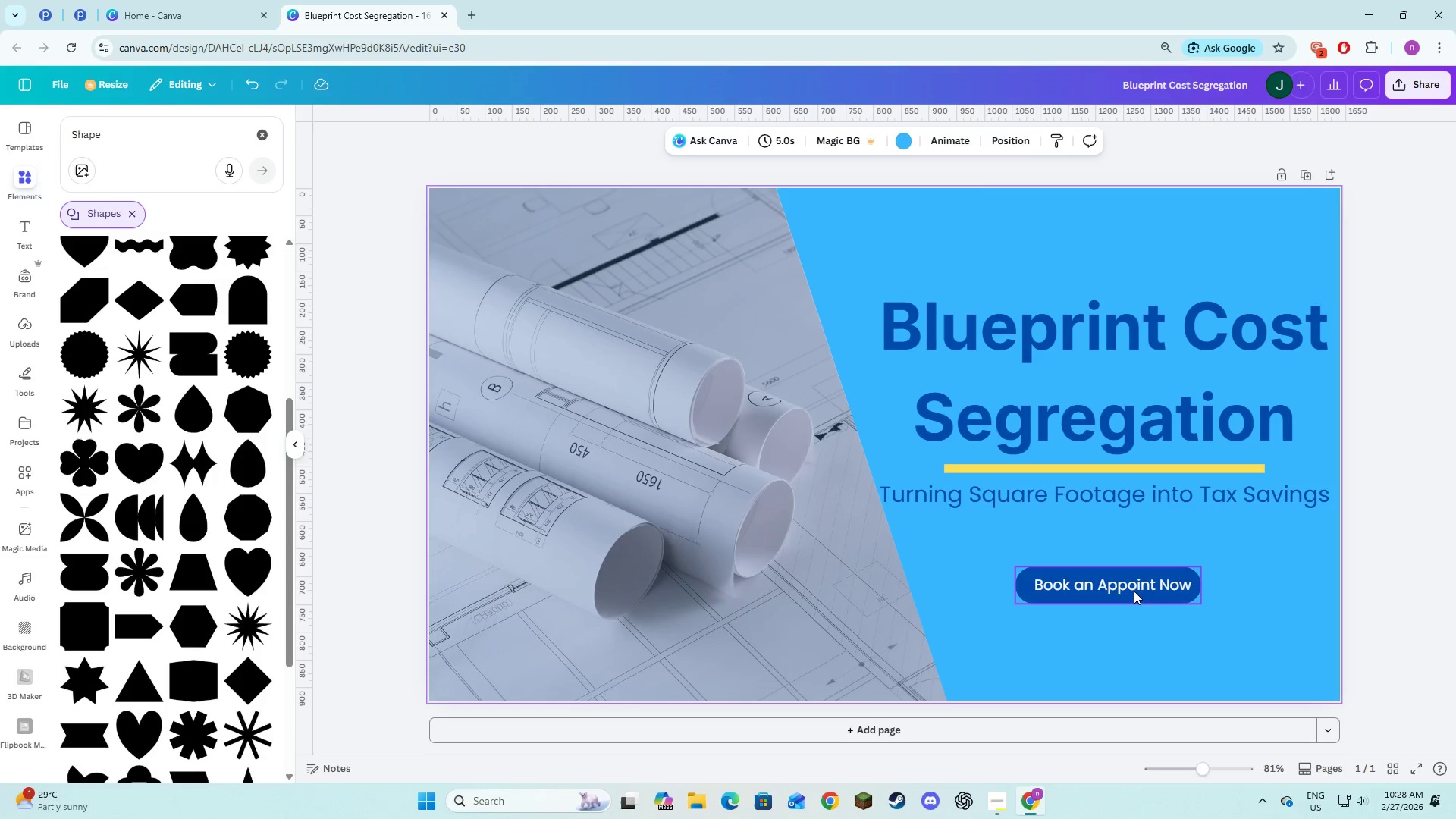 
left_click([1131, 587])
 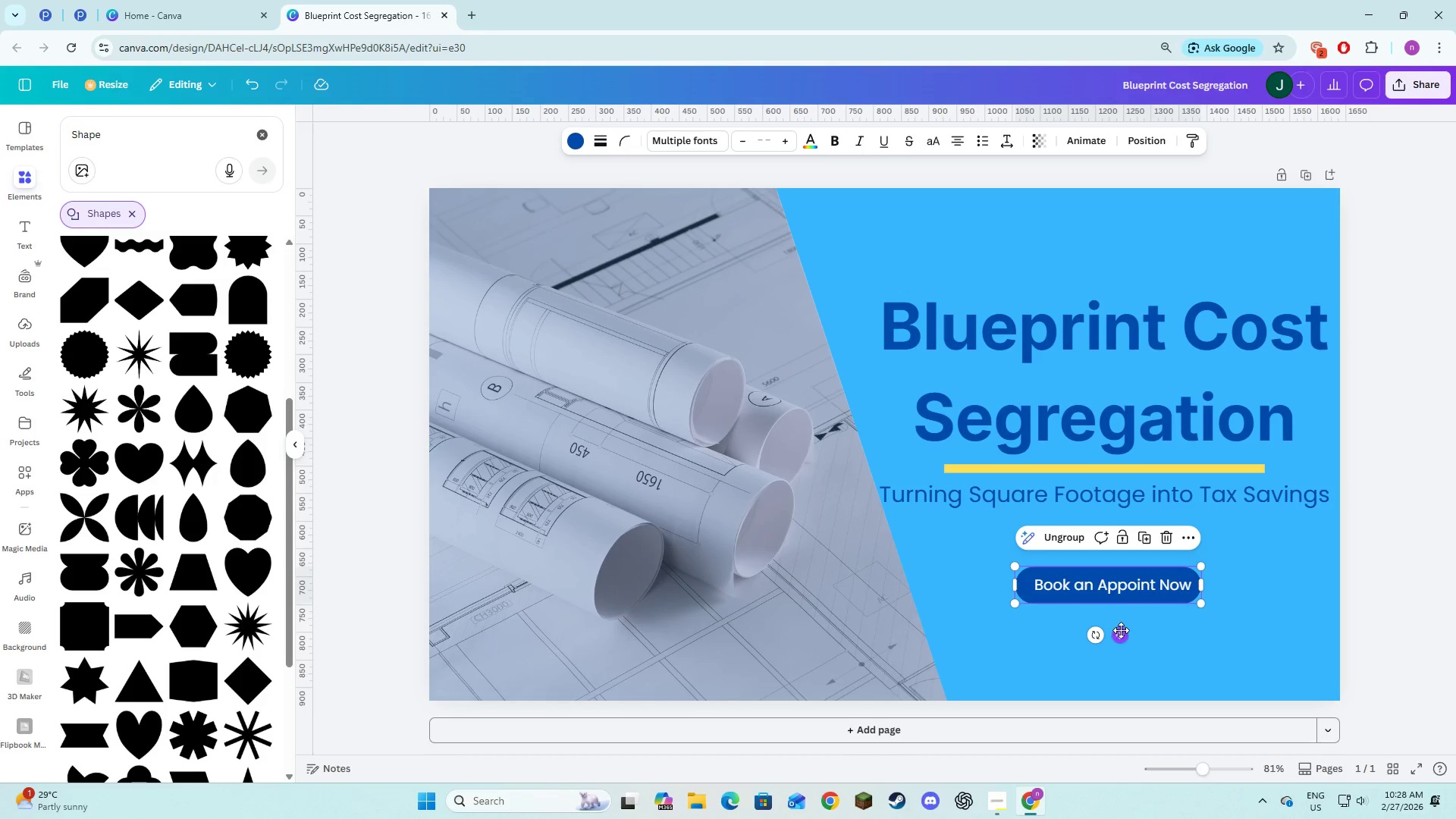 
left_click_drag(start_coordinate=[1119, 632], to_coordinate=[1115, 634])
 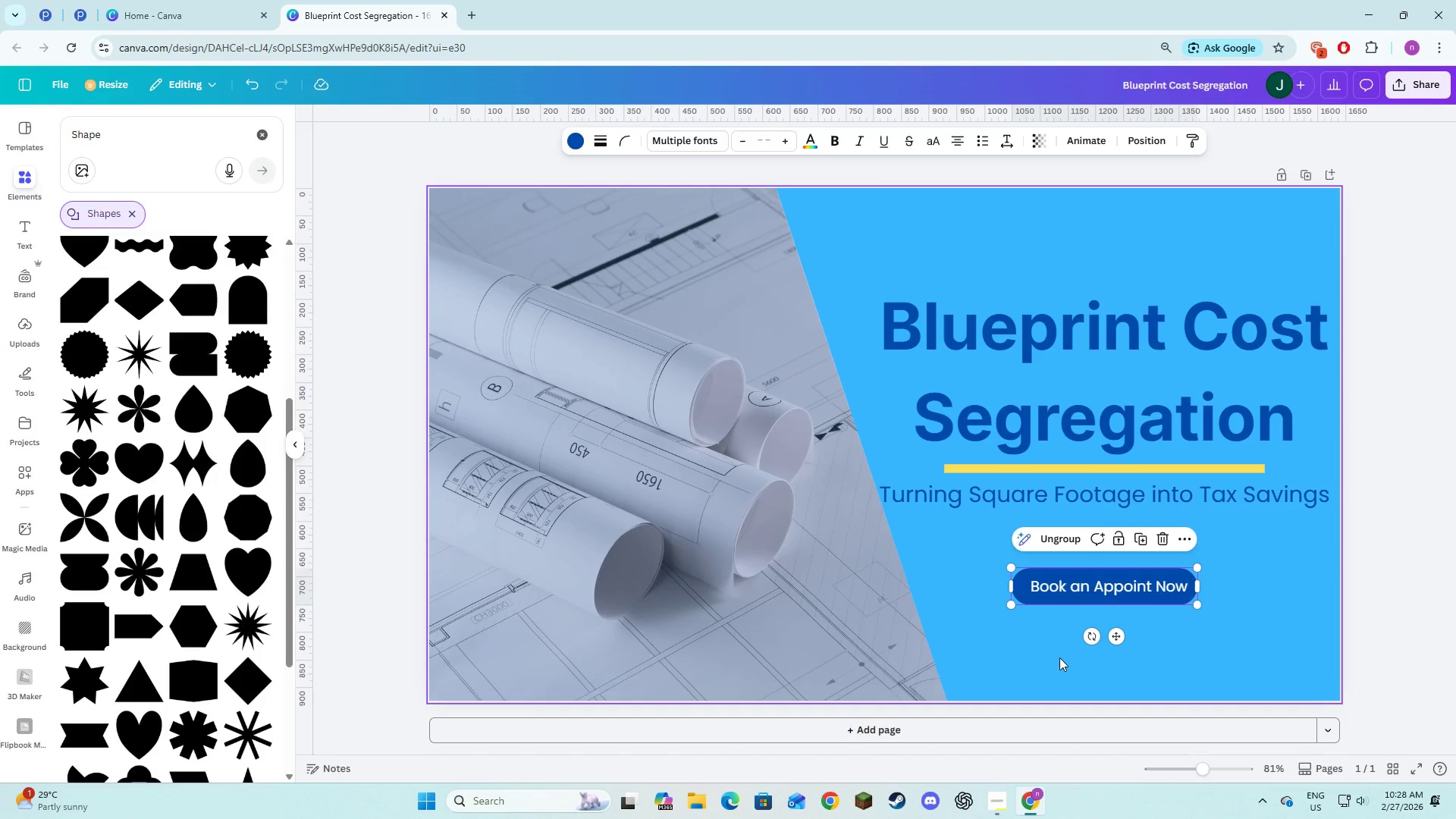 
left_click([1059, 657])
 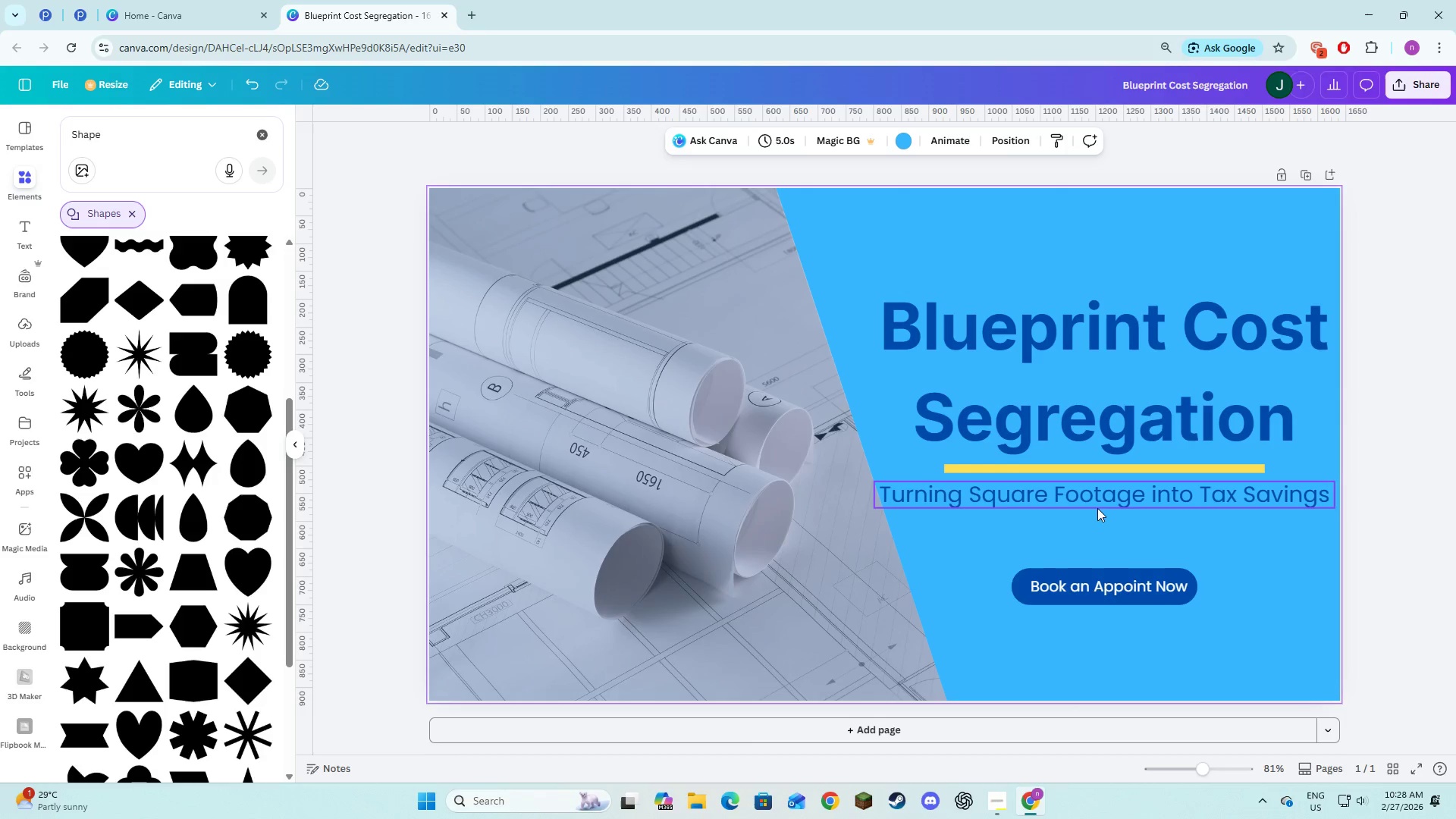 
wait(12.33)
 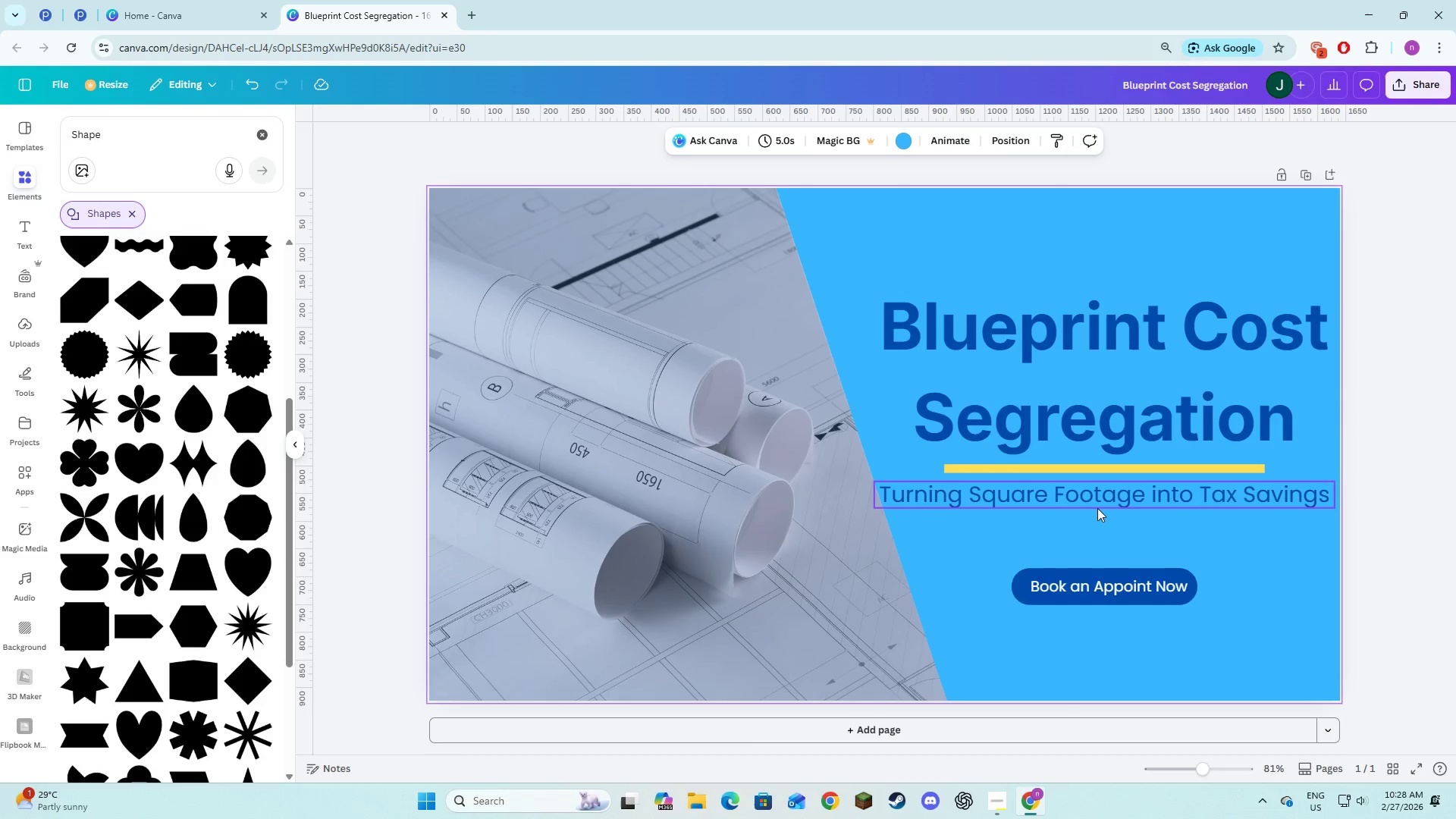 
left_click([1111, 381])
 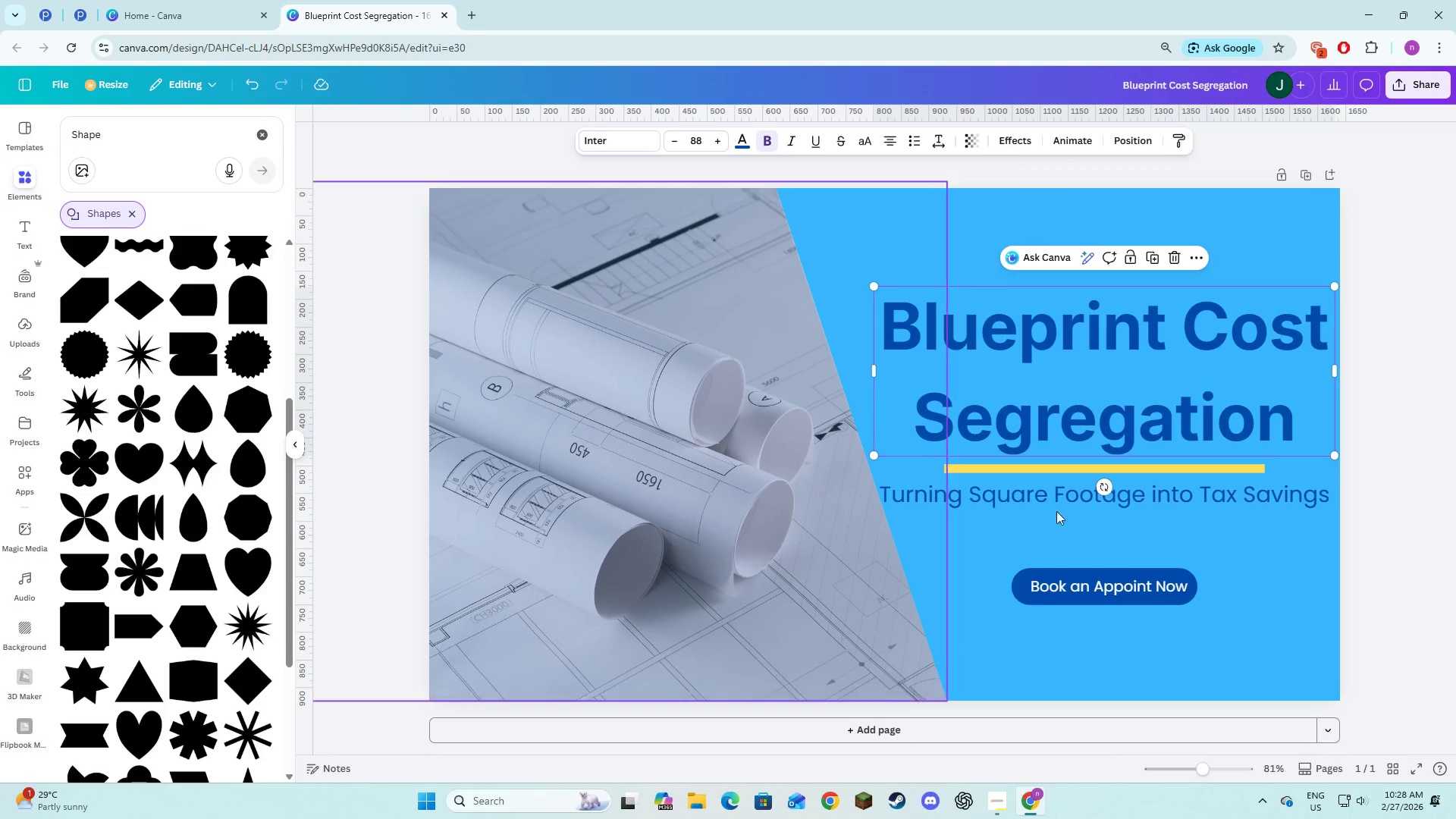 
left_click([1402, 592])
 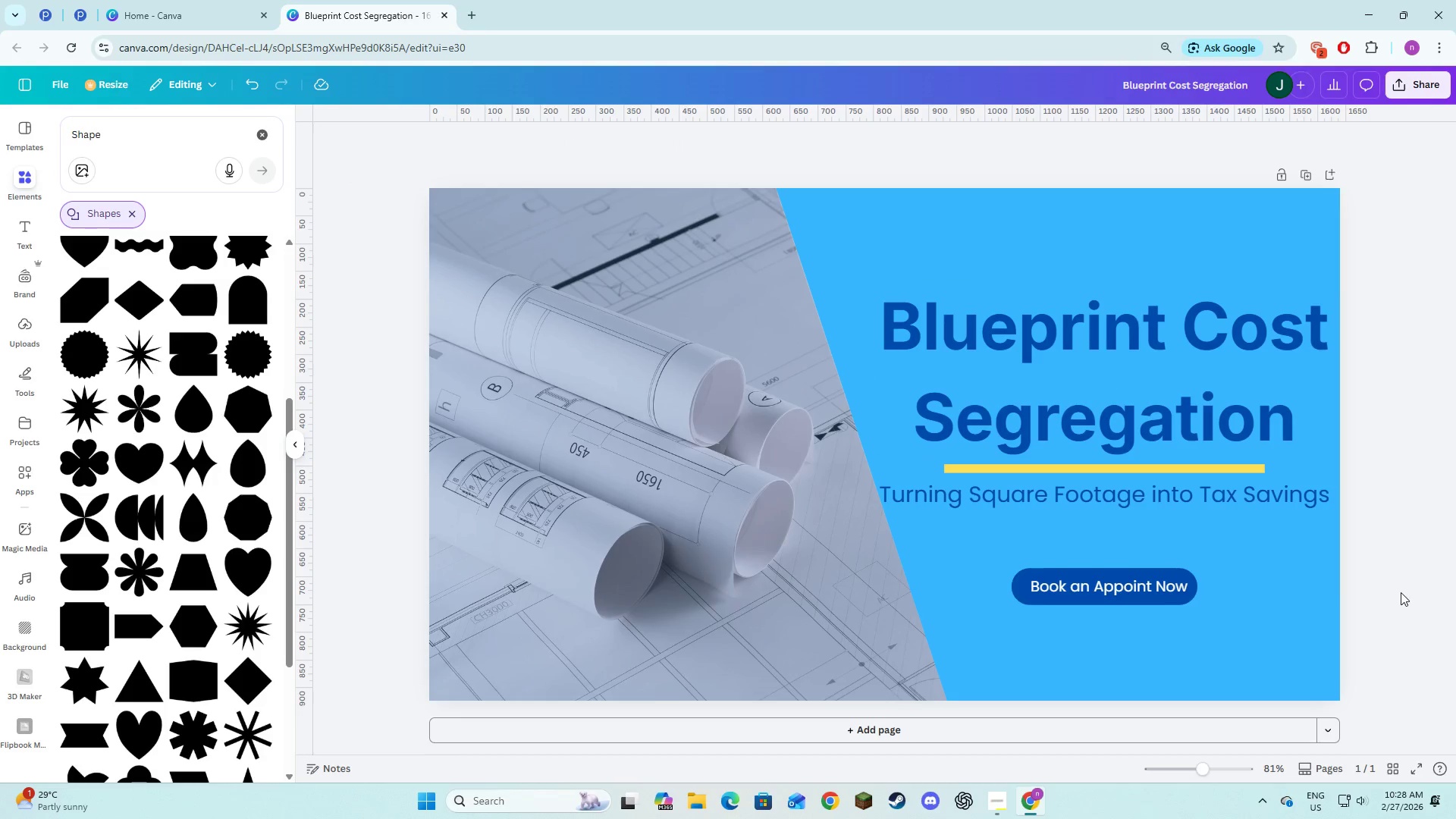 
left_click([766, 453])
 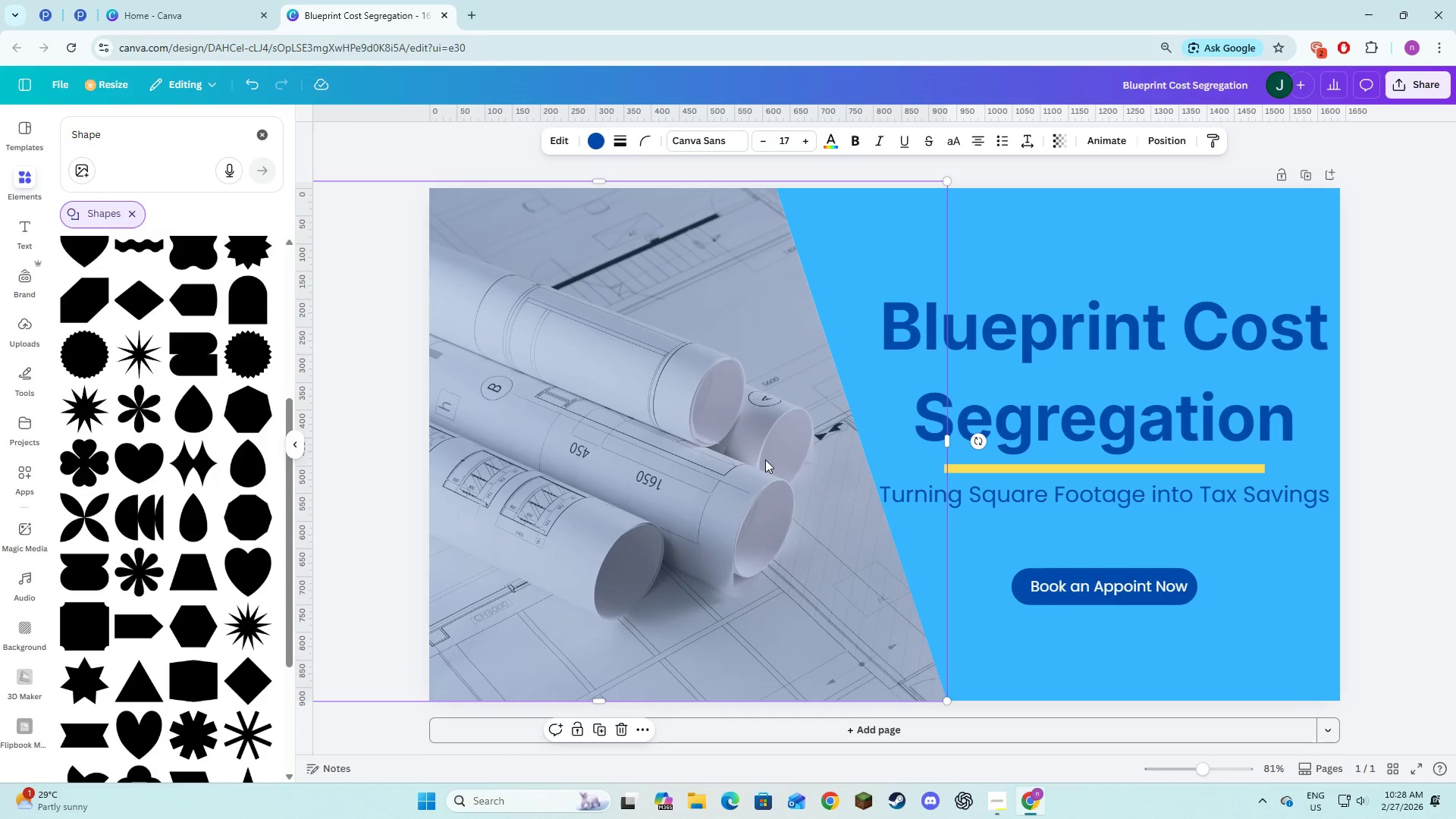 
key(Control+A)
 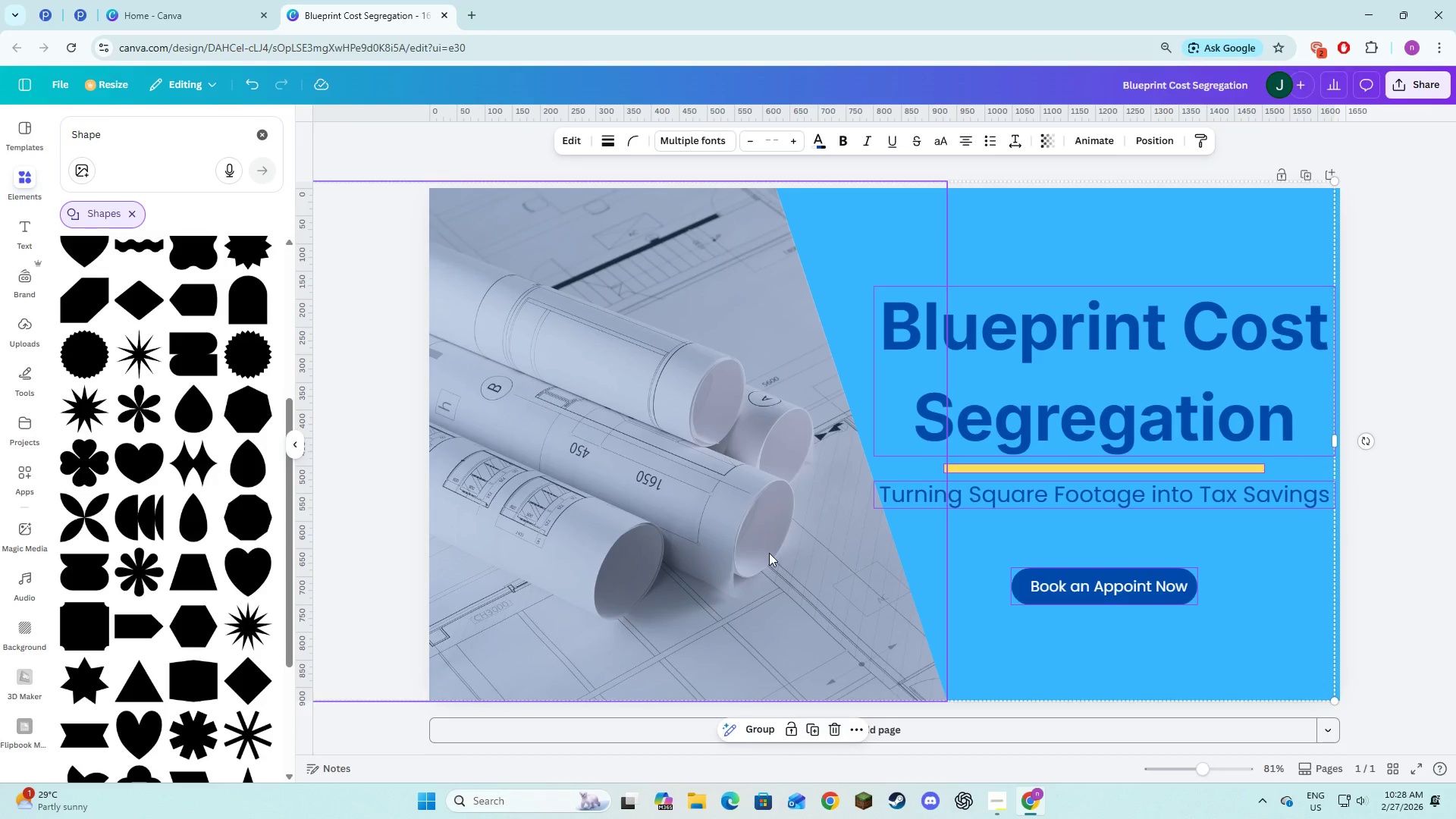 
left_click_drag(start_coordinate=[777, 551], to_coordinate=[696, 551])
 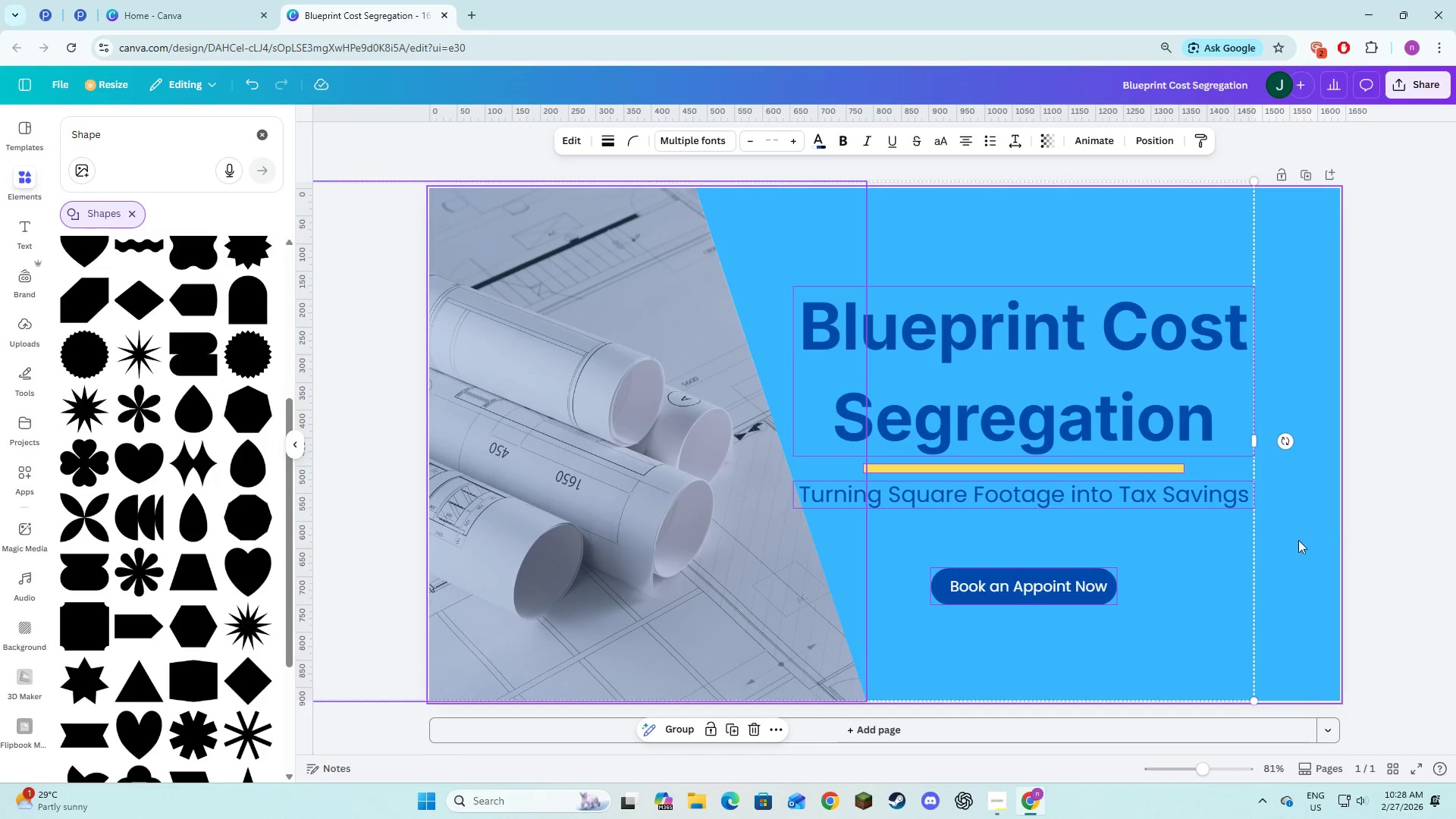 
left_click([1352, 531])
 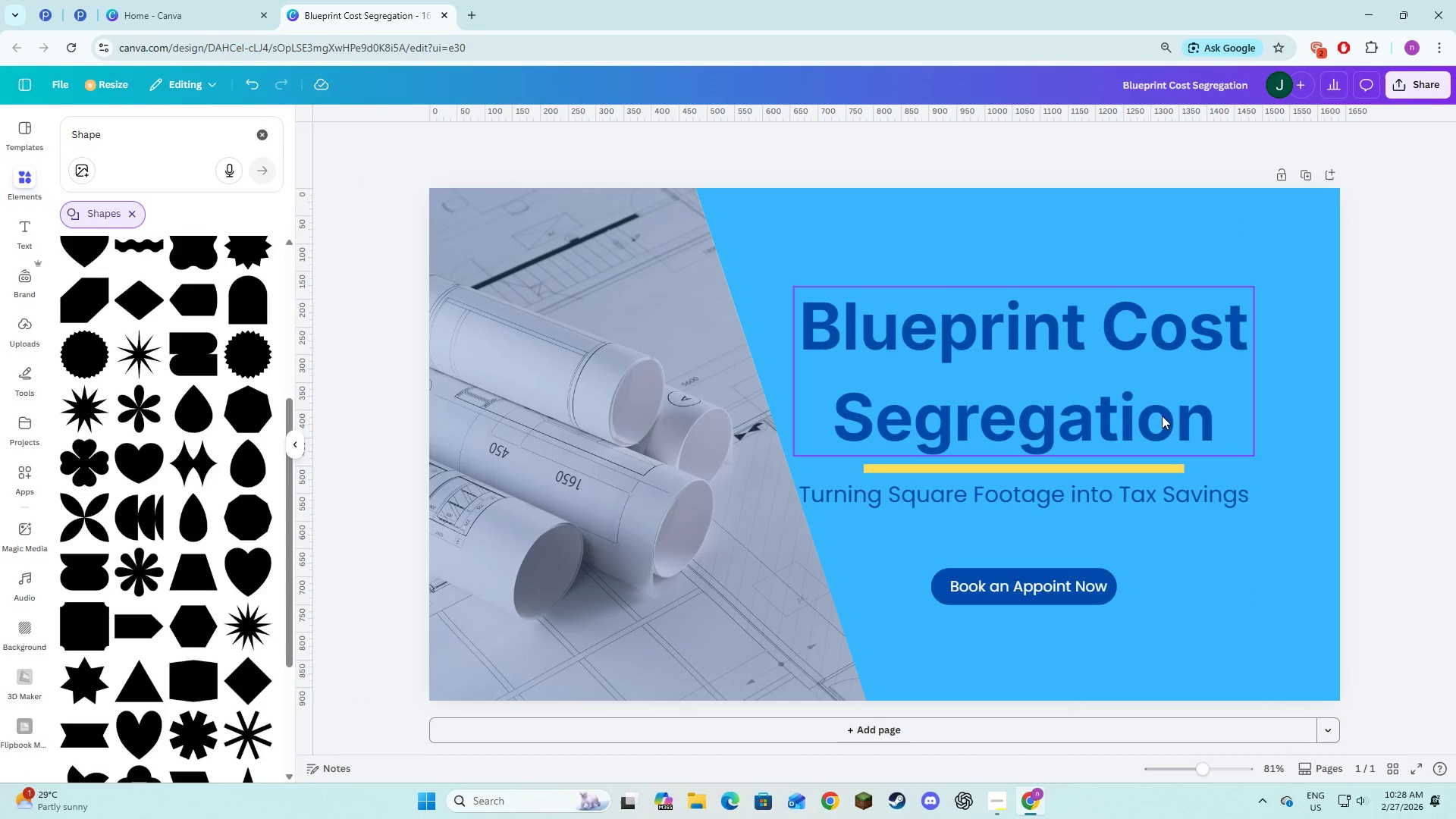 
left_click([1140, 406])
 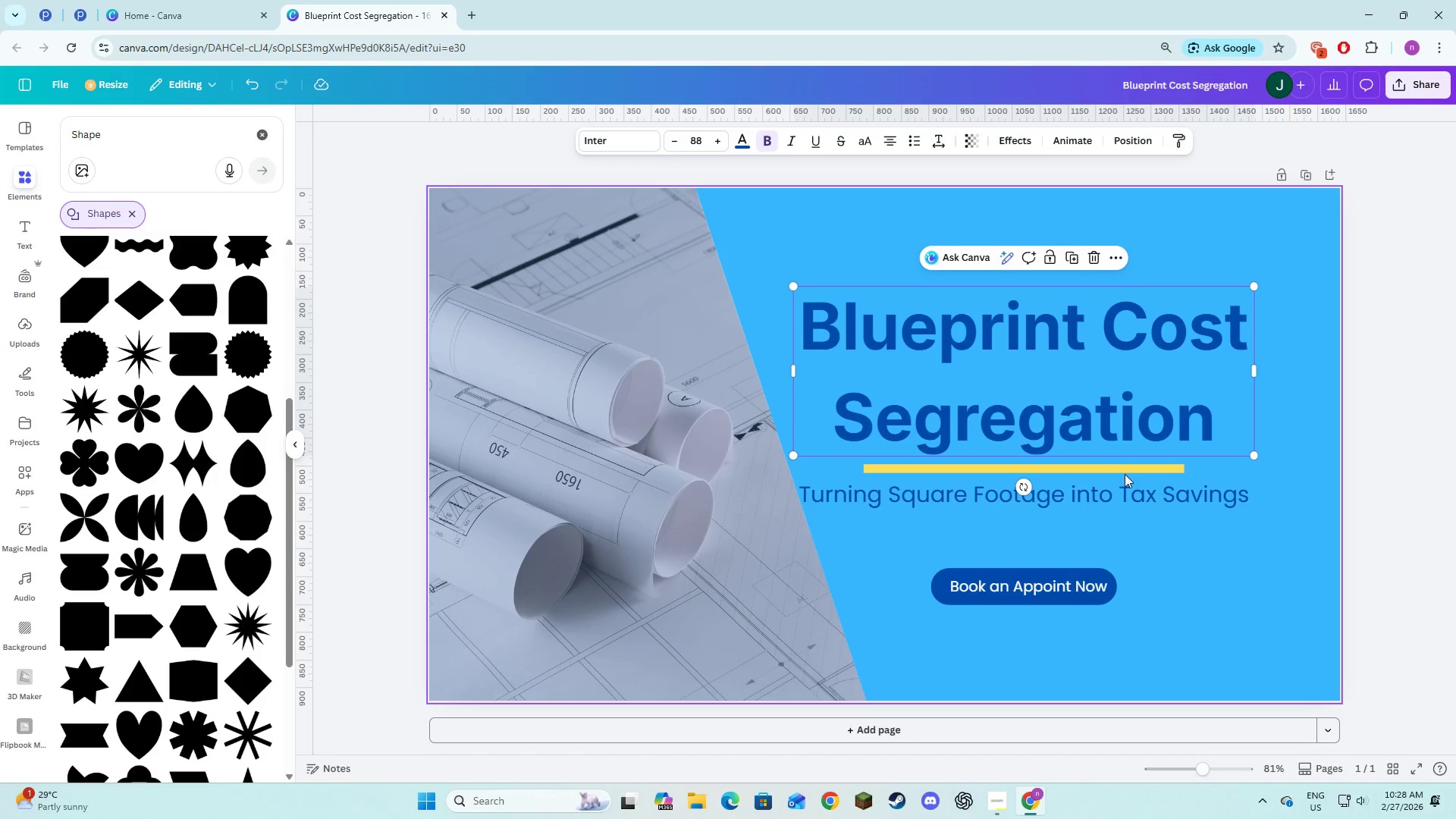 
hold_key(key=ShiftLeft, duration=1.5)
left_click([1123, 471])
 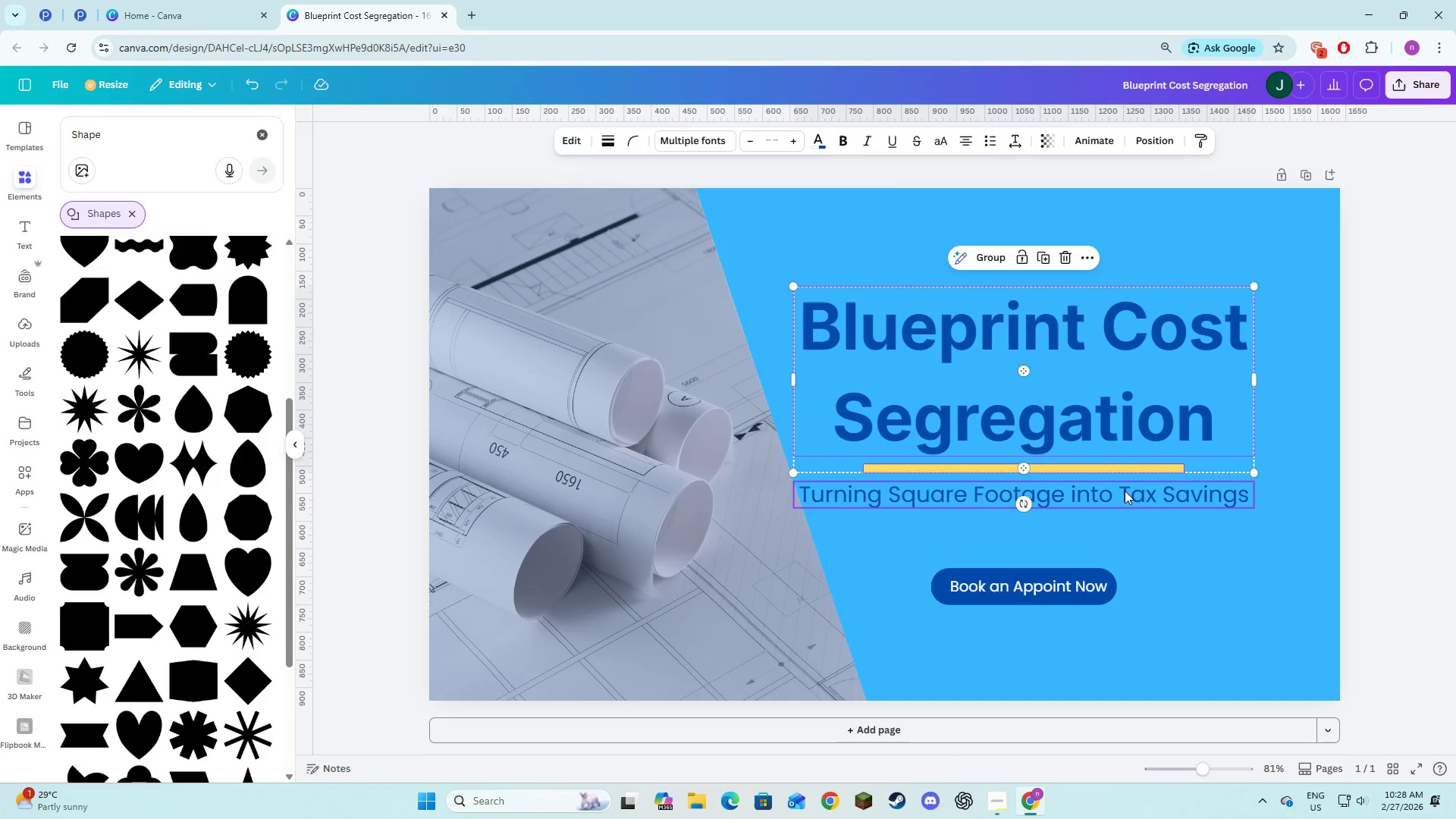 
left_click([1125, 493])
 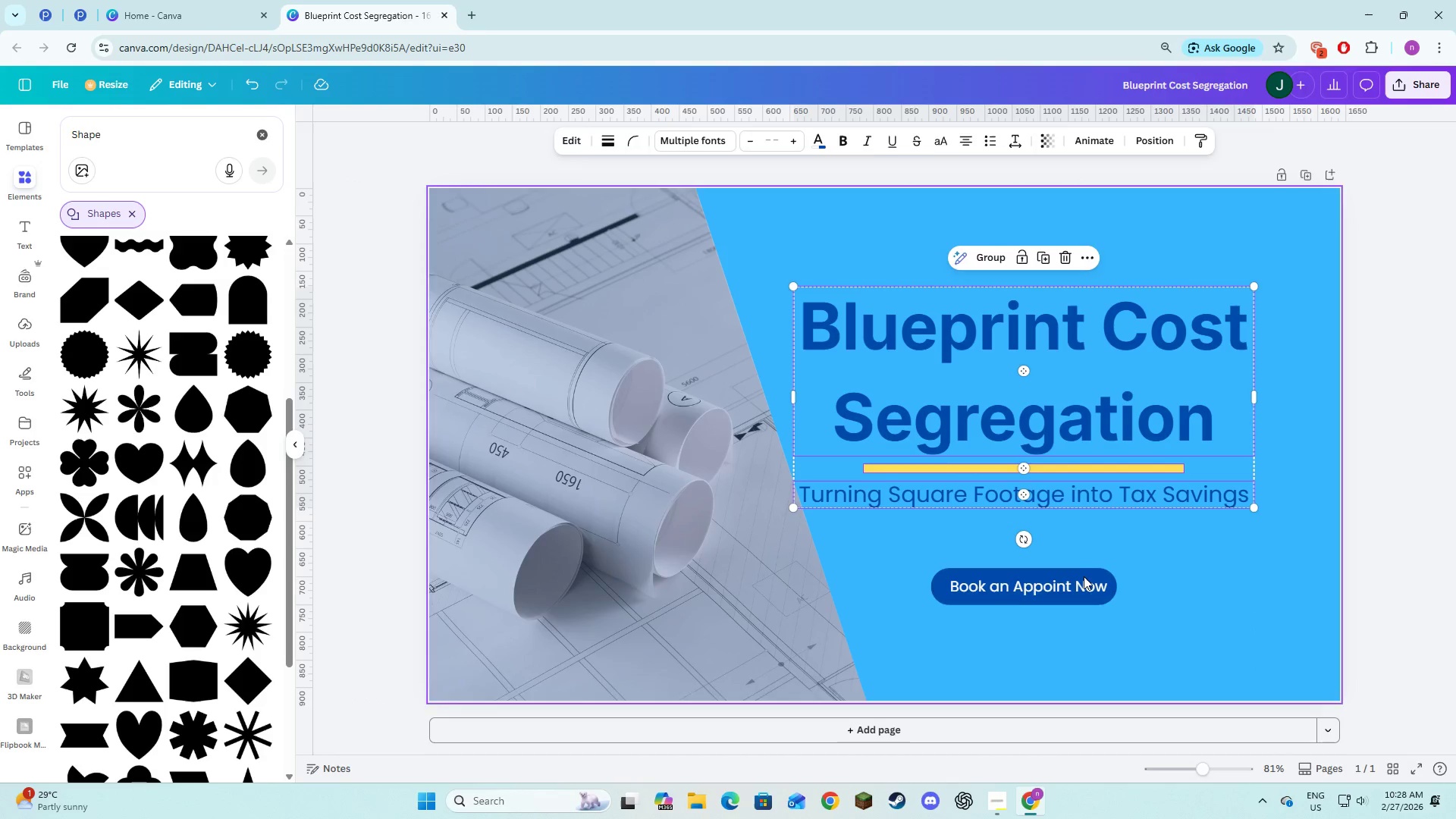 
hold_key(key=ShiftLeft, duration=0.52)
left_click([1082, 582])
 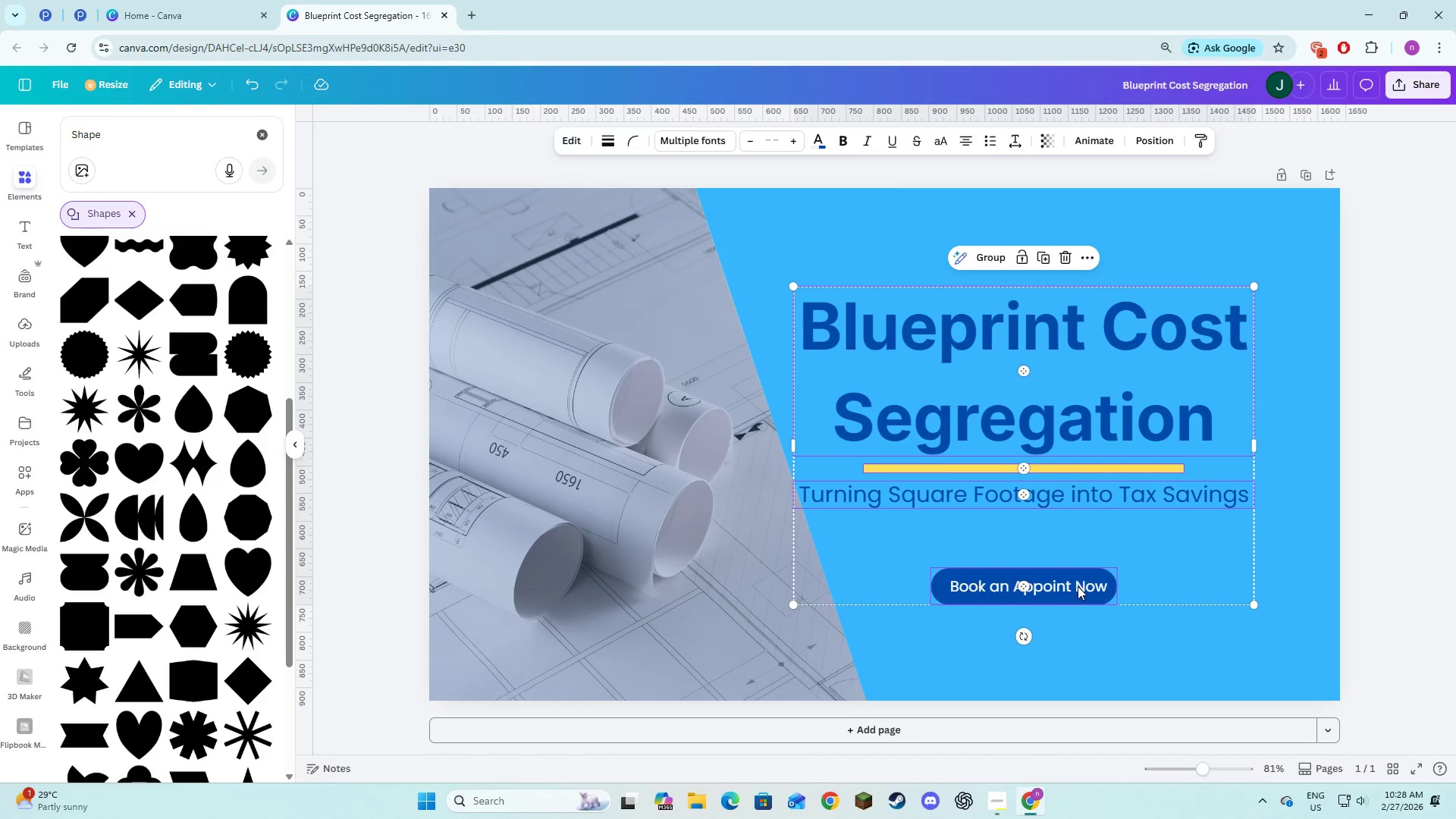 
left_click_drag(start_coordinate=[1078, 586], to_coordinate=[1125, 585])
 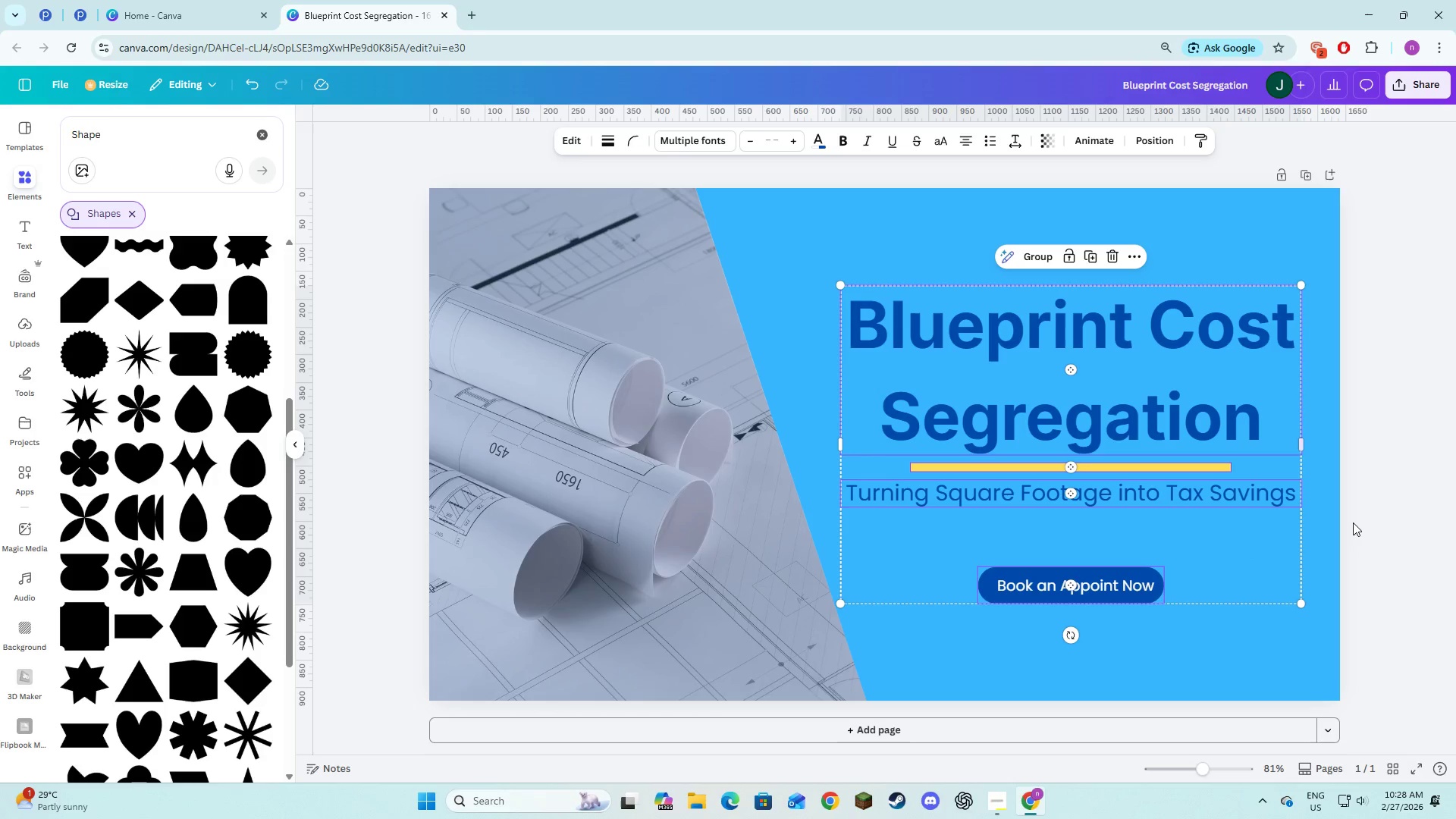 
left_click([1382, 516])
 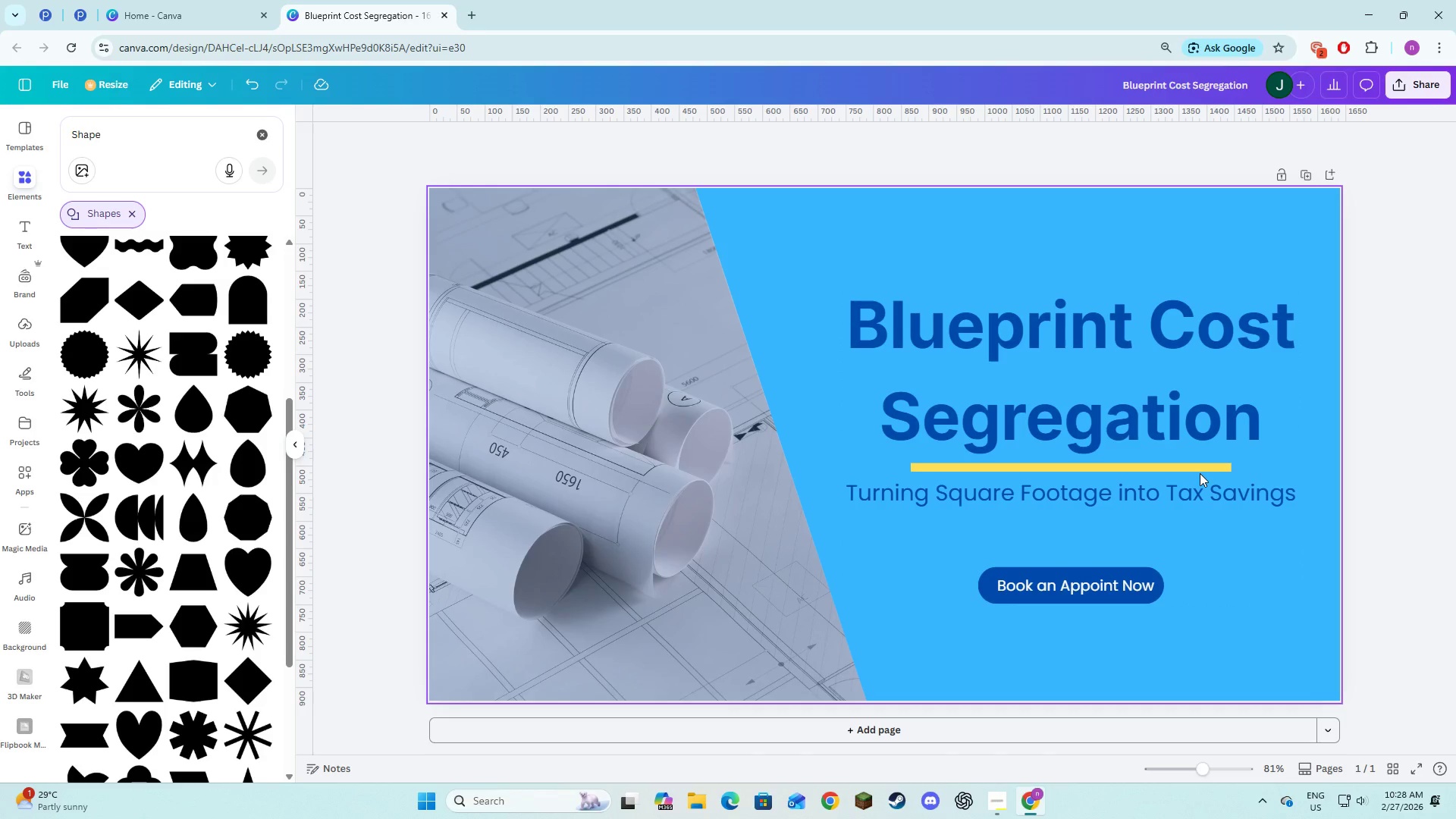 
left_click([1197, 469])
 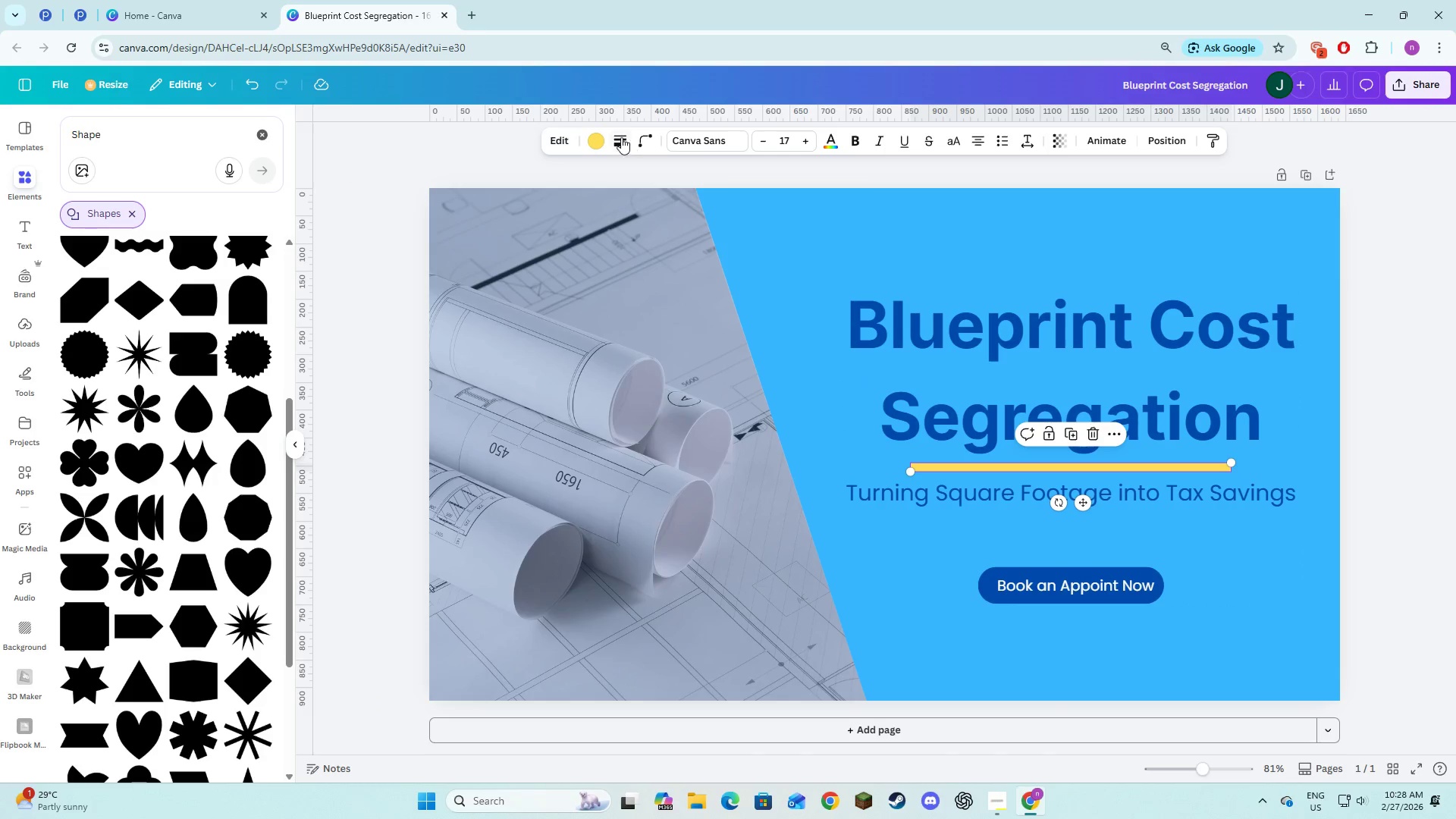 
left_click([603, 140])
 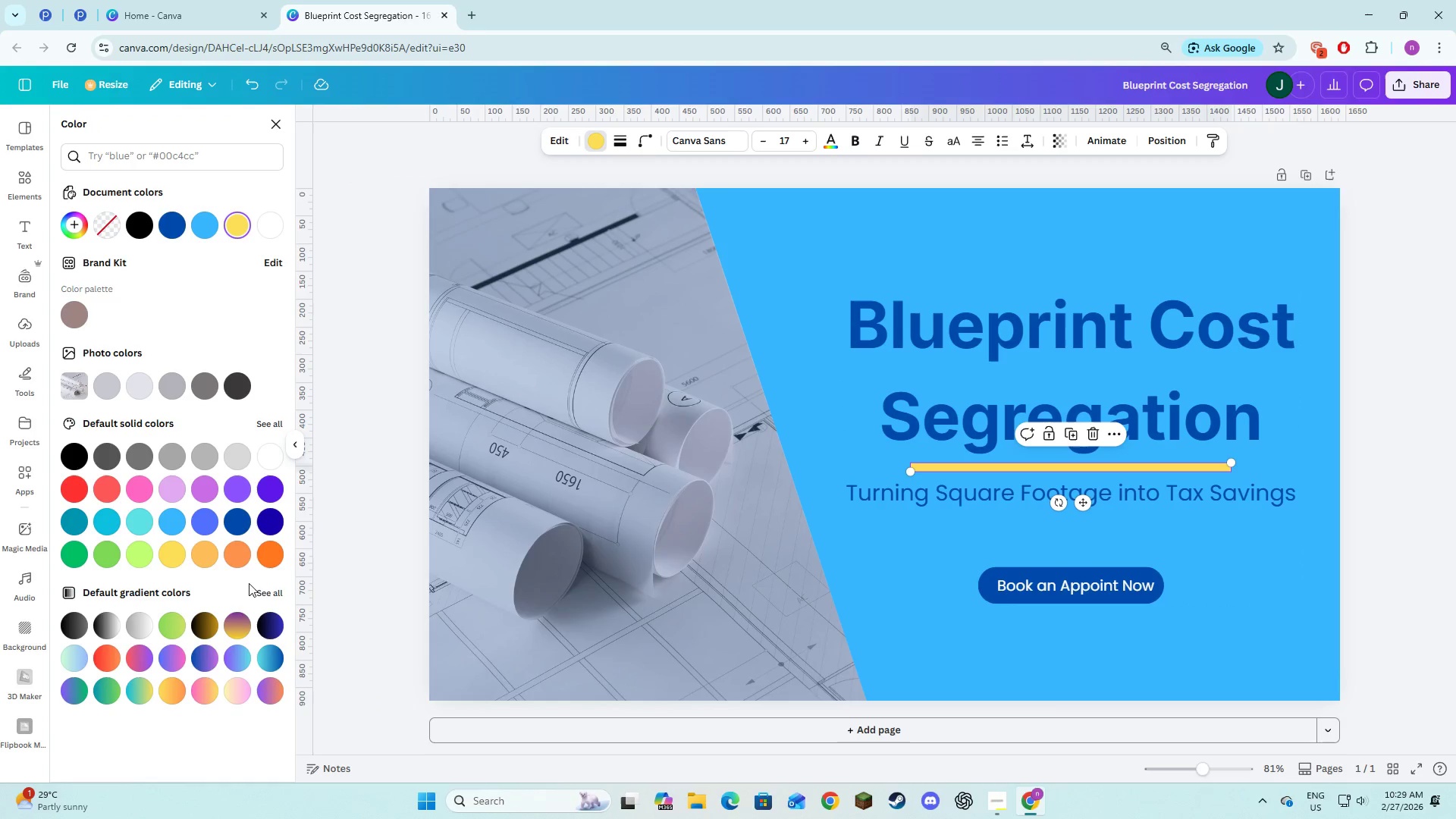 
left_click([271, 564])
 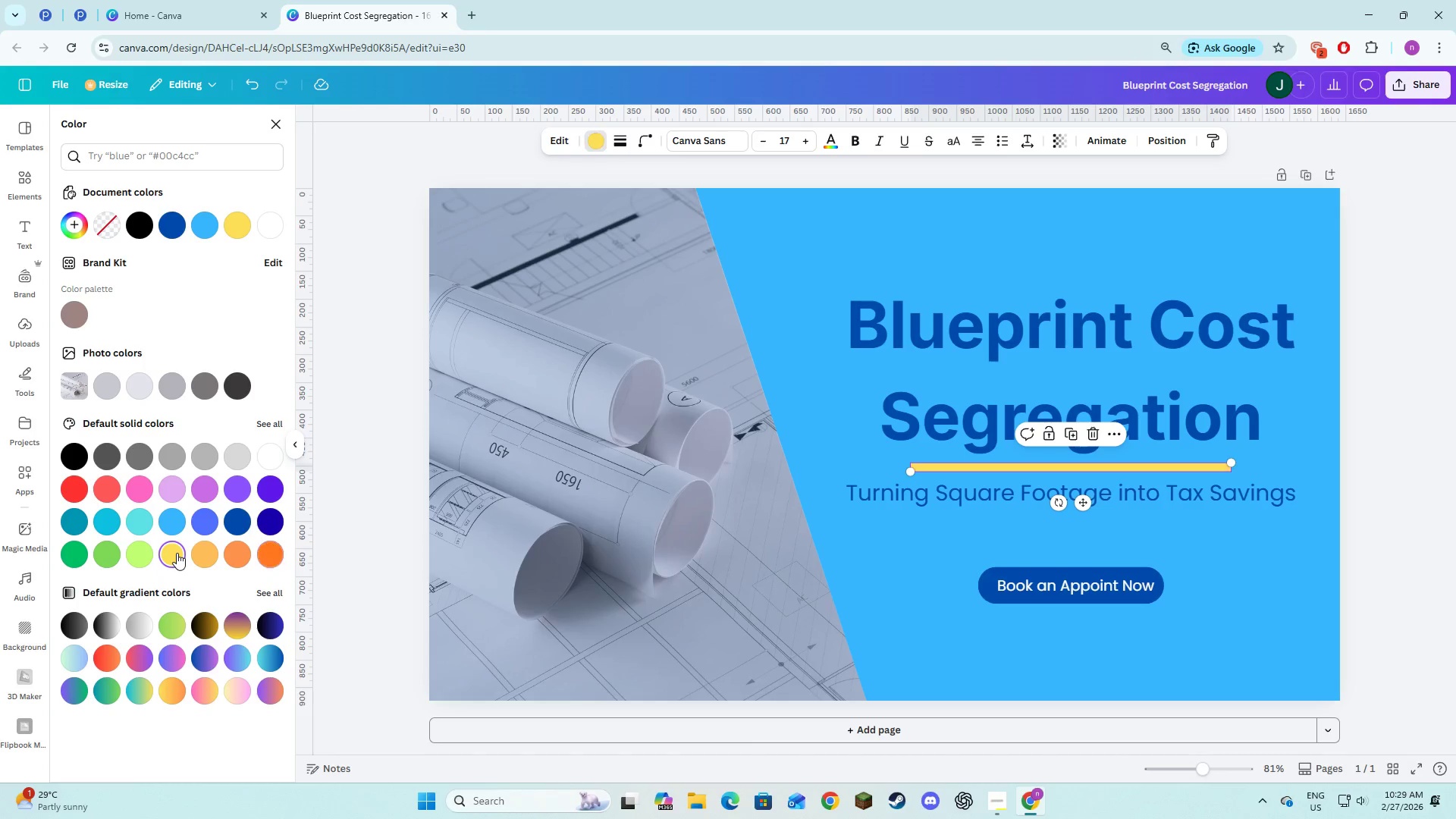 
left_click([266, 553])
 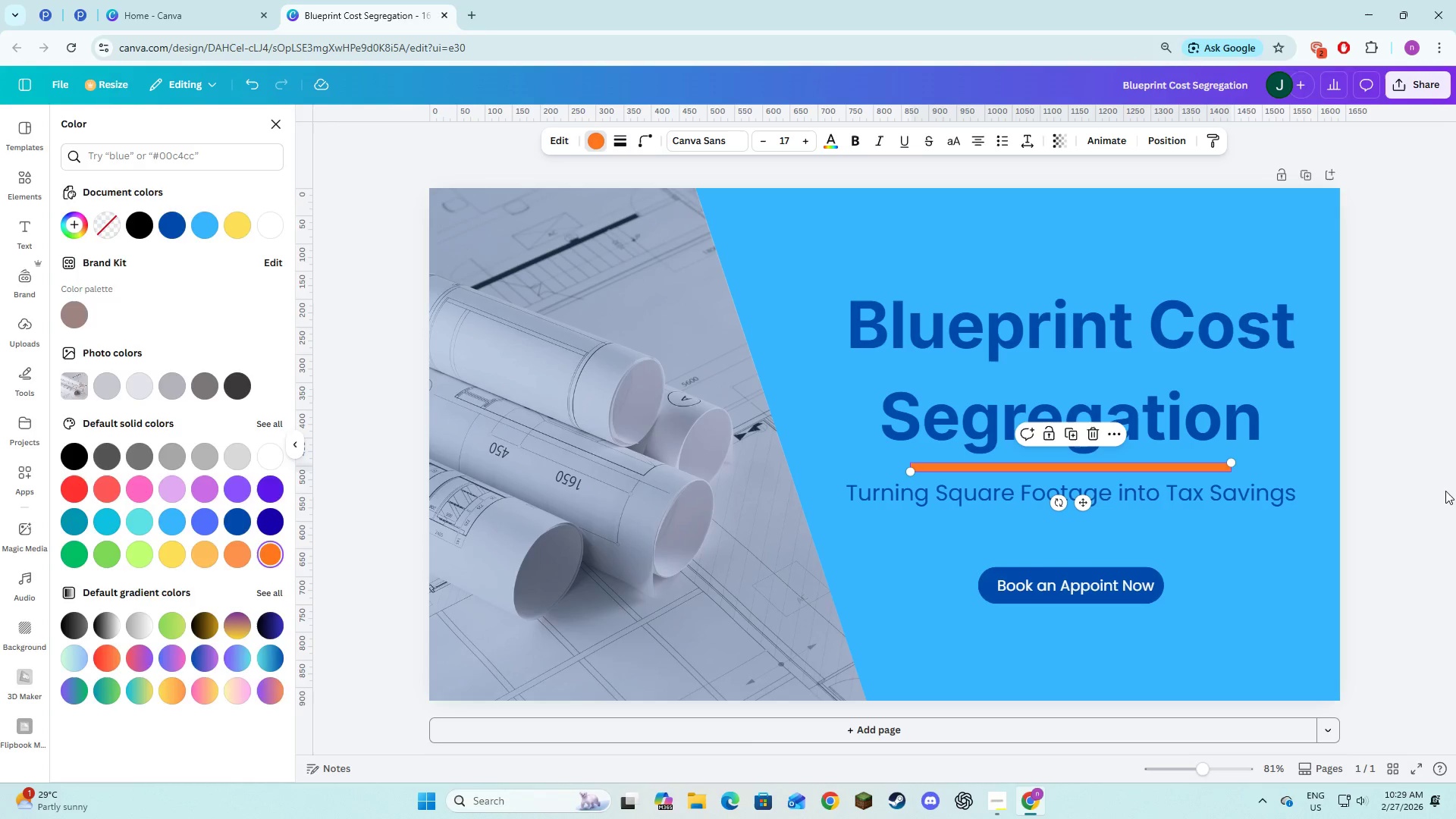 
double_click([1403, 483])
 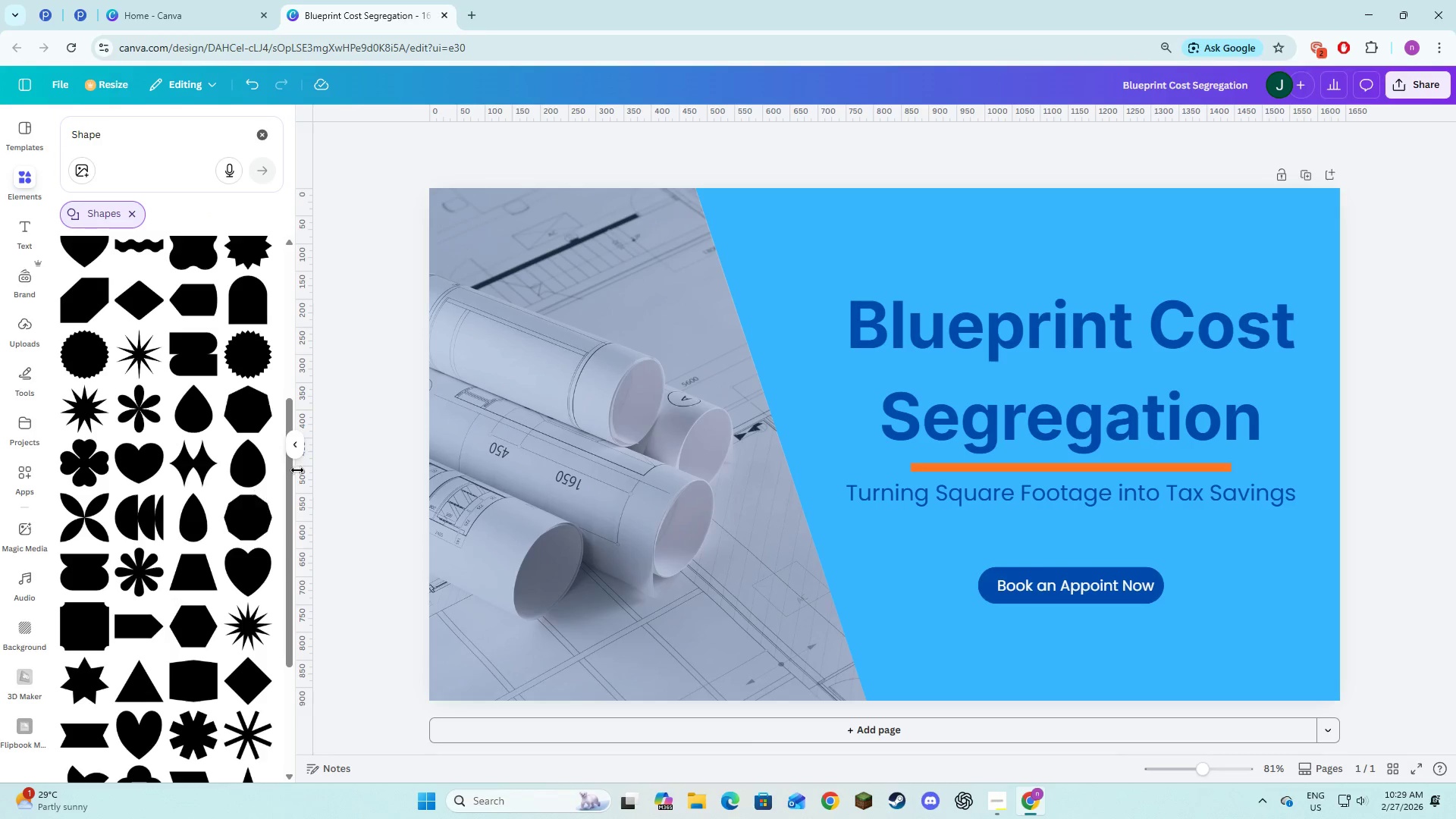 
left_click([293, 454])
 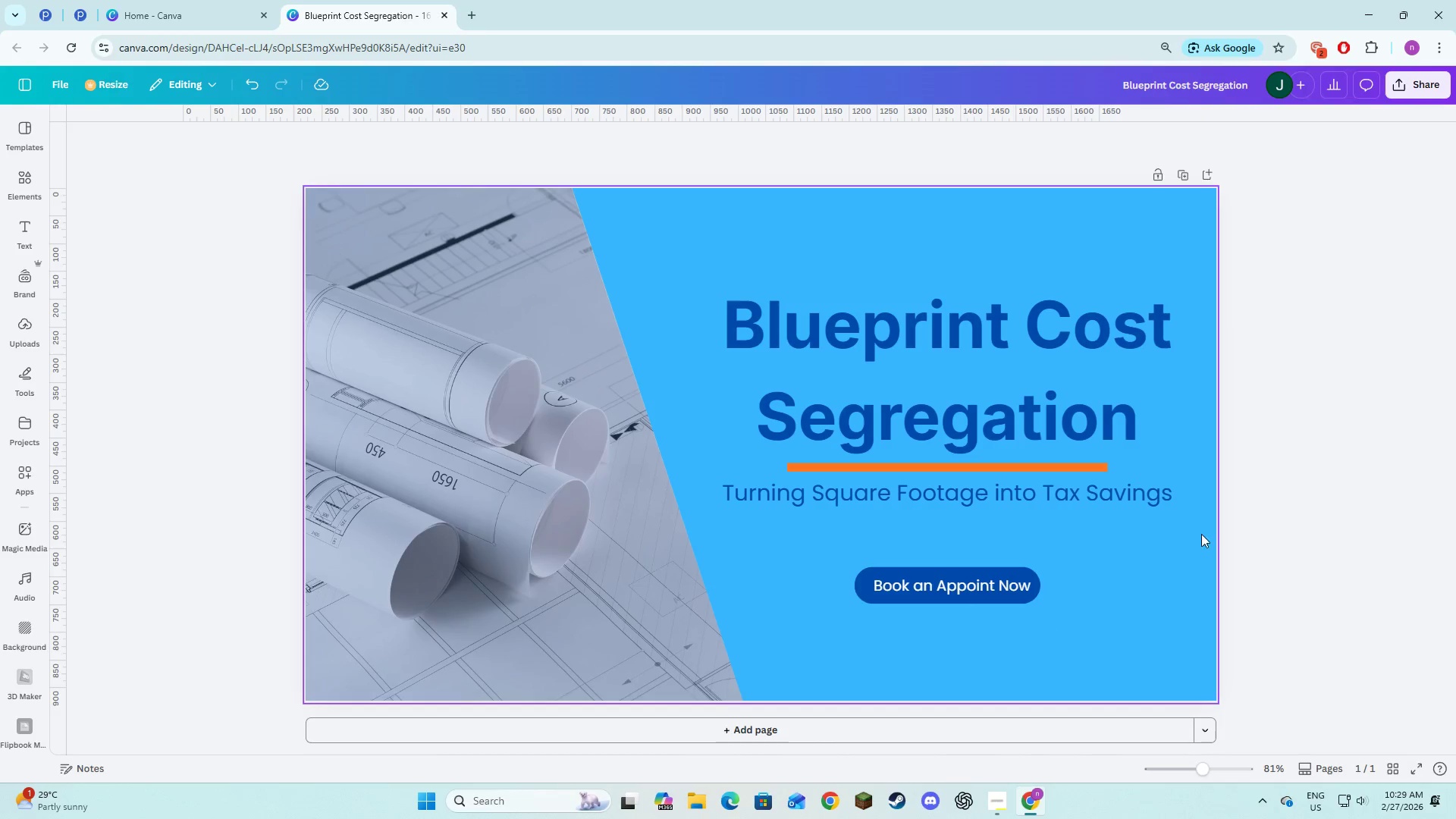 
left_click([1345, 451])
 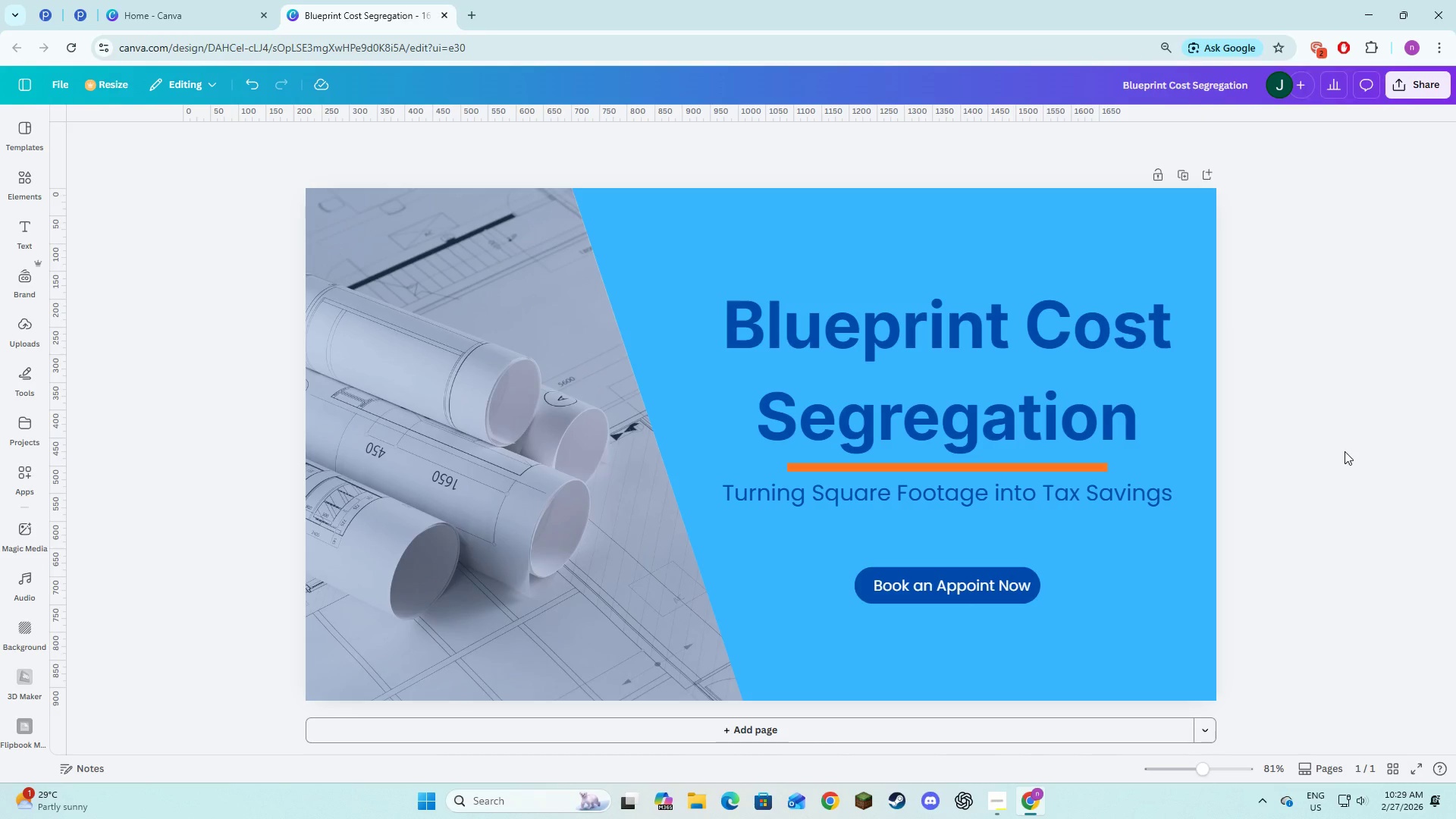 
wait(12.91)
 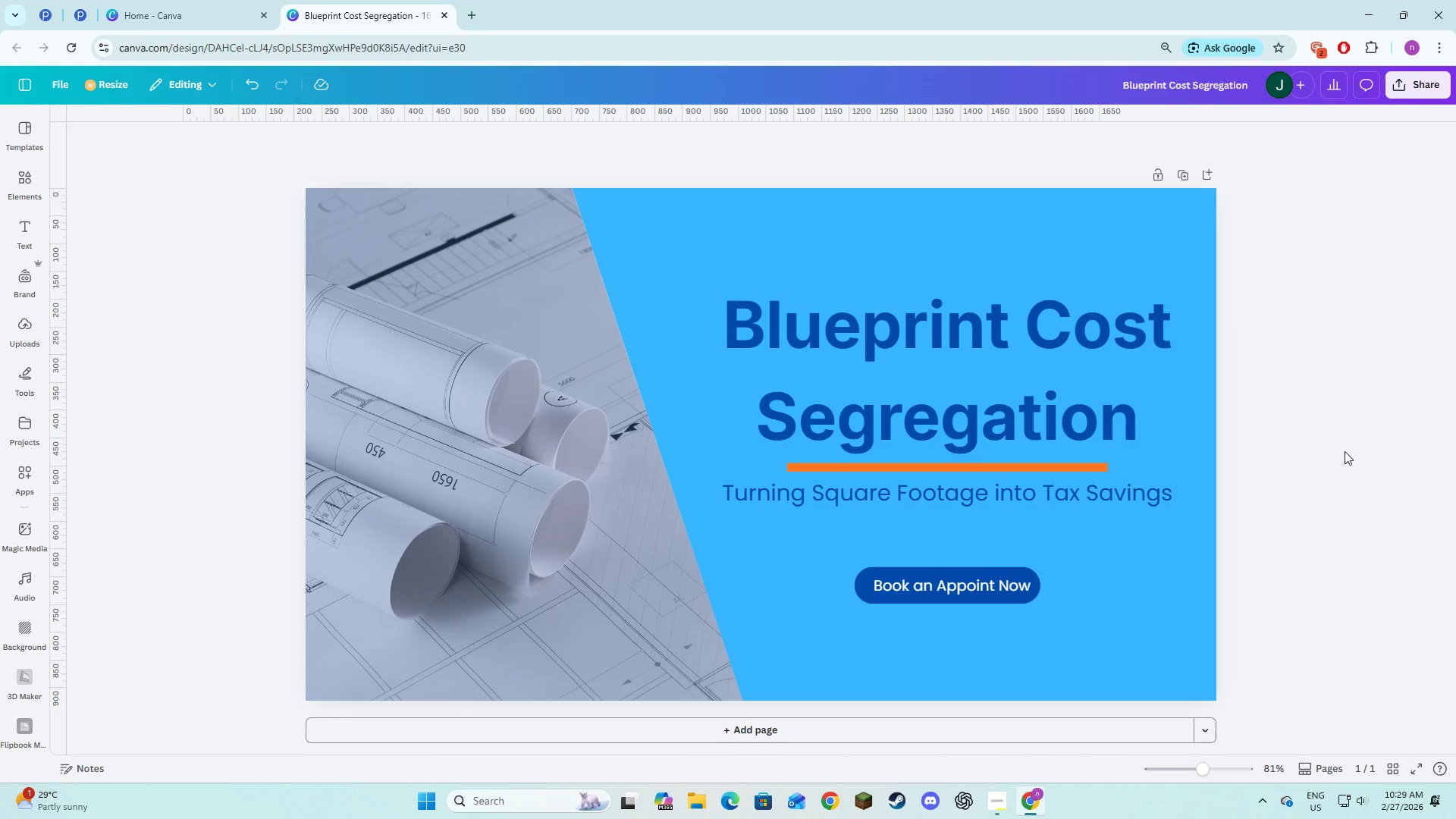 
left_click([1420, 460])
 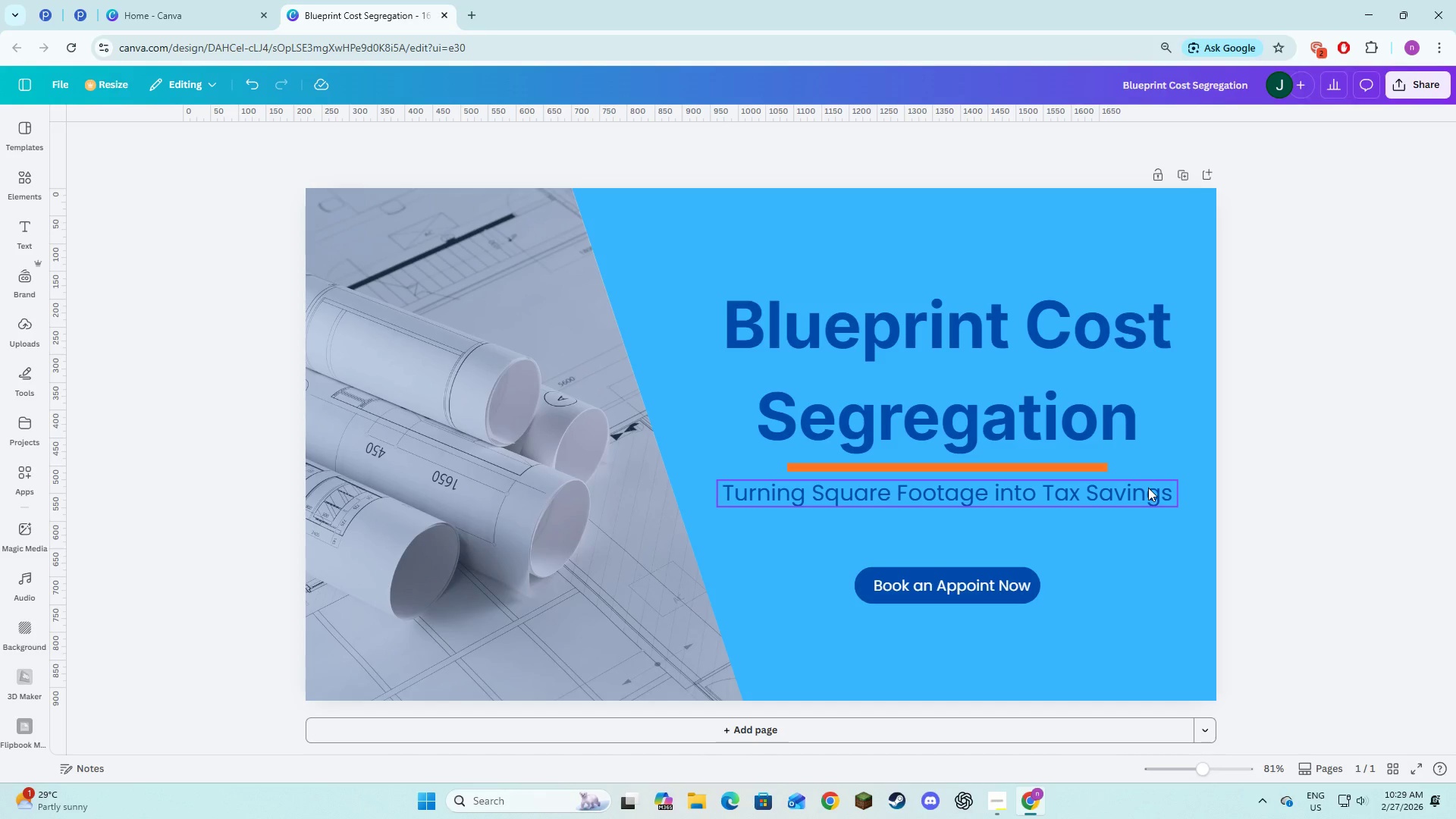 
left_click([1059, 389])
 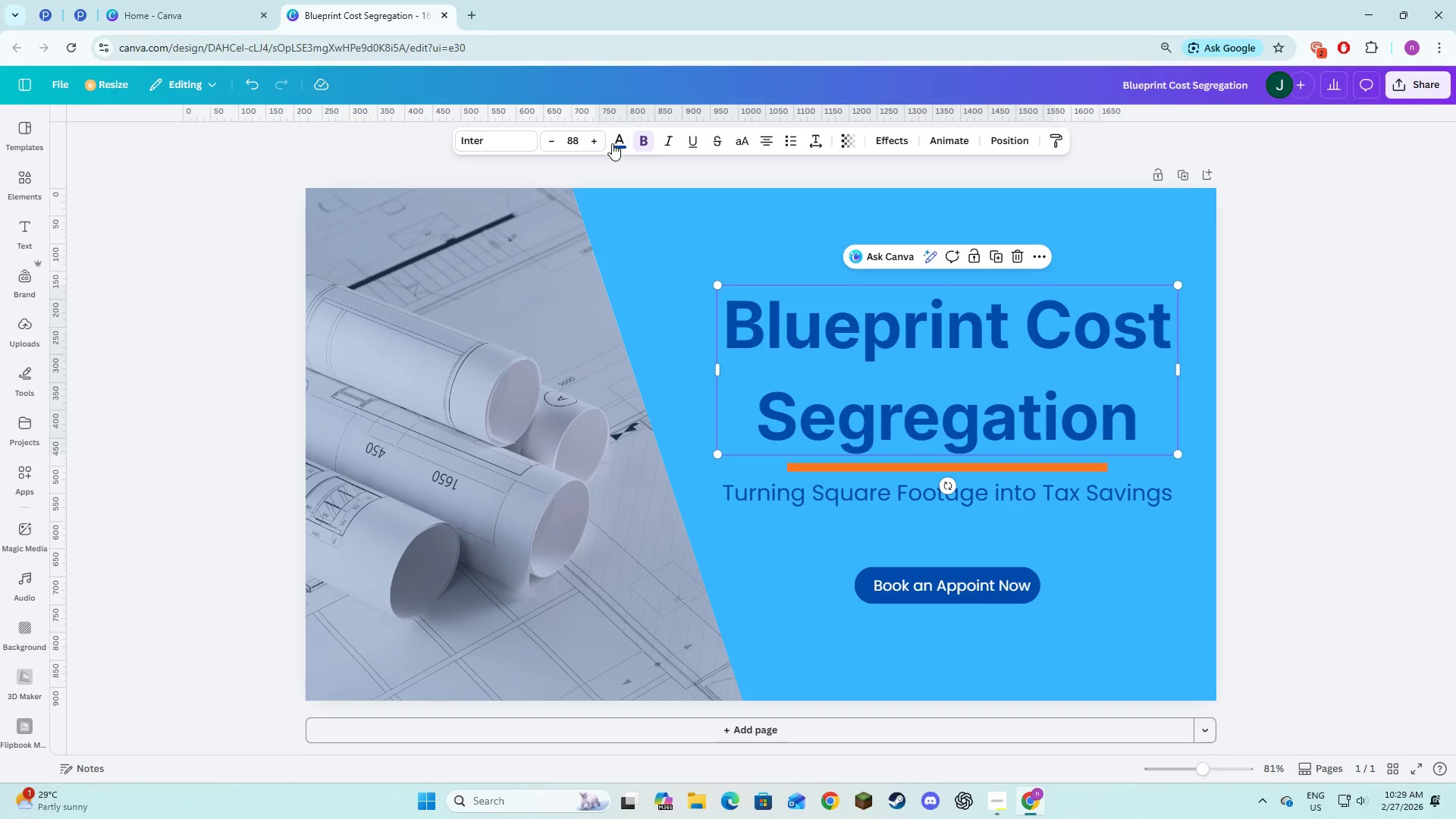 
left_click([612, 143])
 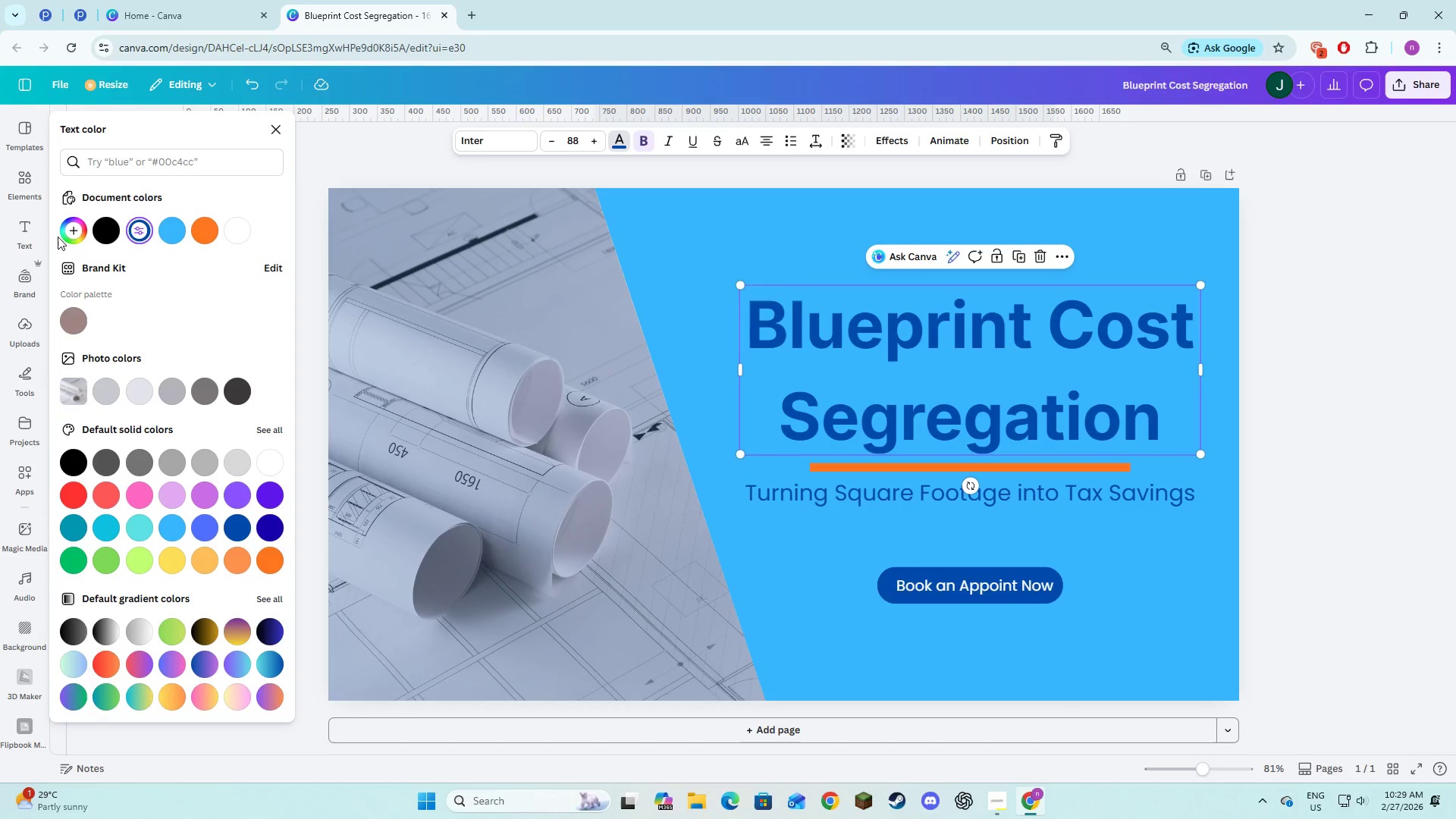 
left_click([80, 237])
 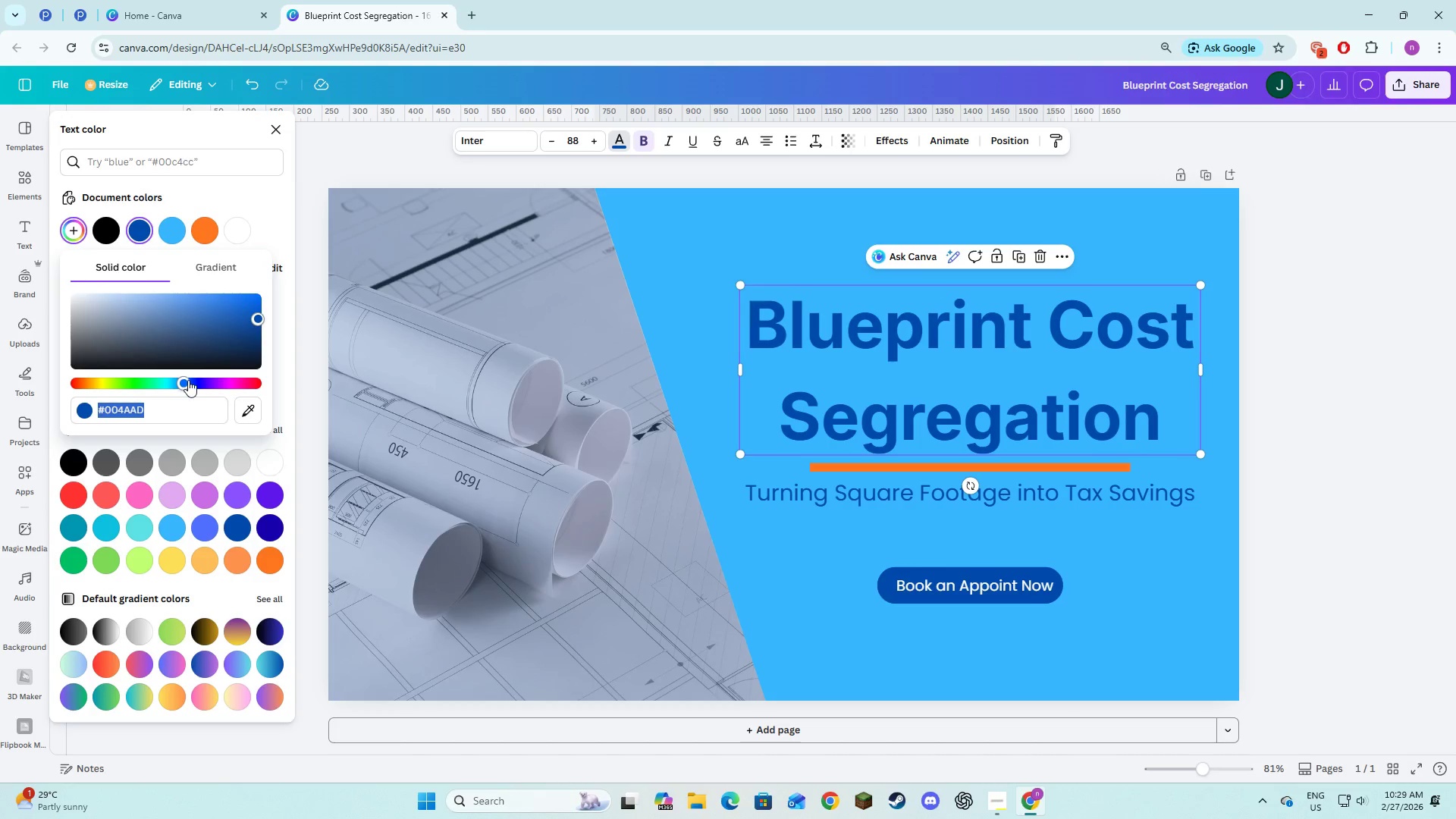 
left_click_drag(start_coordinate=[188, 380], to_coordinate=[102, 384])
 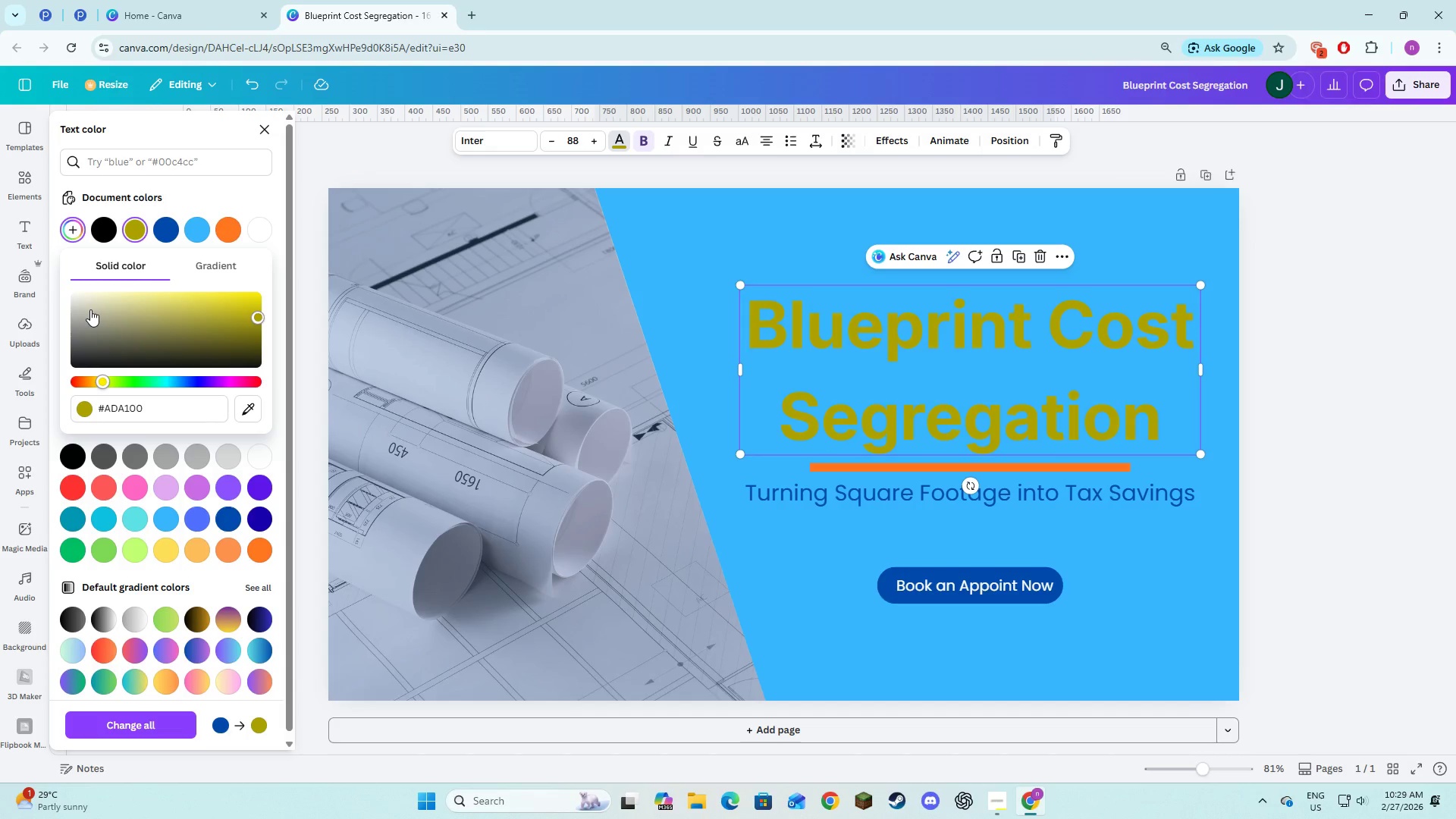 
left_click_drag(start_coordinate=[90, 309], to_coordinate=[105, 292])
 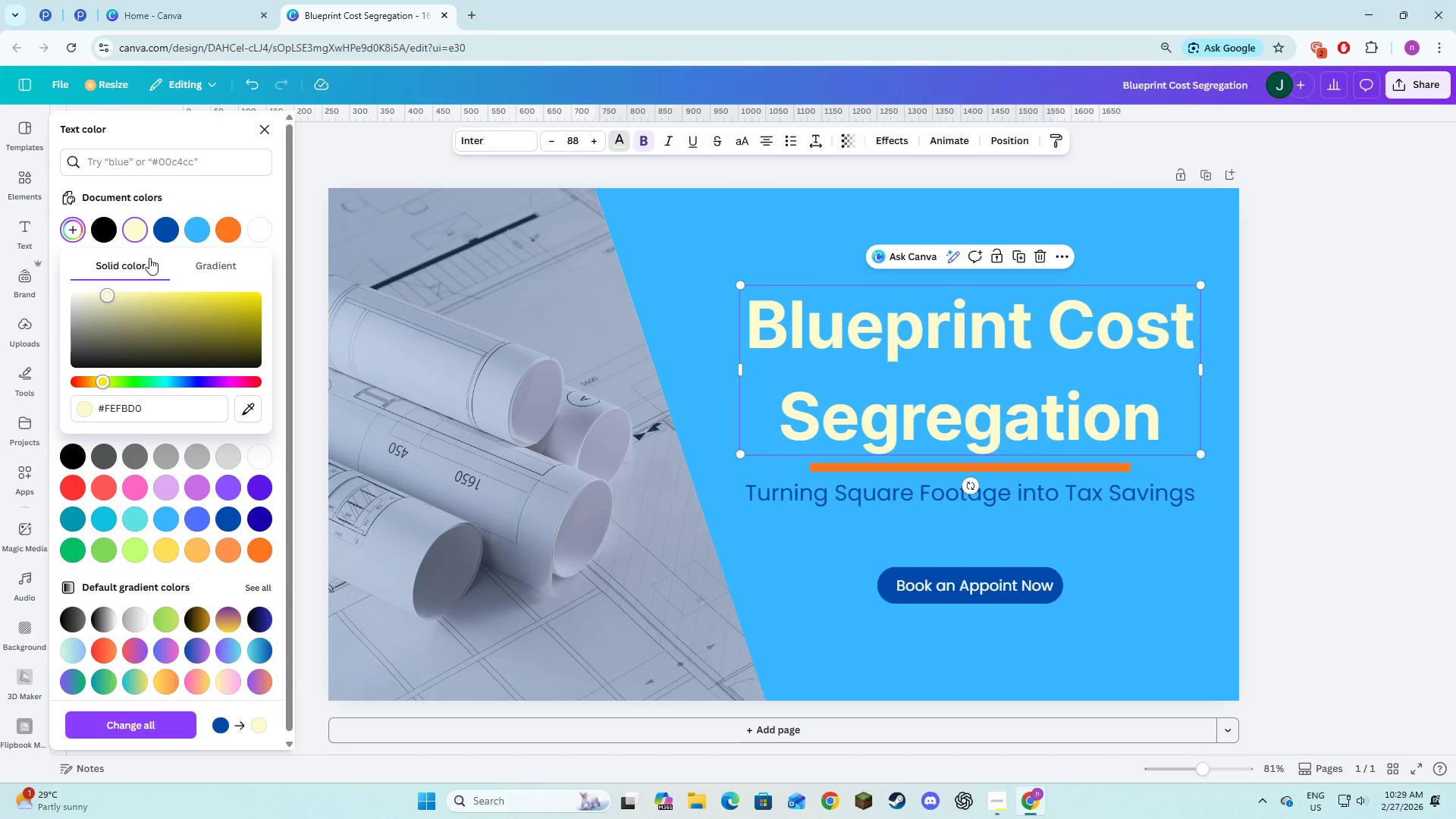 
left_click([158, 231])
 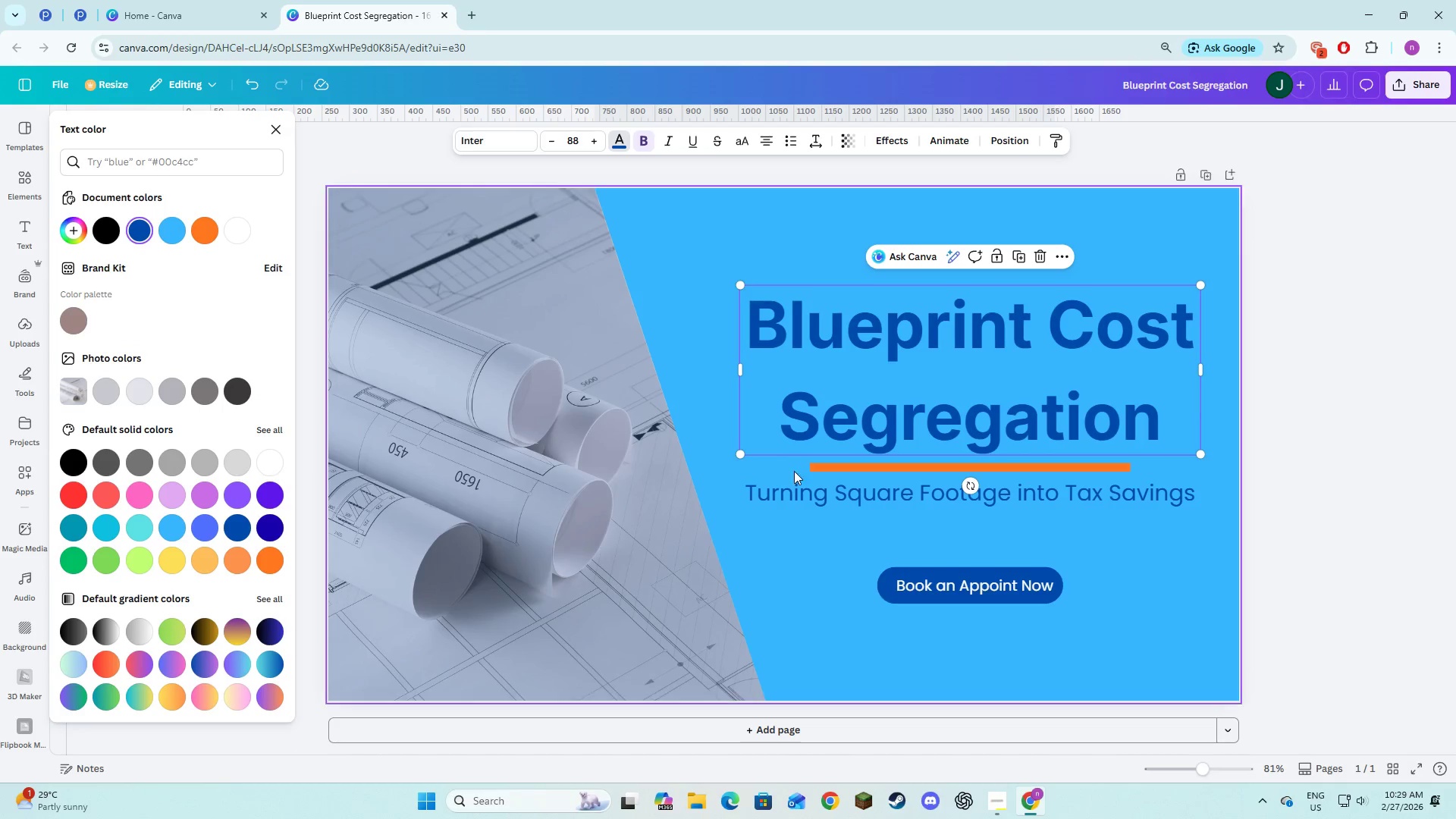 
left_click([789, 485])
 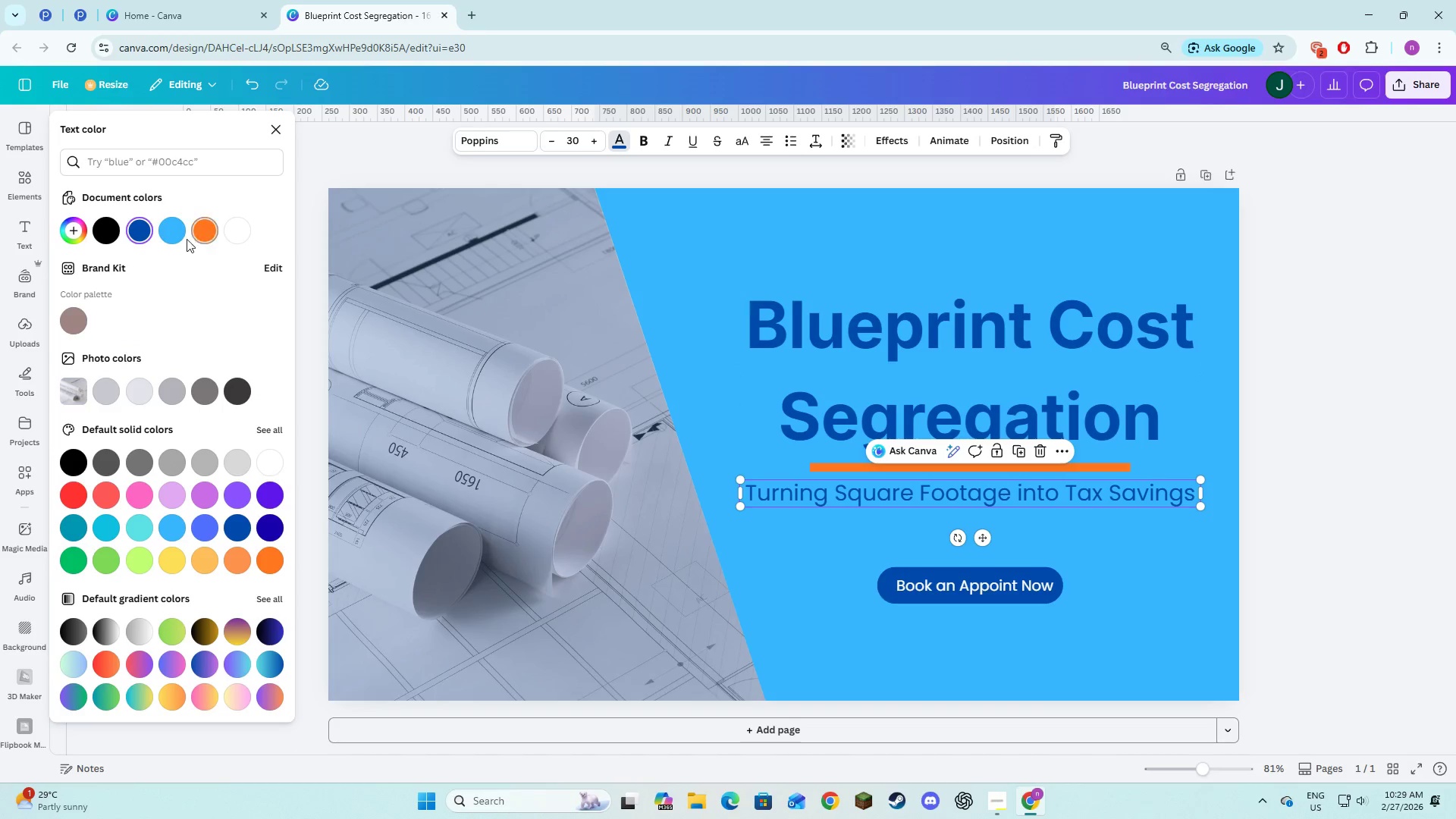 
left_click([64, 232])
 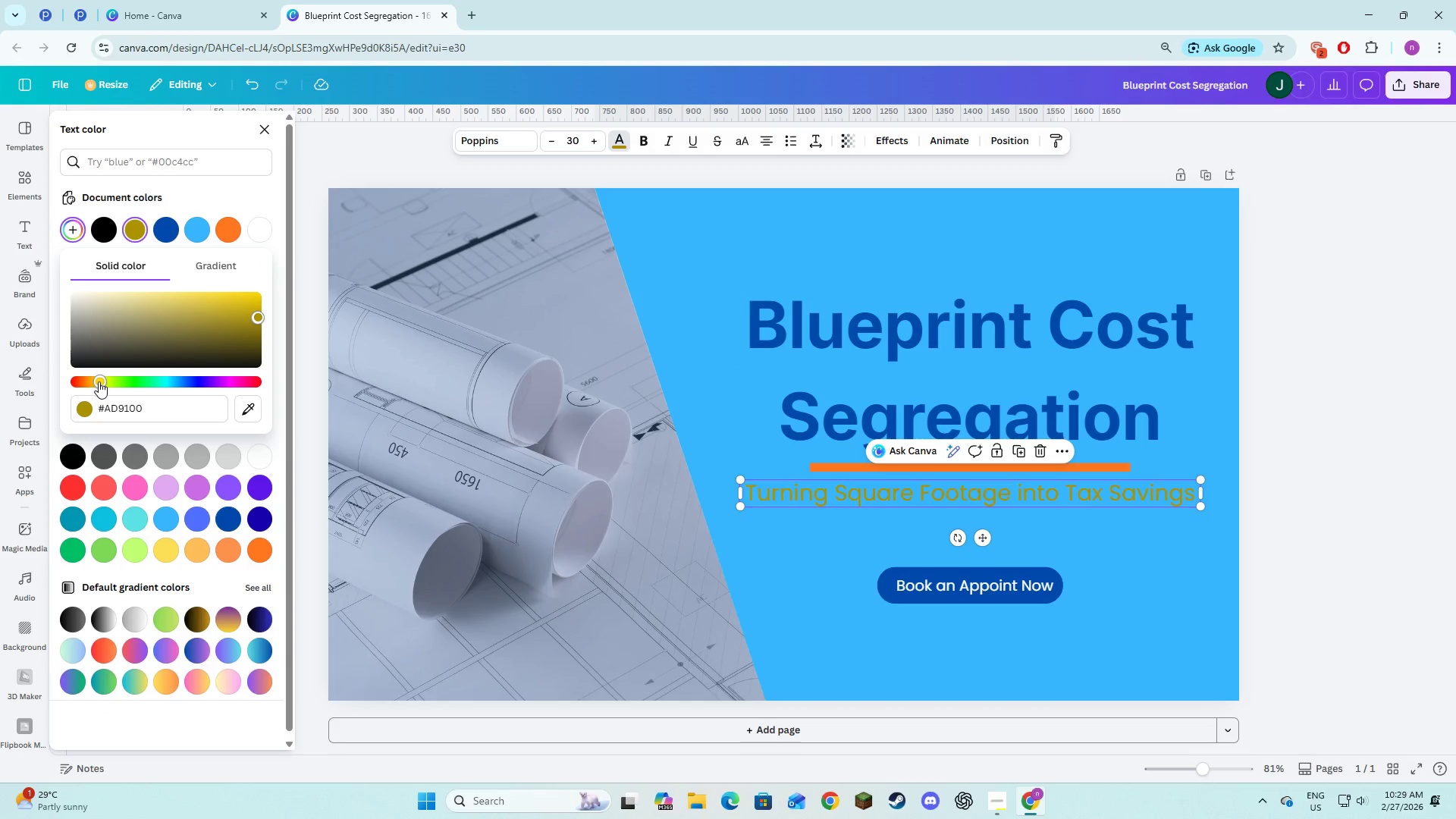 
left_click_drag(start_coordinate=[93, 329], to_coordinate=[91, 289])
 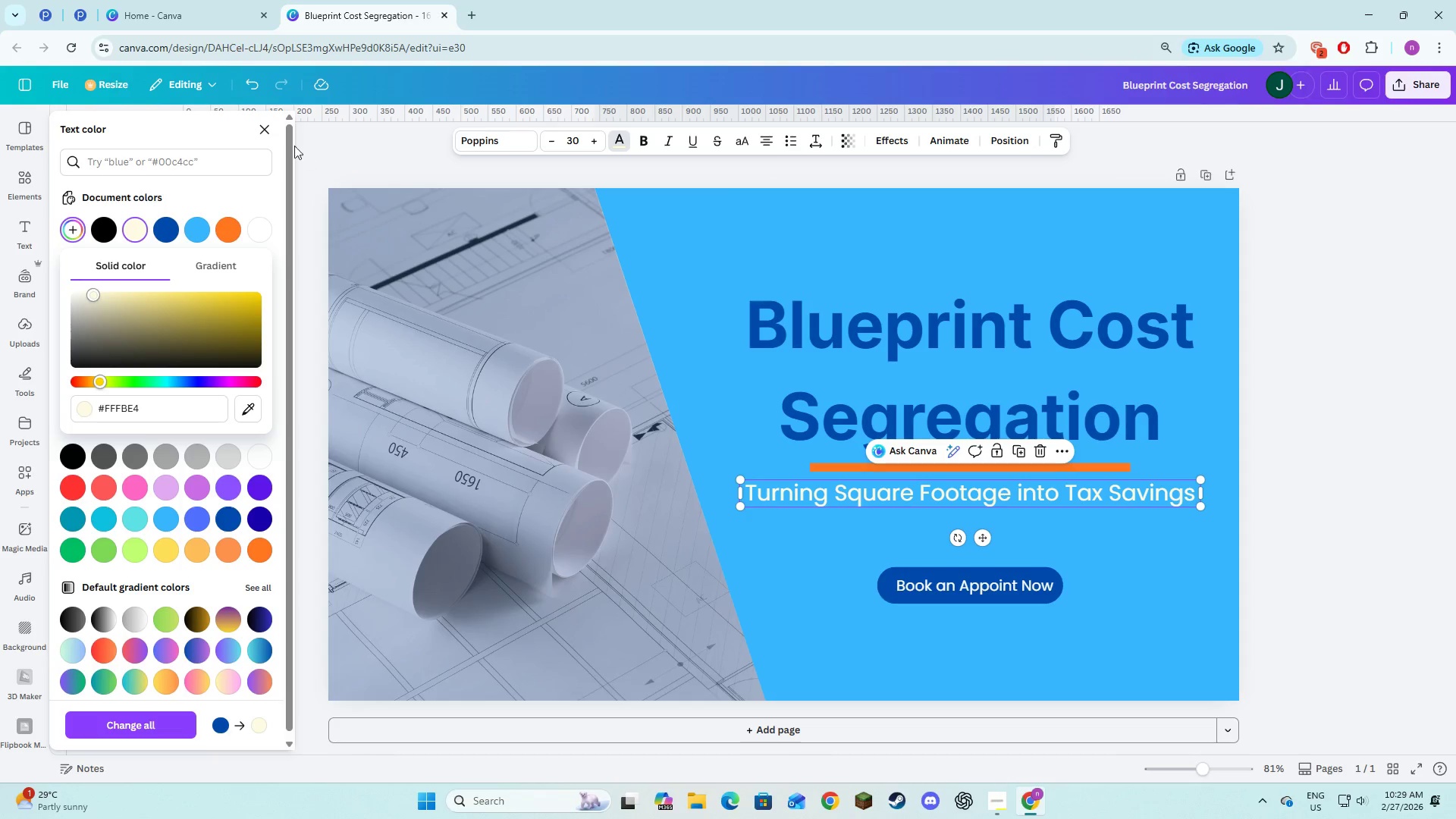 
left_click([265, 127])
 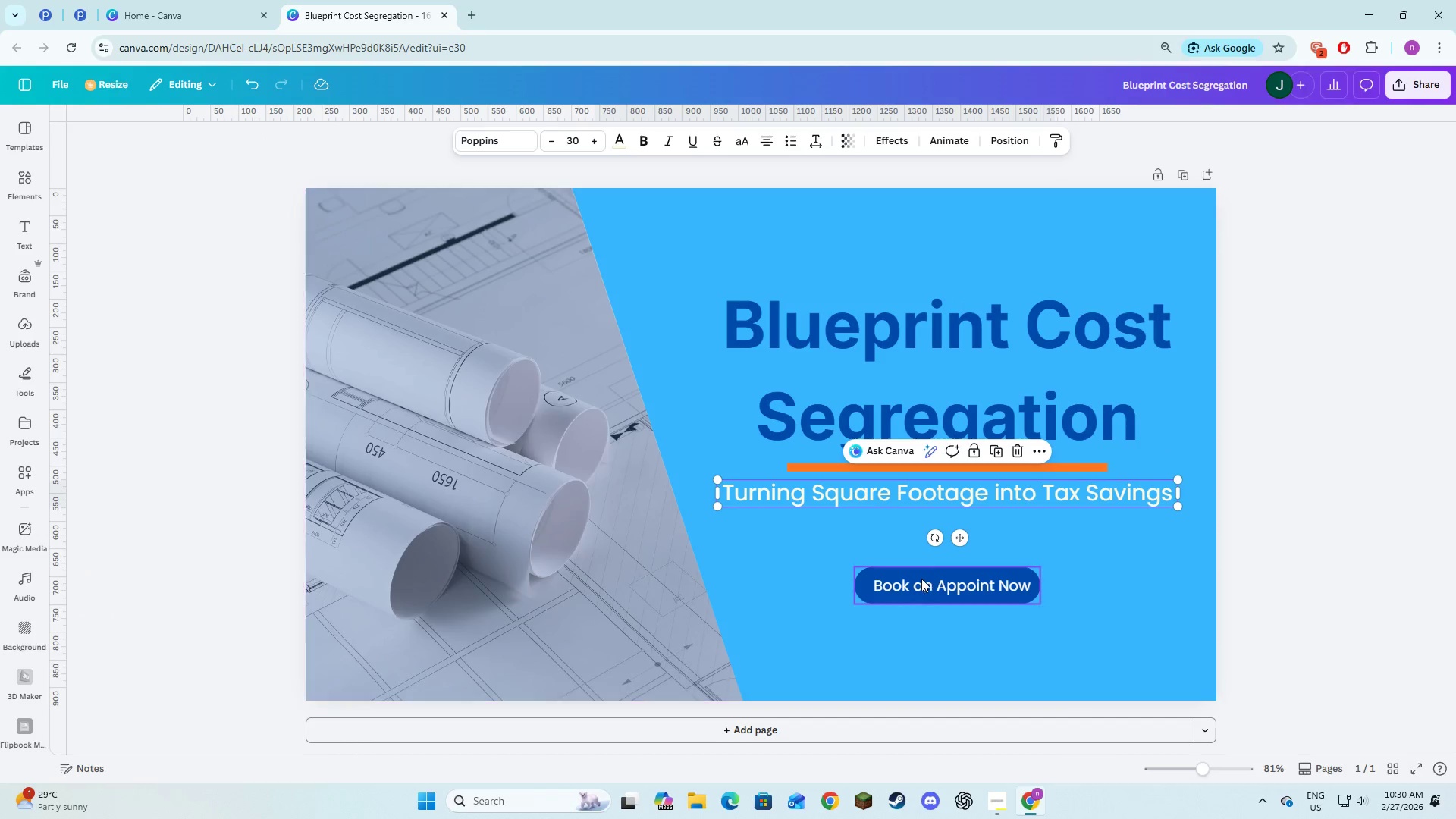 
left_click([921, 583])
 